 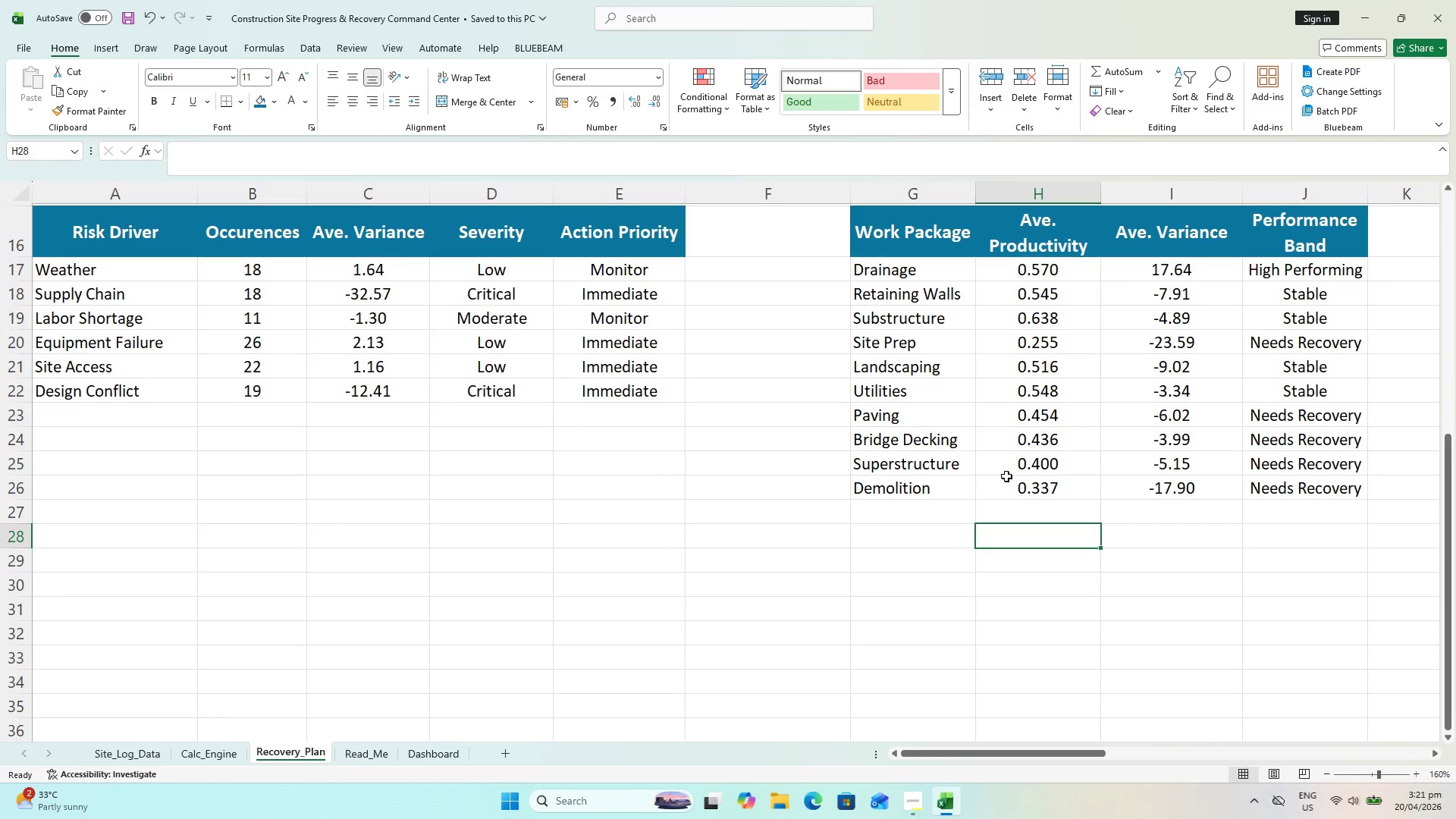 
key(Control+S)
 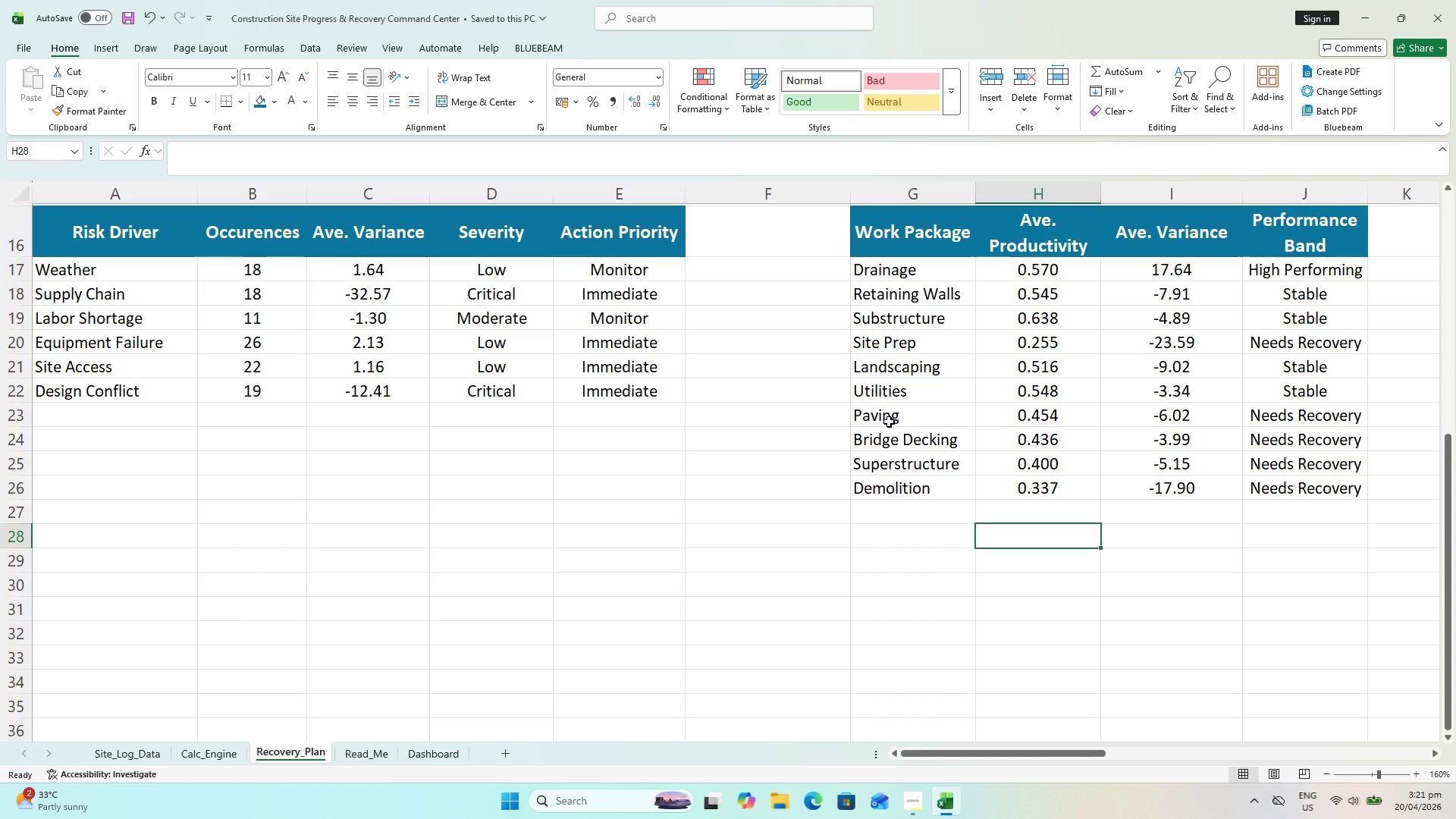 
key(Control+S)
 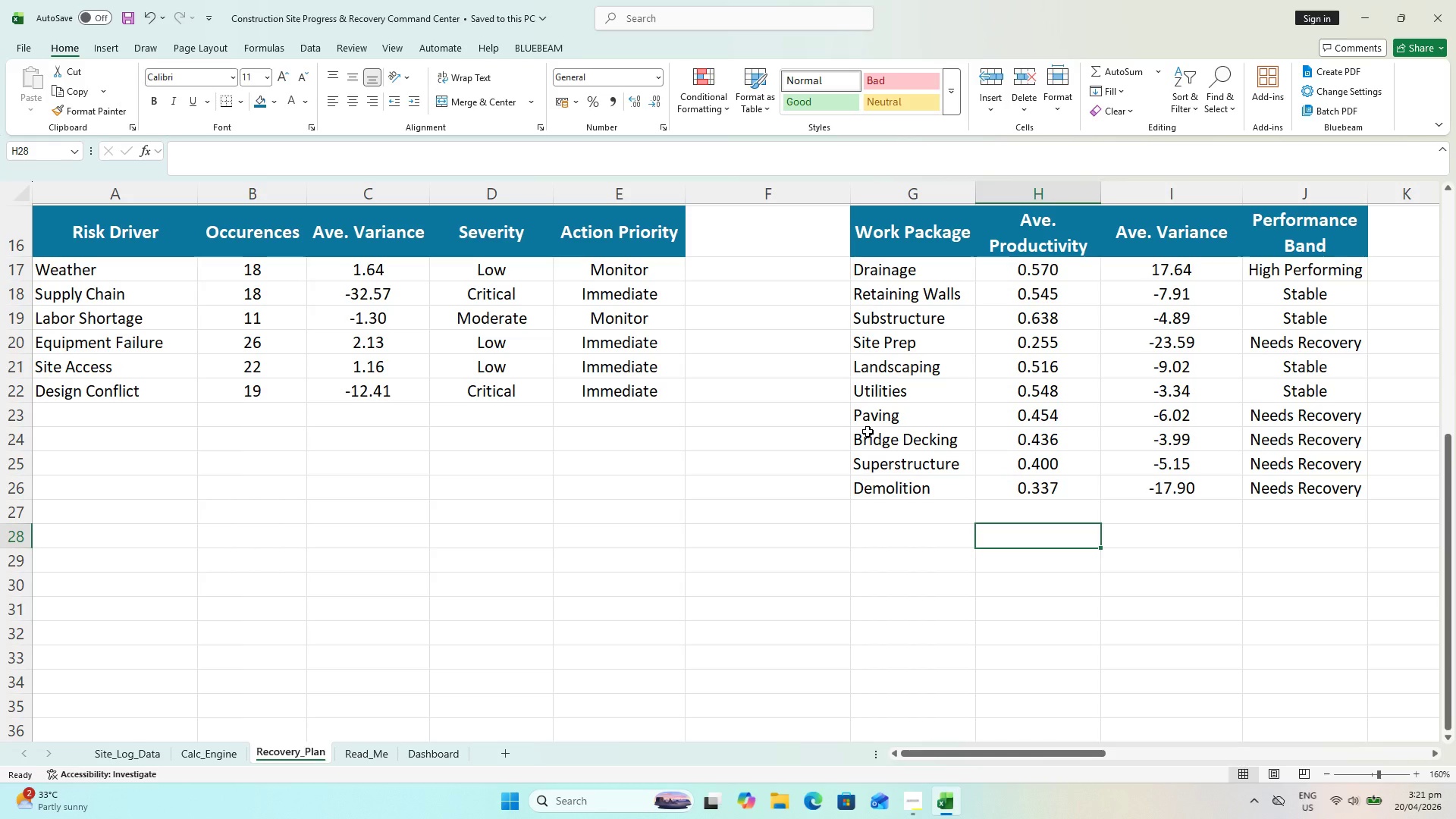 
wait(5.42)
 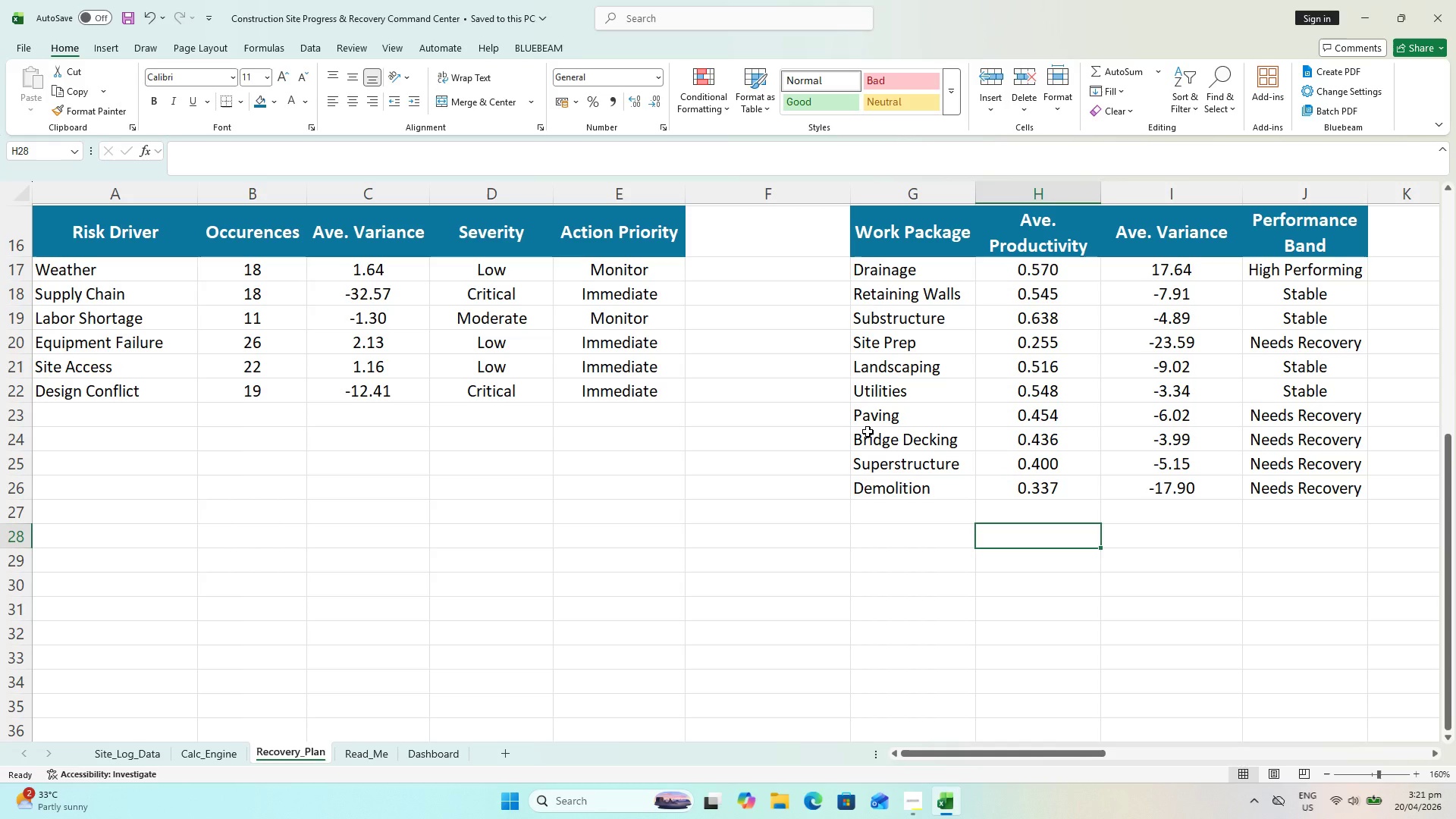 
key(Control+S)
 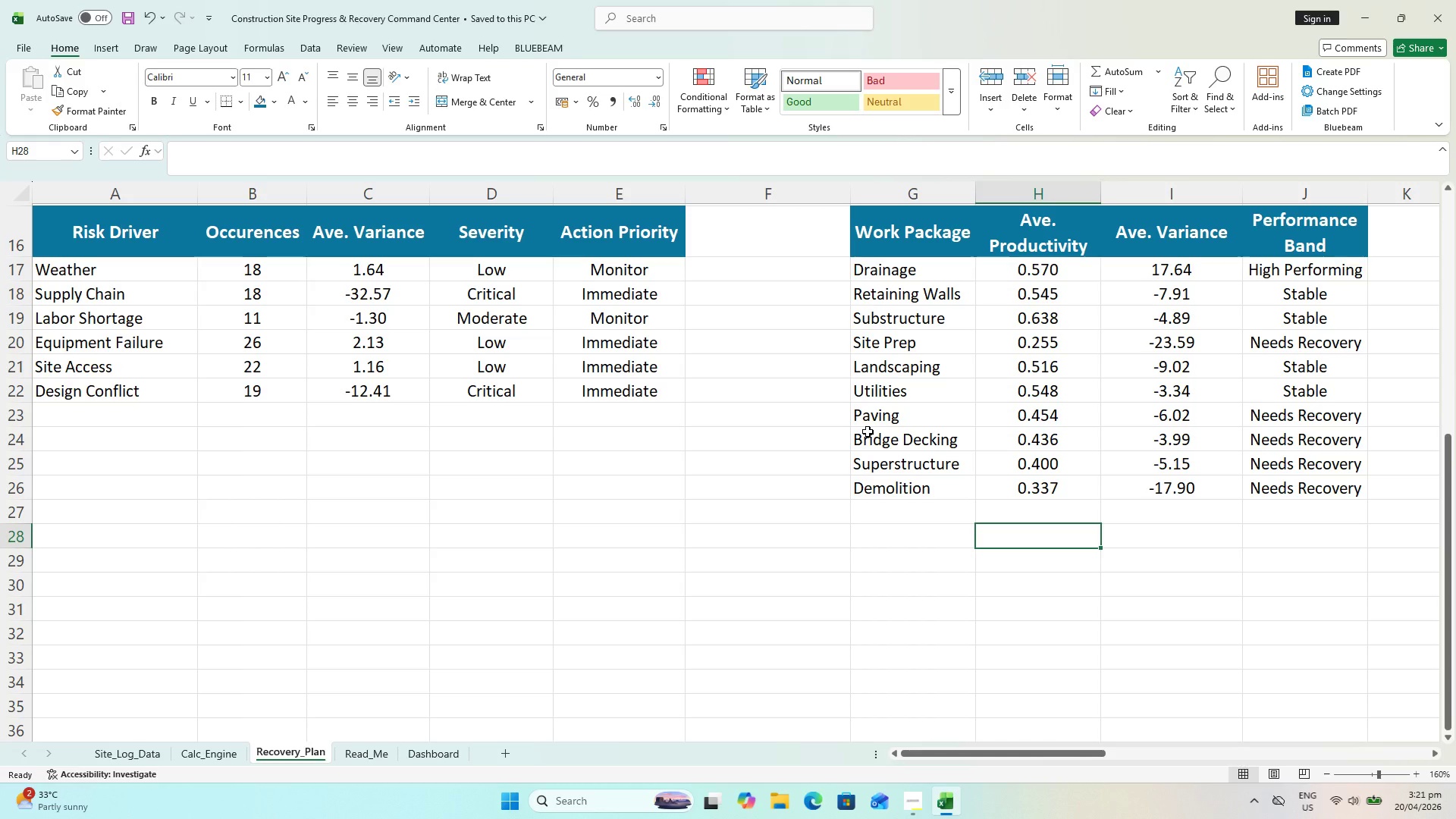 
key(Control+S)
 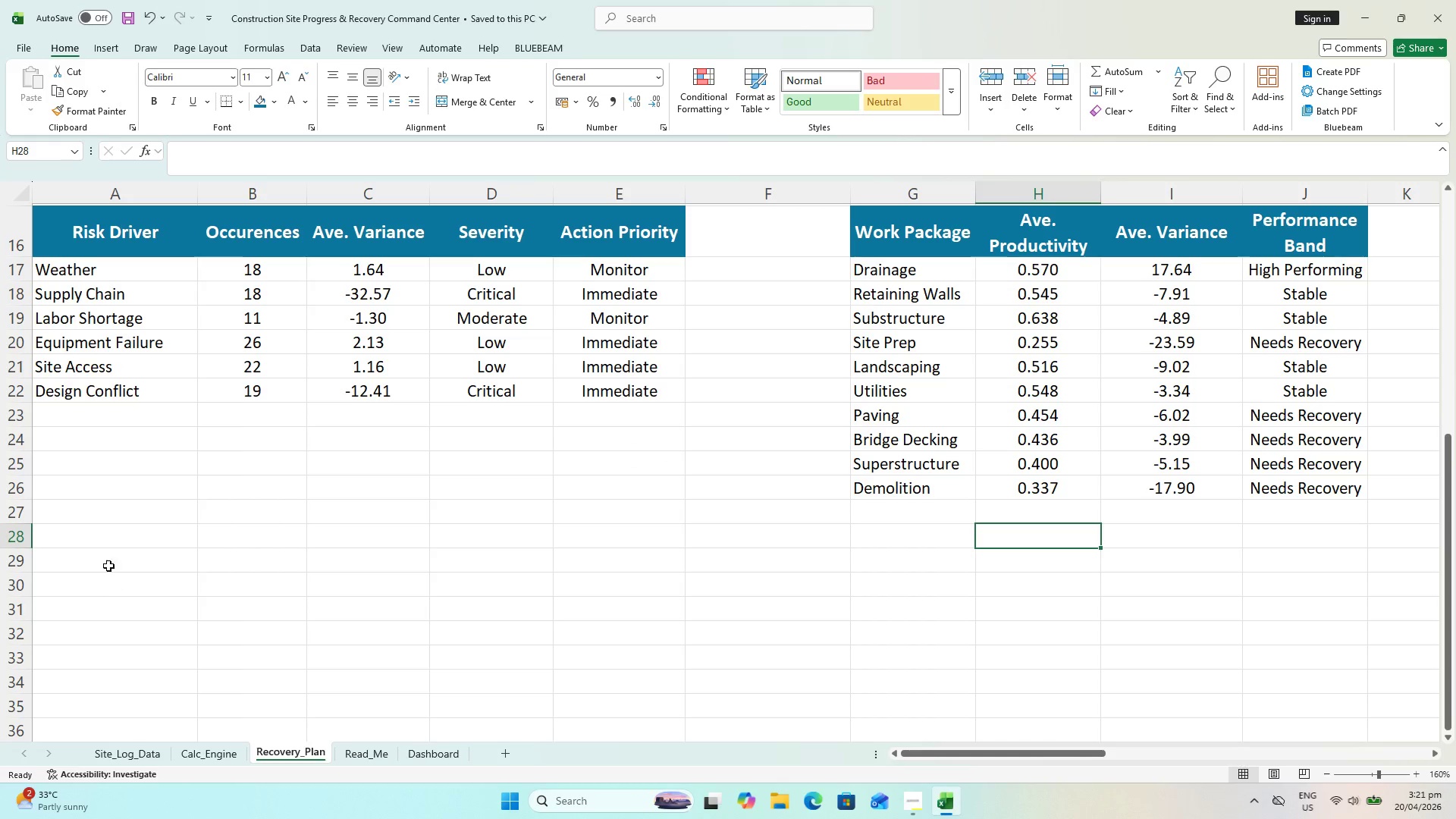 
left_click([72, 573])
 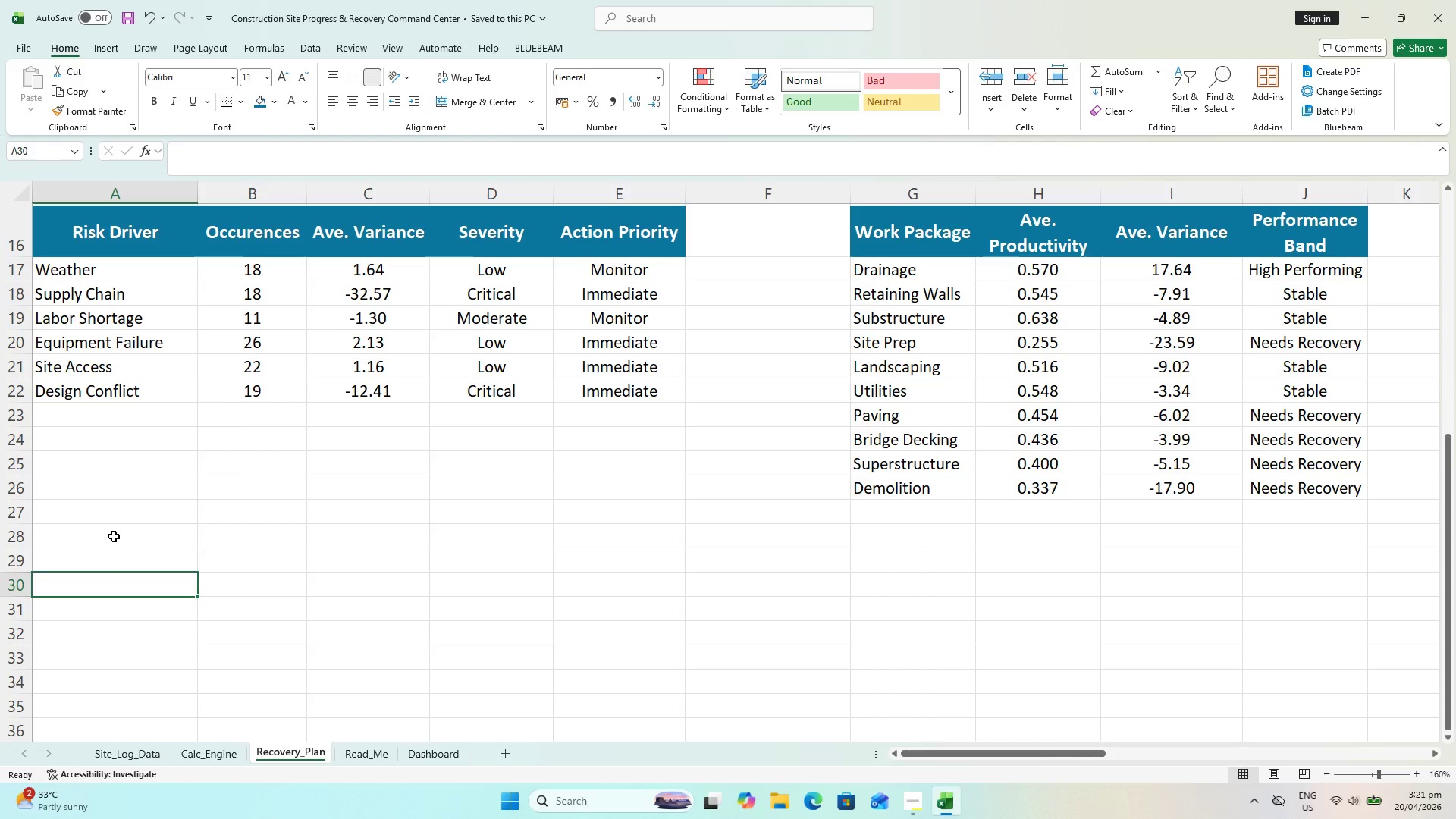 
wait(9.91)
 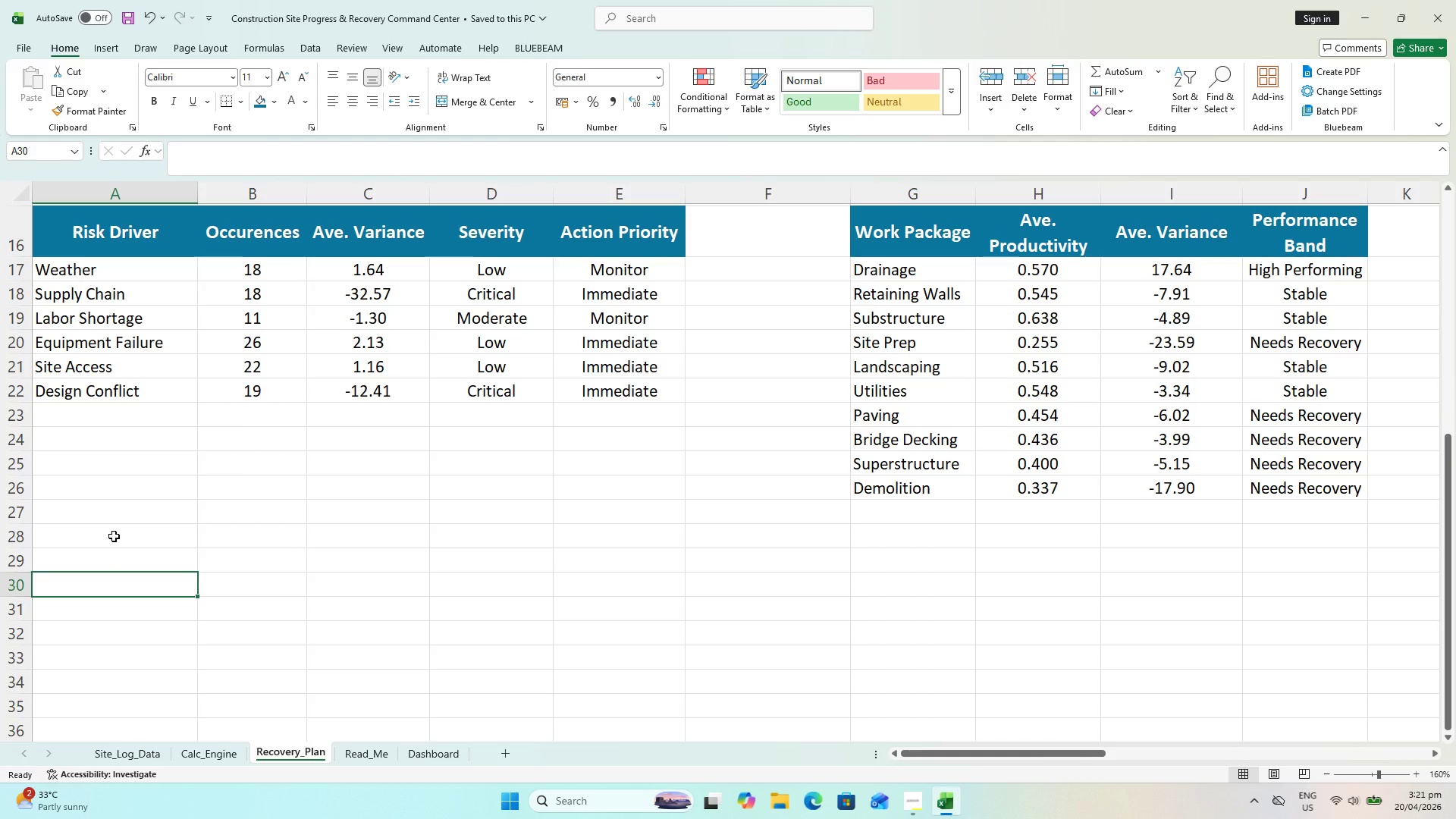 
hold_key(key=ShiftLeft, duration=2.38)
 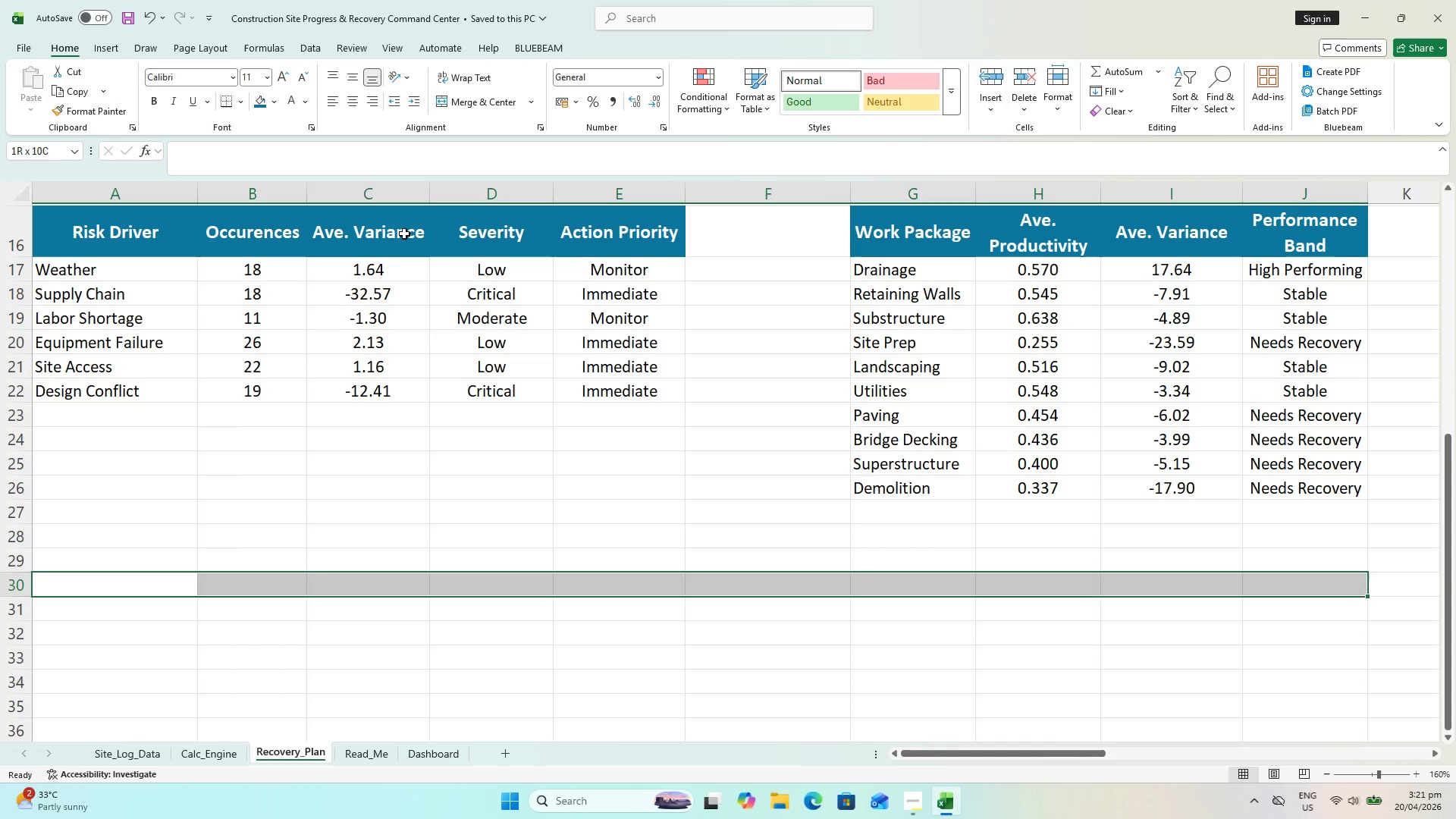 
double_click([465, 99])
 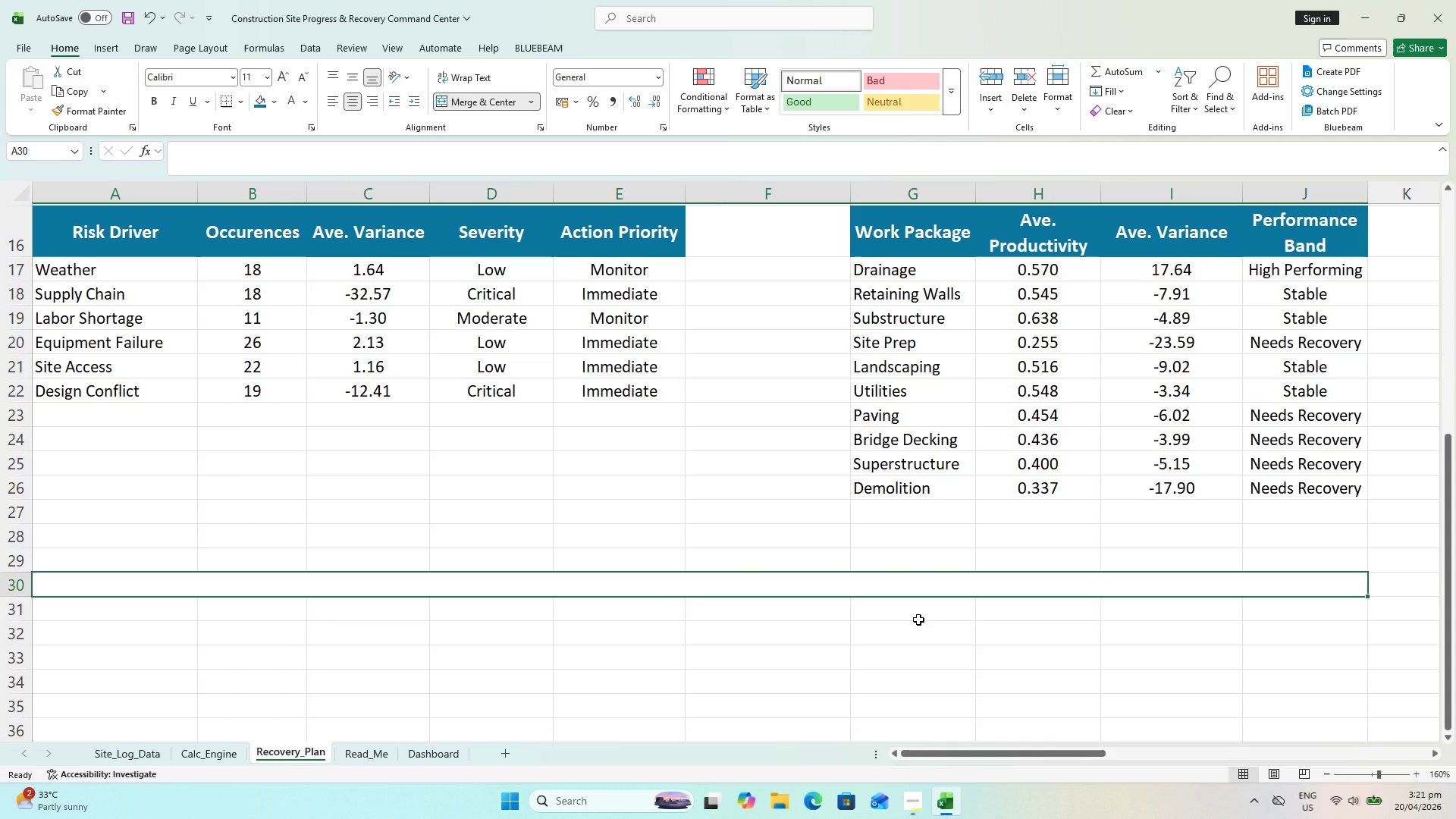 
type(Manage )
key(Backspace)
key(Backspace)
type(ement Recommendations)
 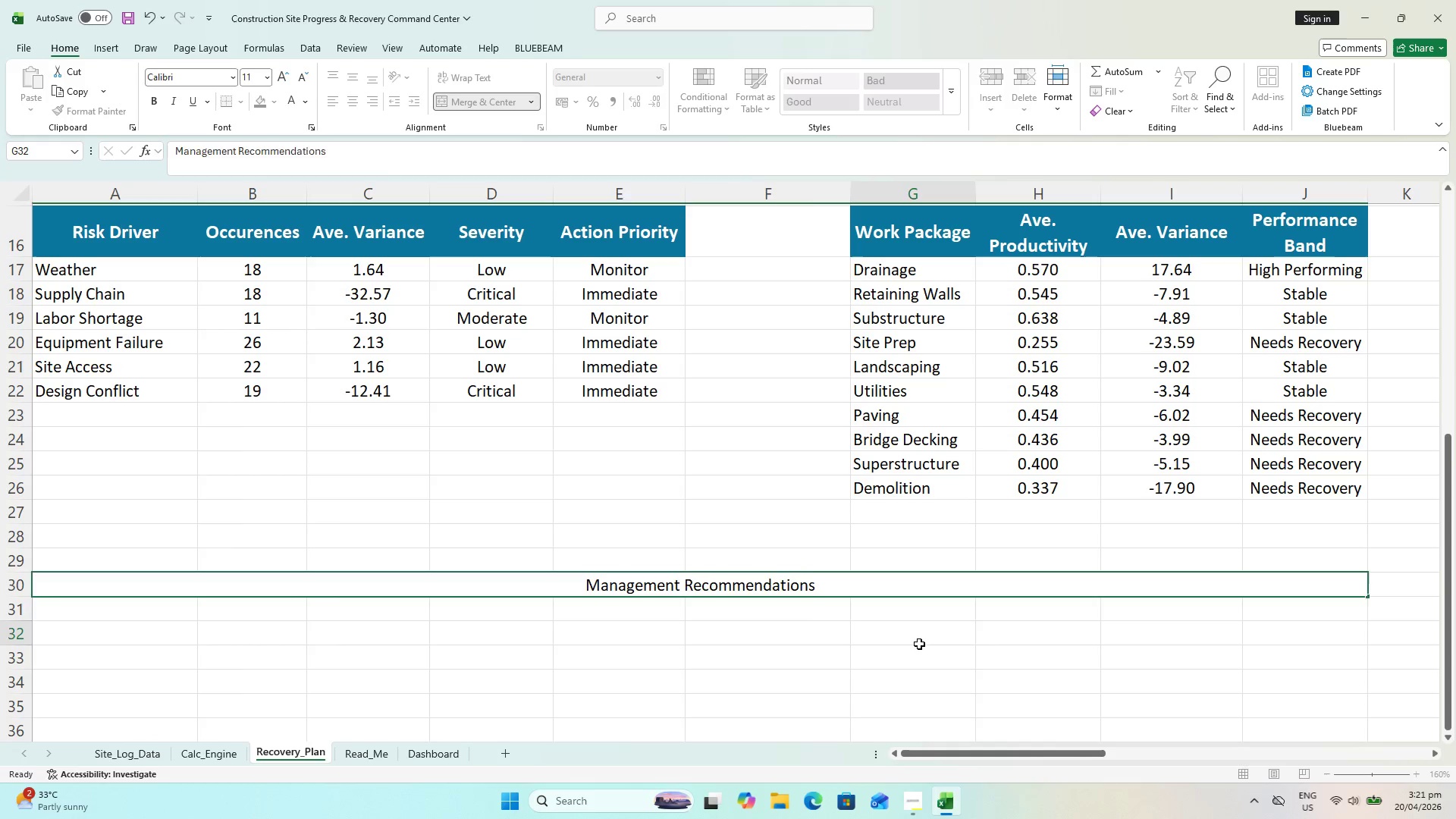 
key(Control+S)
 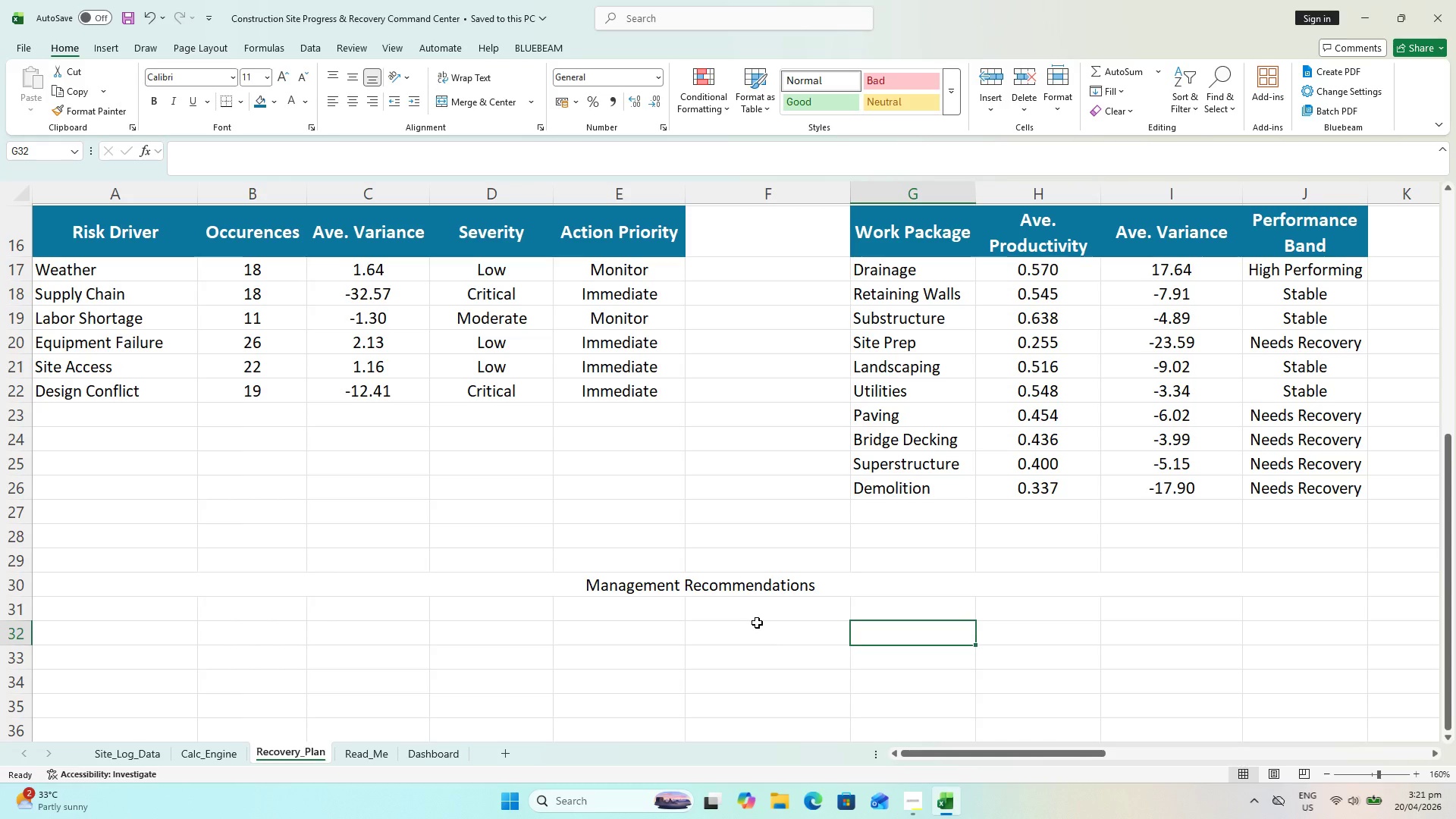 
wait(11.7)
 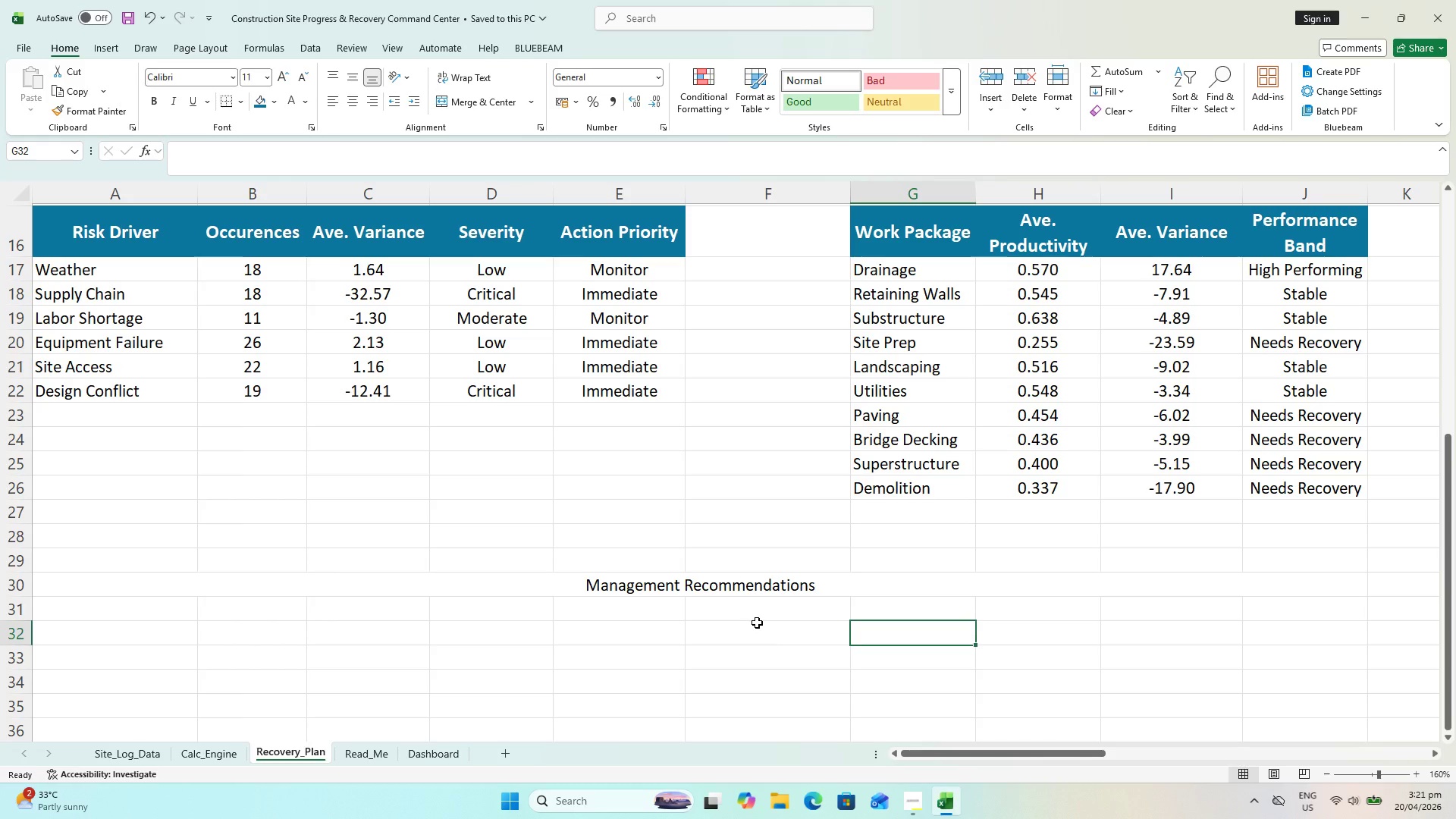 
left_click([265, 106])
 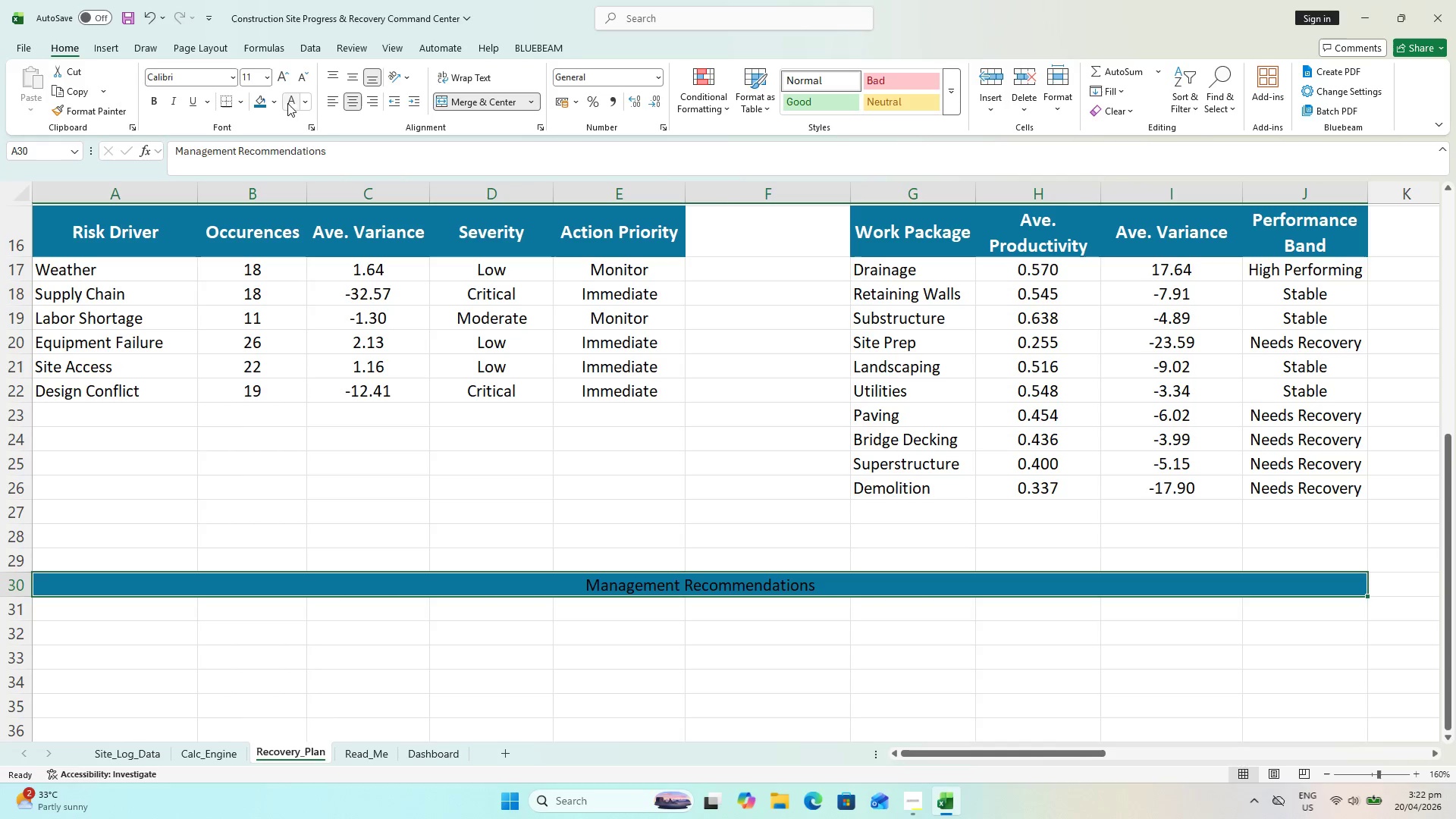 
left_click([297, 102])
 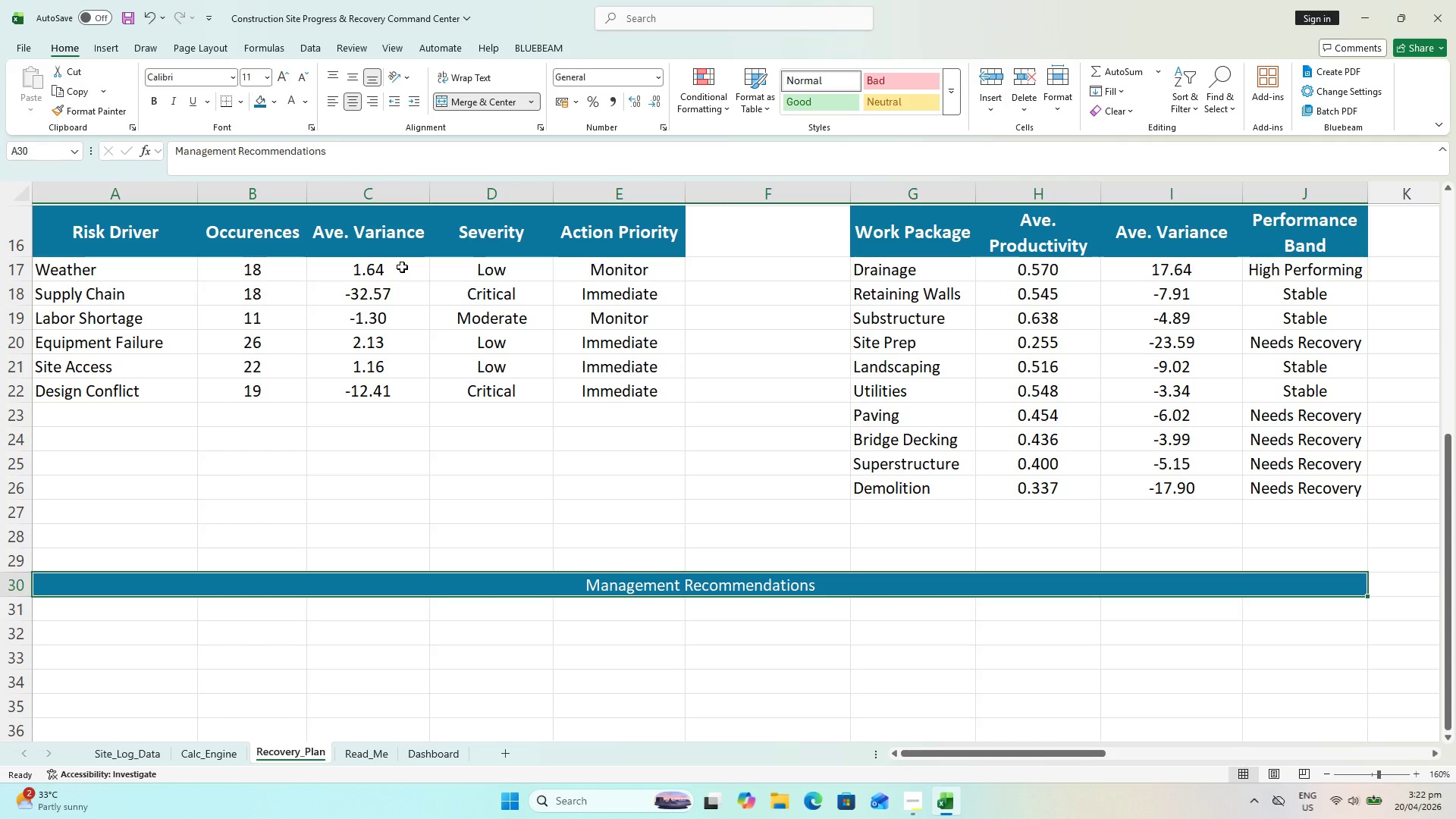 
key(Control+B)
 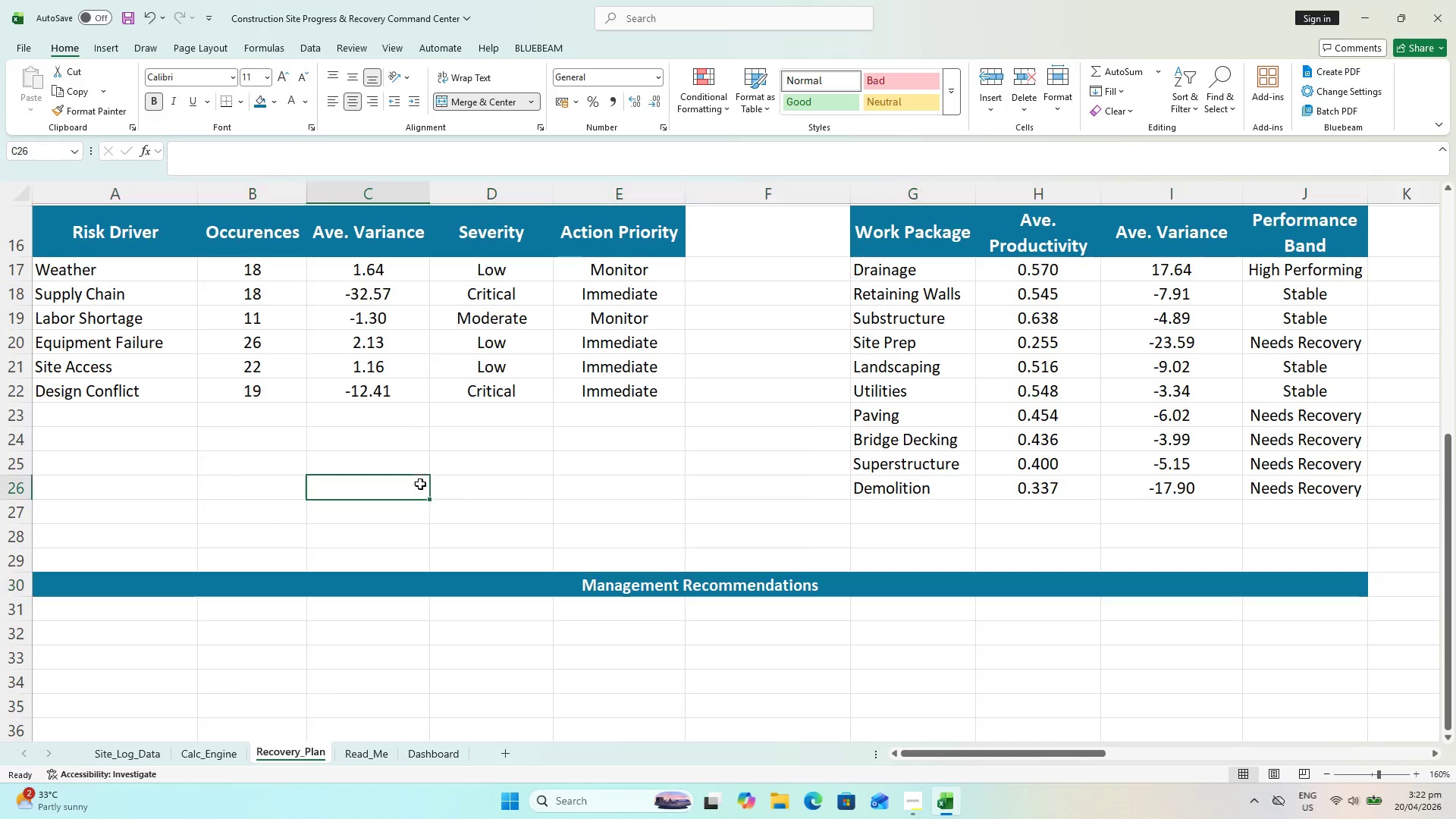 
wait(5.91)
 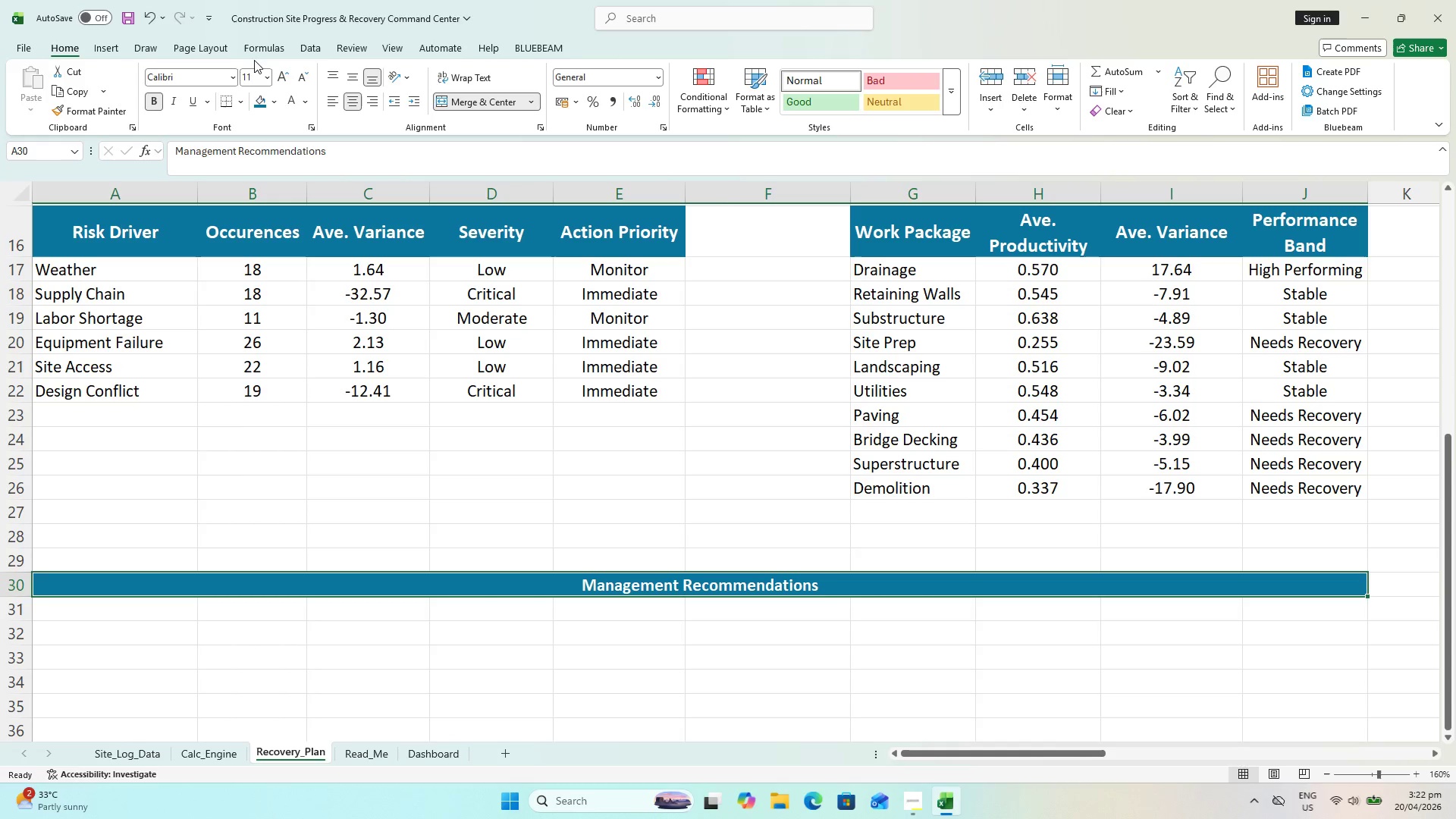 
left_click([530, 596])
 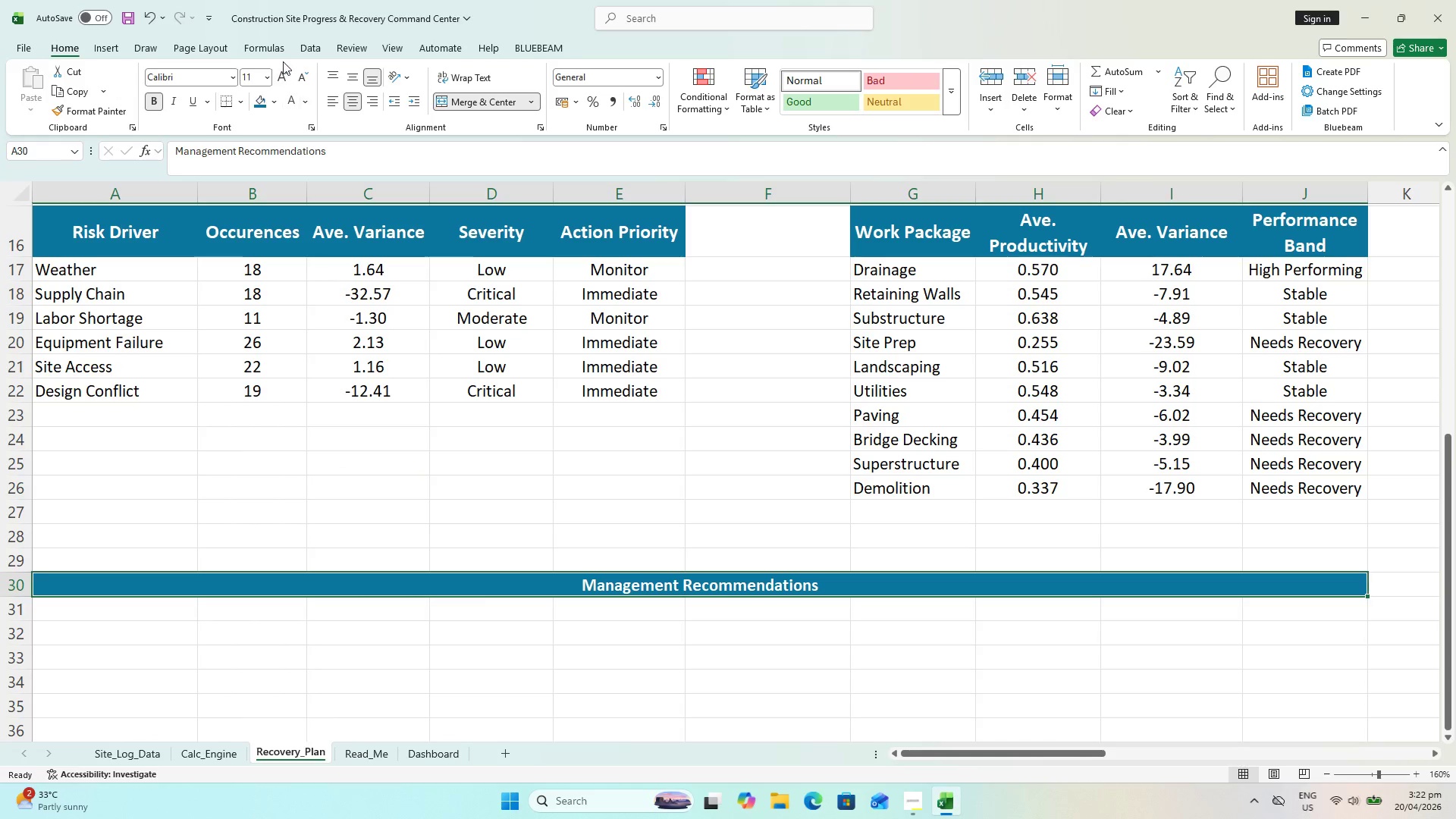 
left_click([278, 74])
 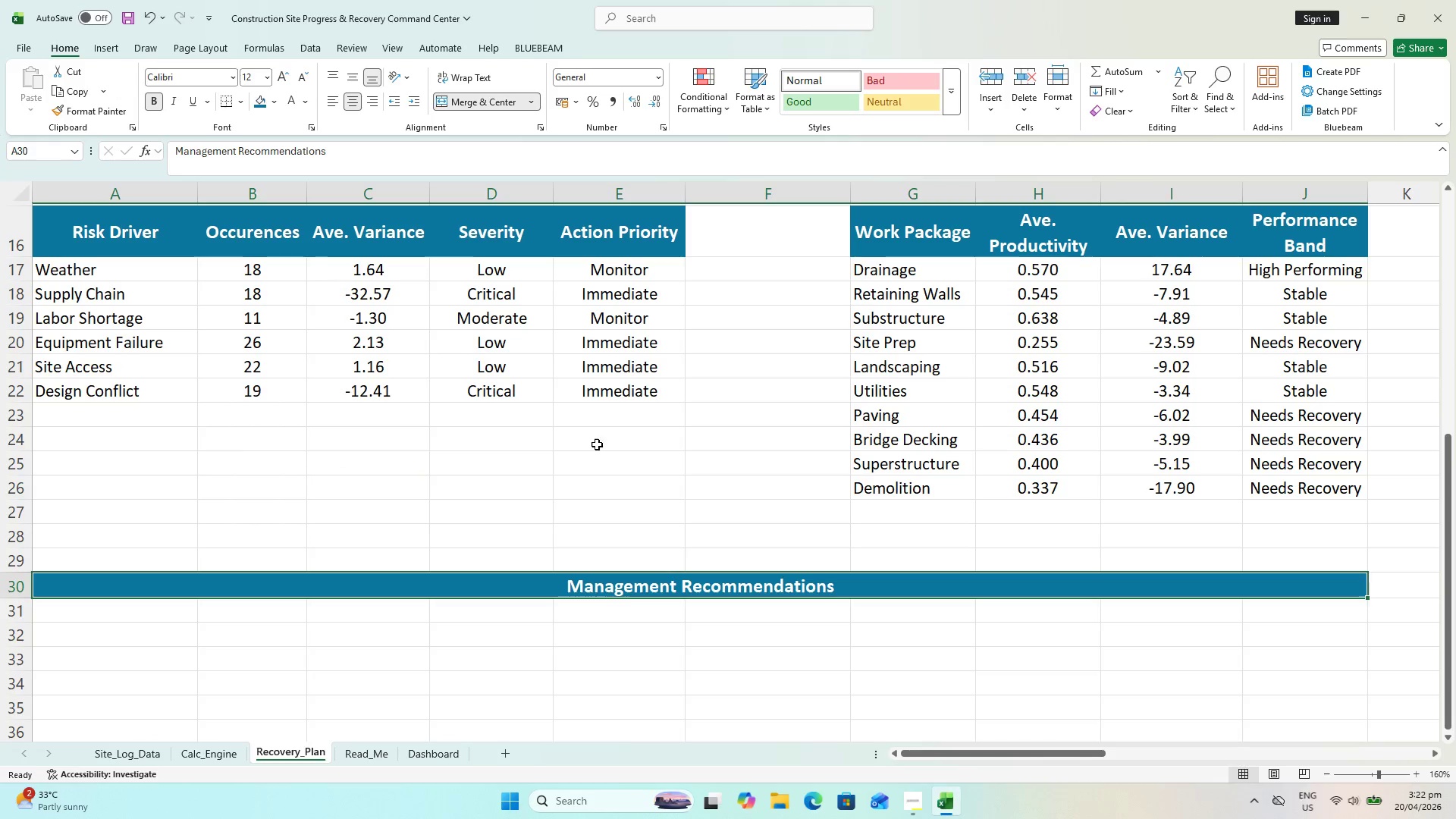 
left_click([617, 456])
 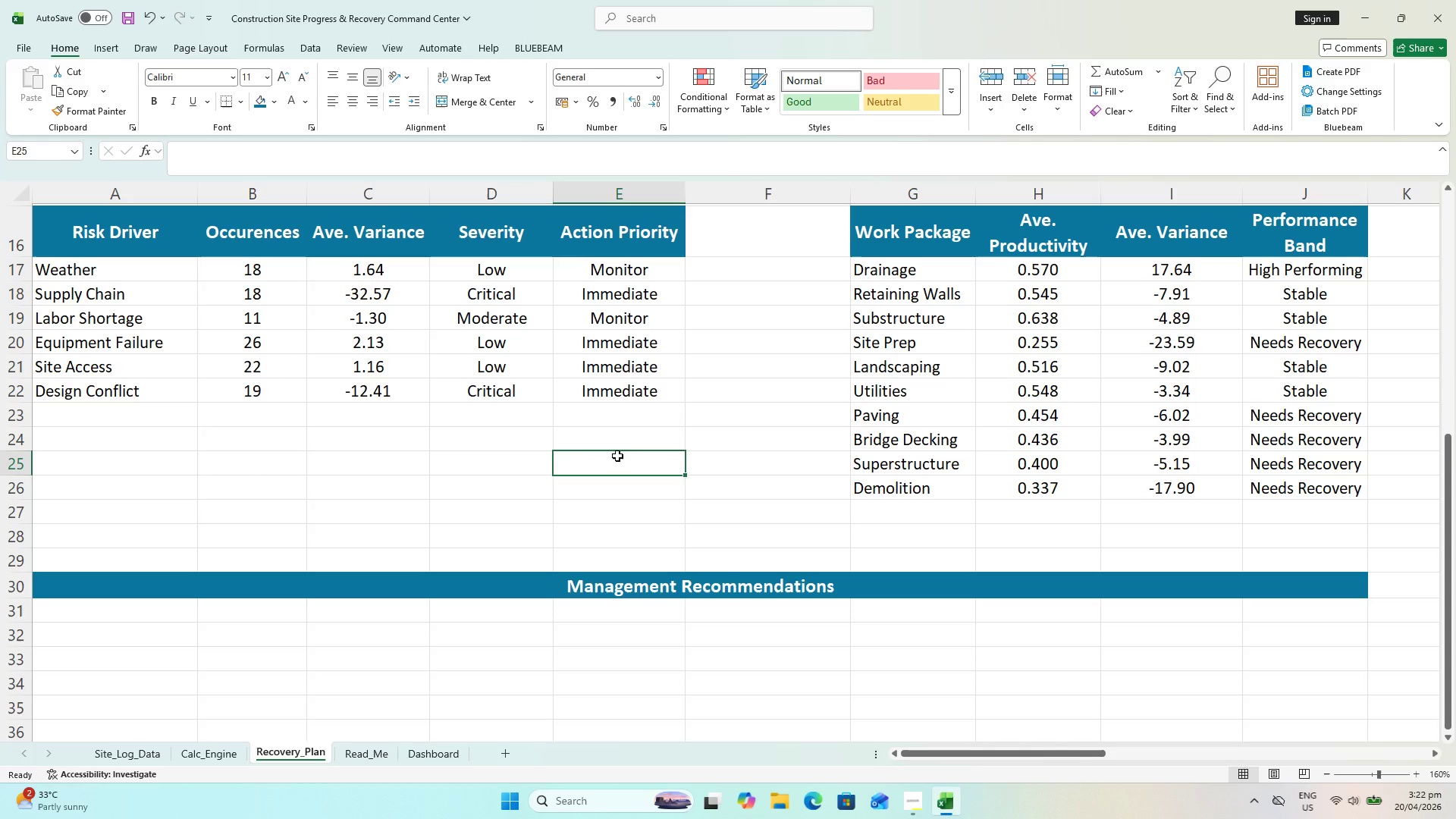 
key(Control+S)
 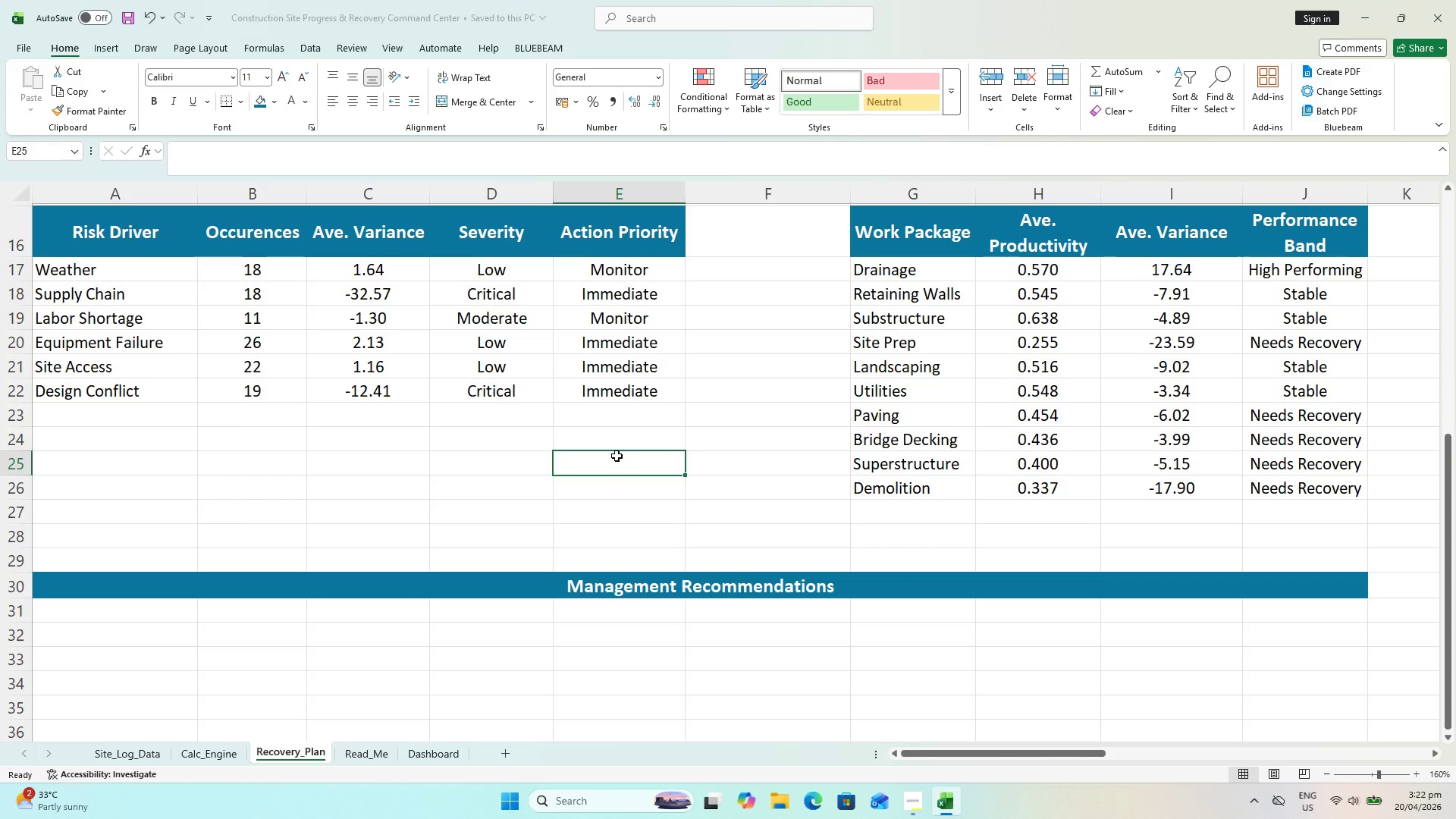 
key(Control+P)
 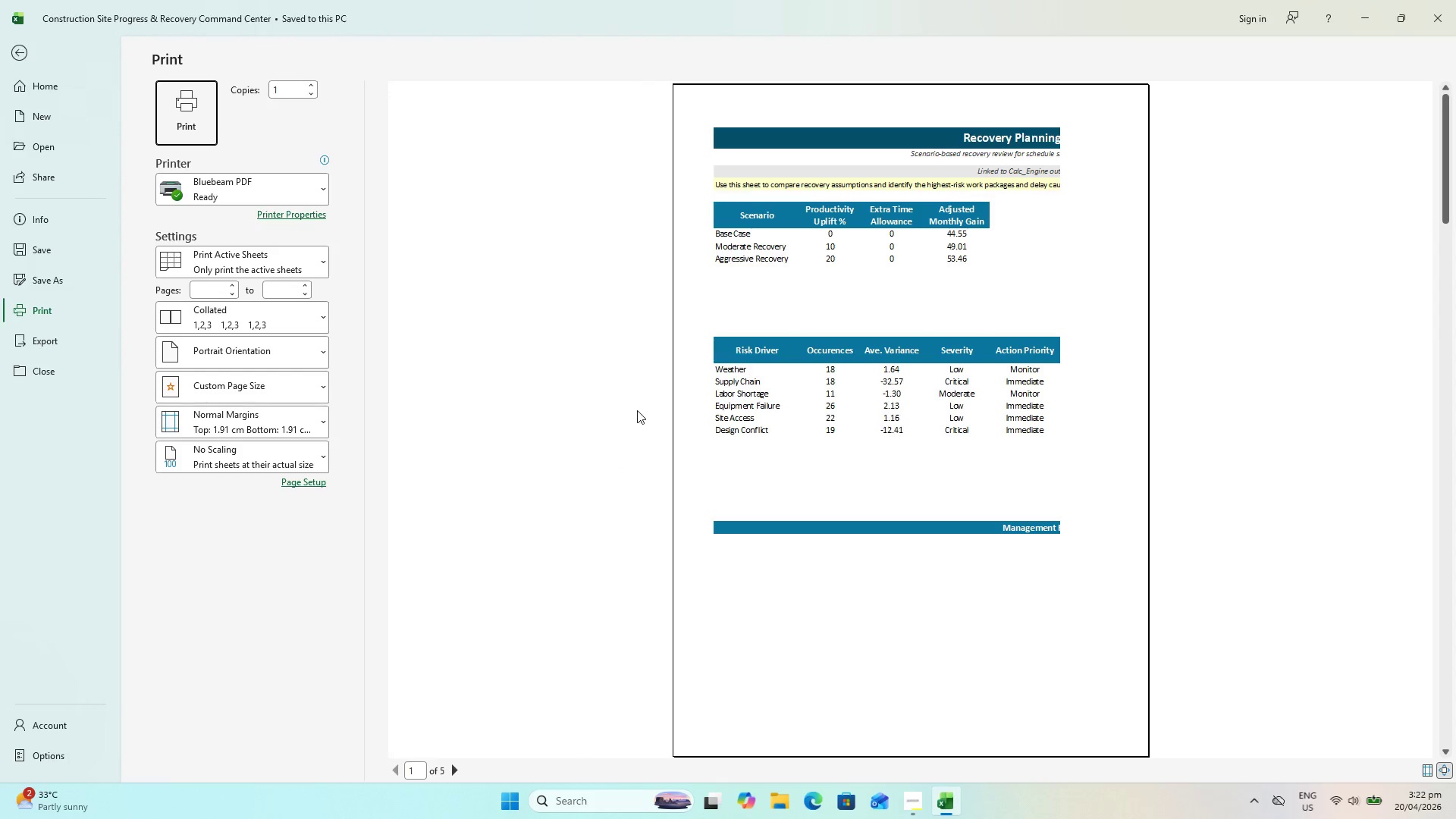 
key(Escape)
 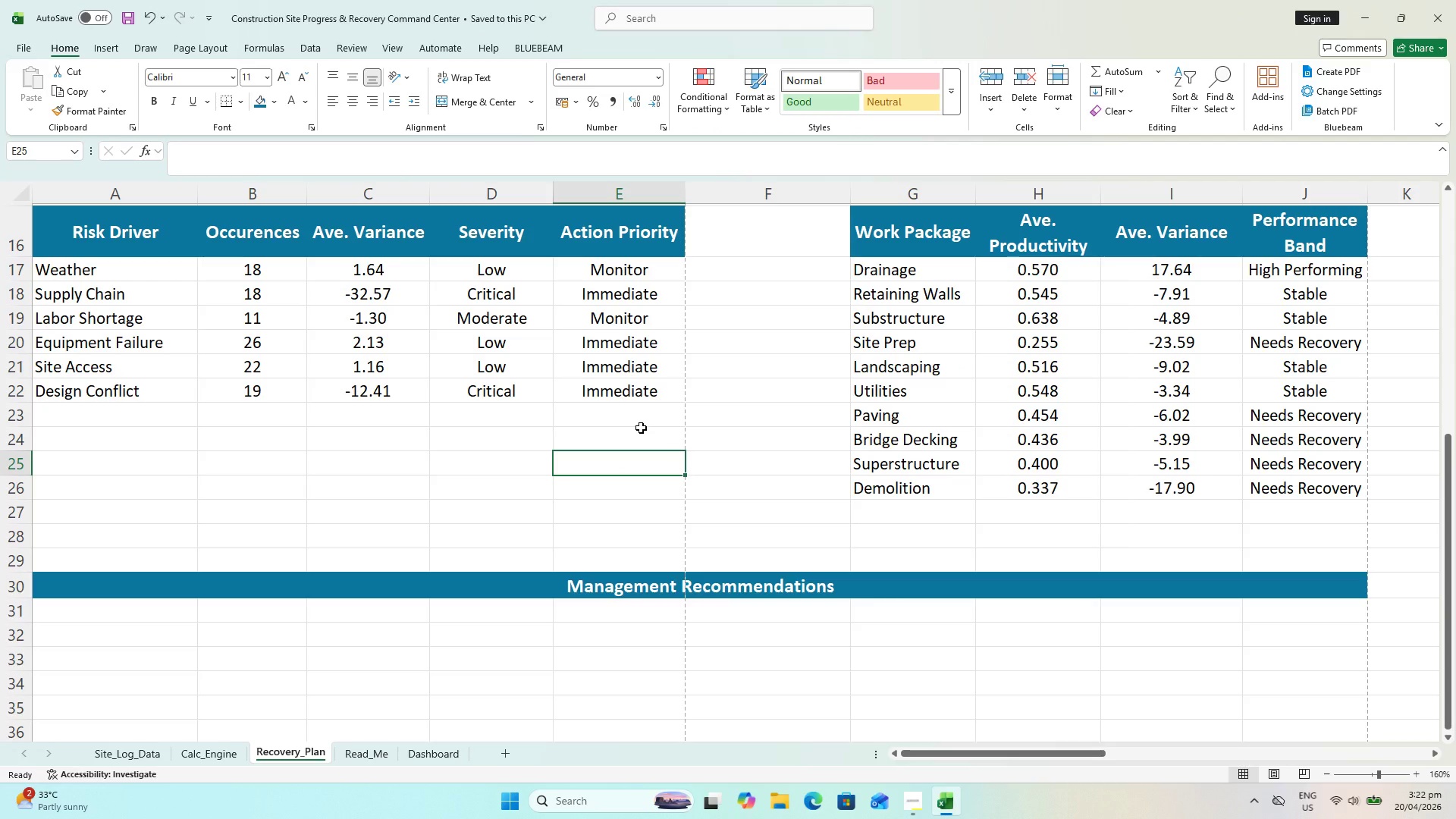 
key(Control+S)
 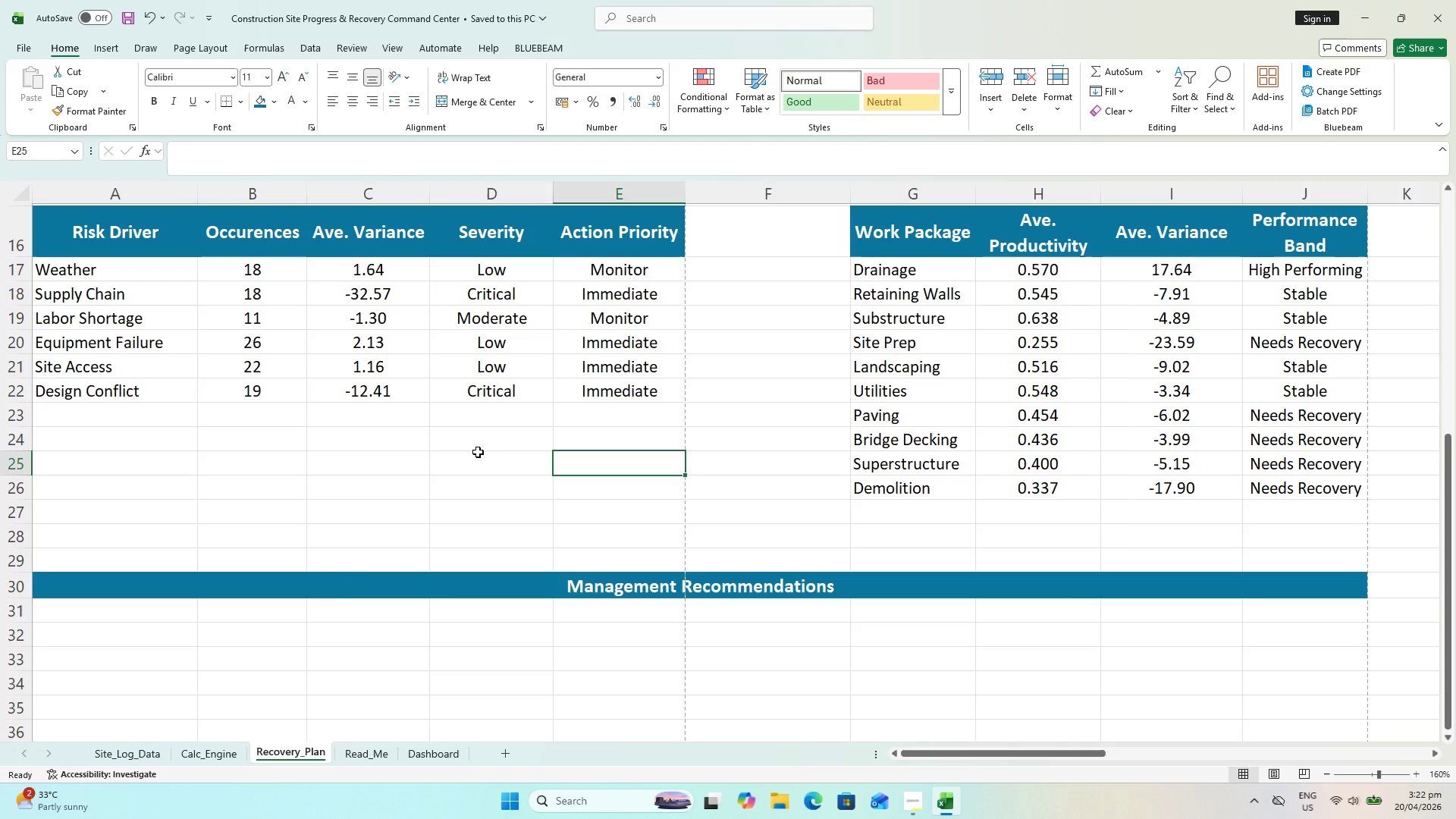 
left_click([124, 604])
 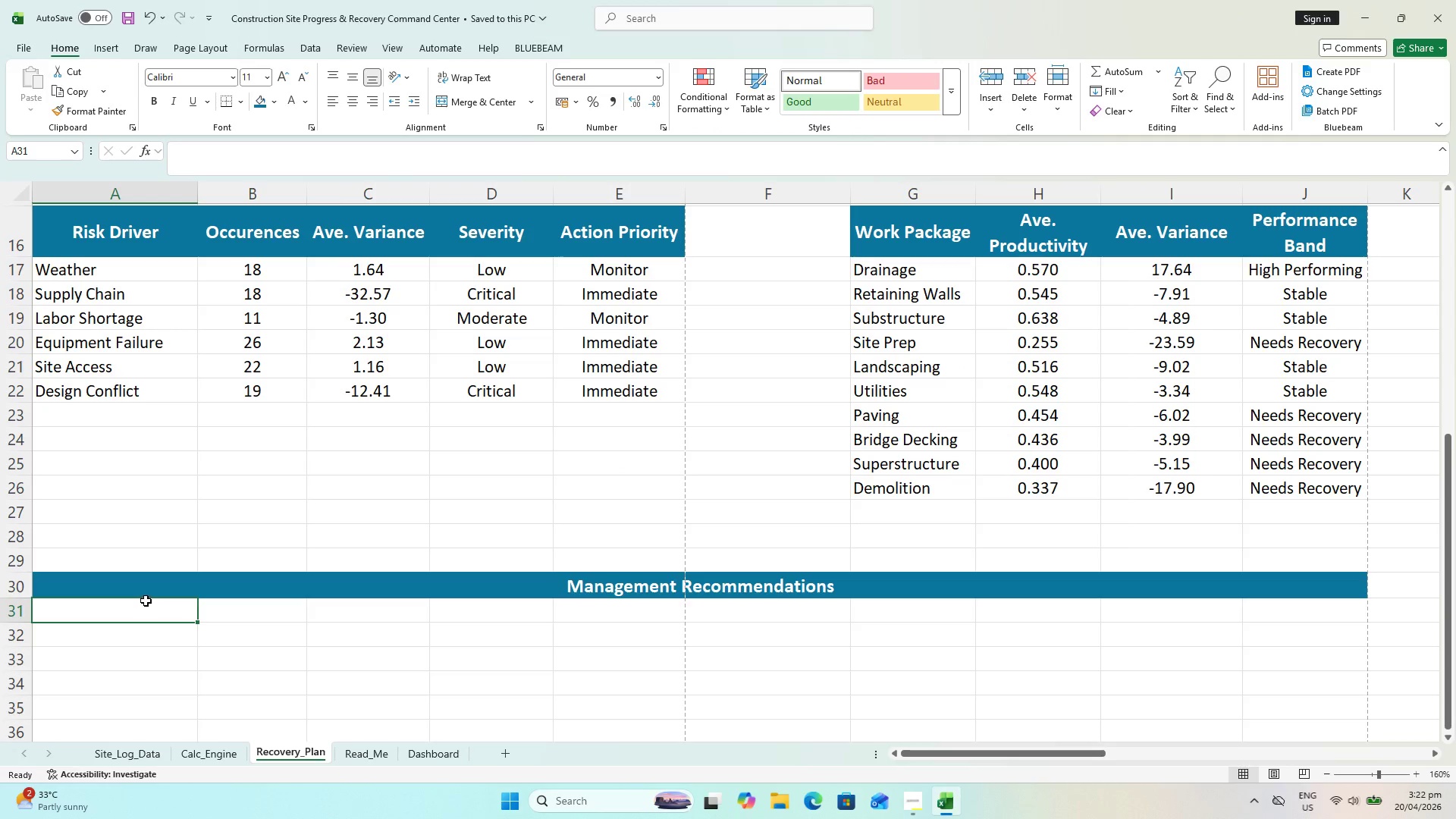 
hold_key(key=ShiftLeft, duration=2.3)
 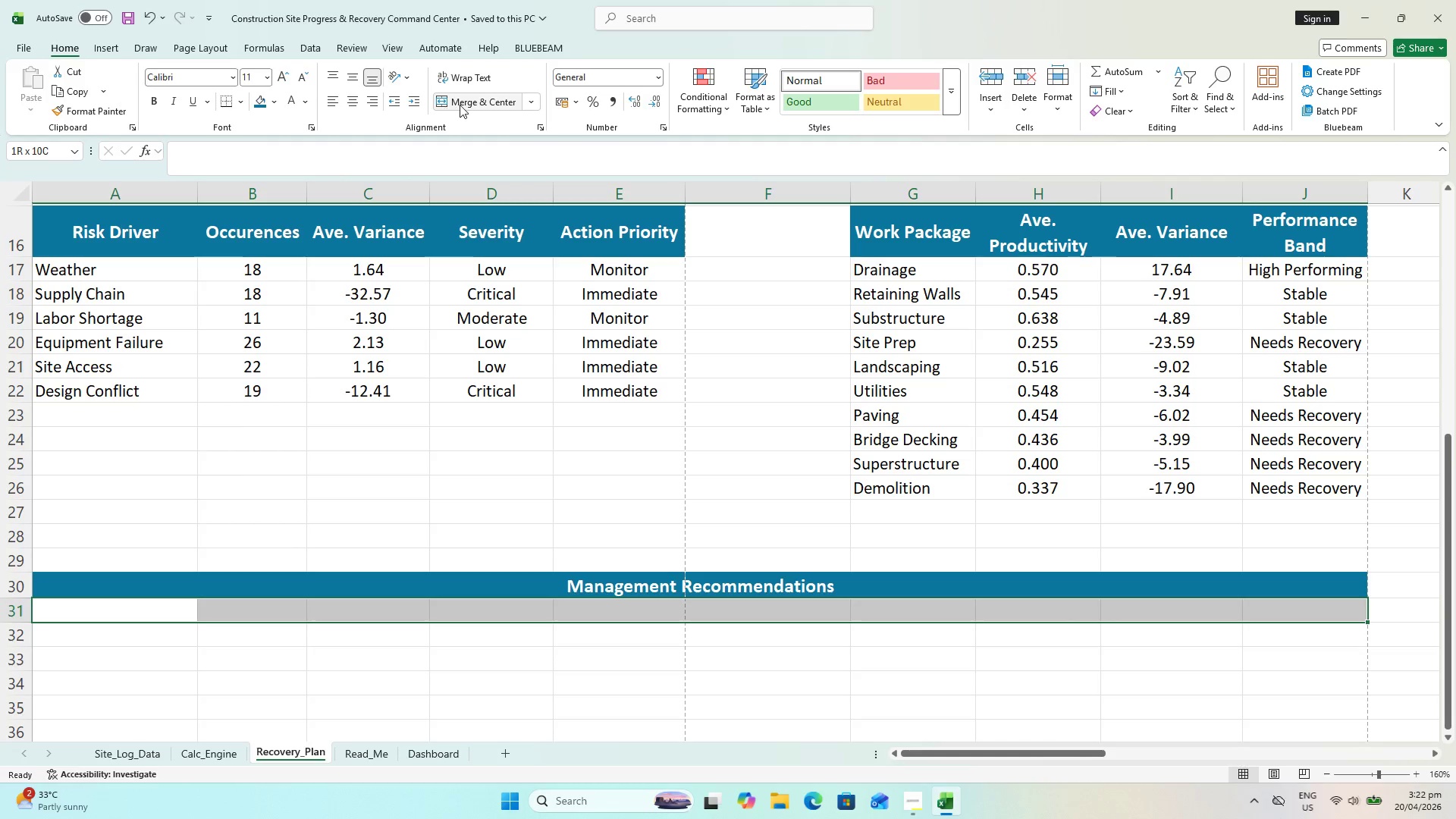 
left_click([465, 104])
 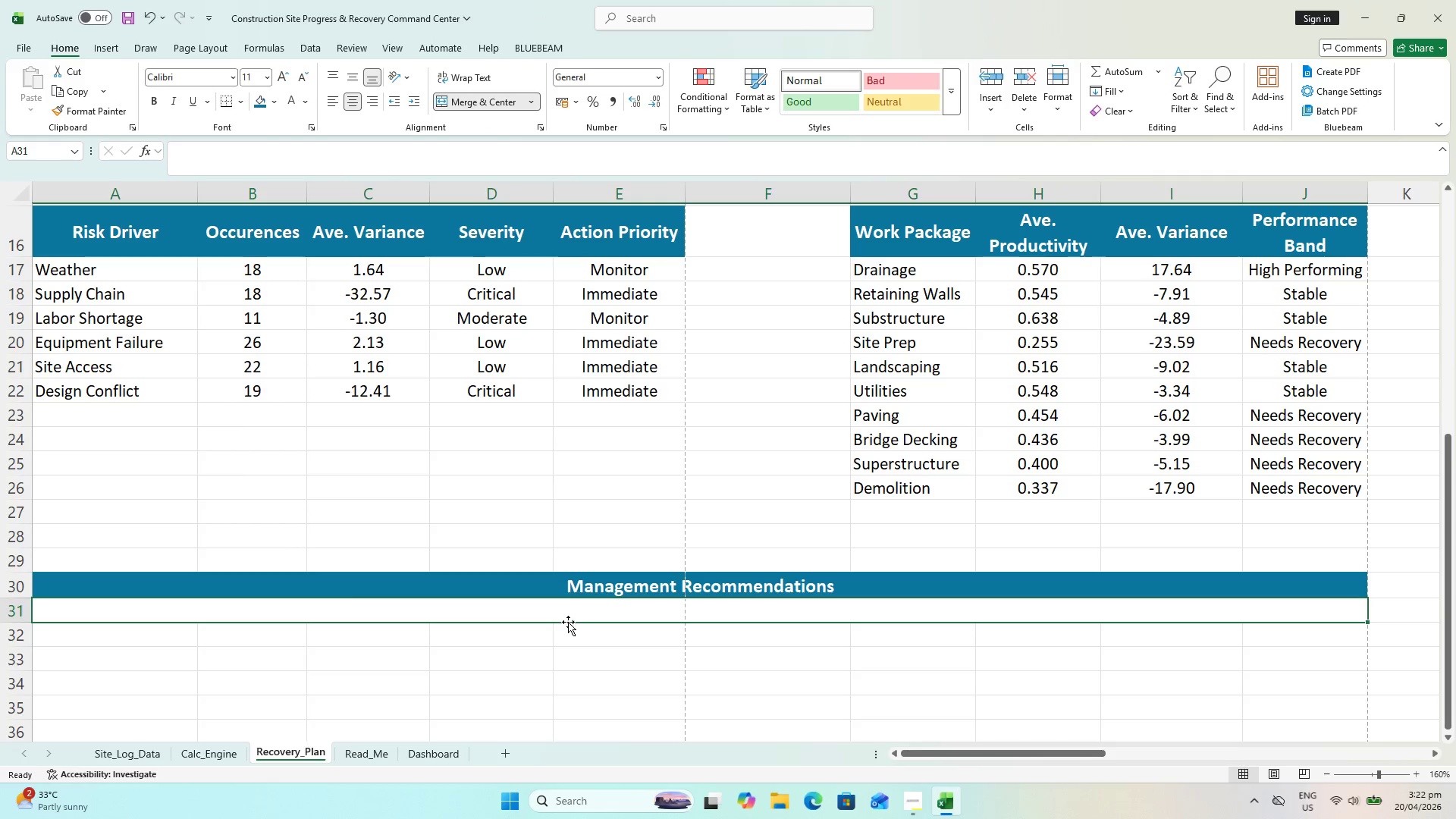 
type(="Primary delay riskj)
key(Backspace)
type( is "&)
 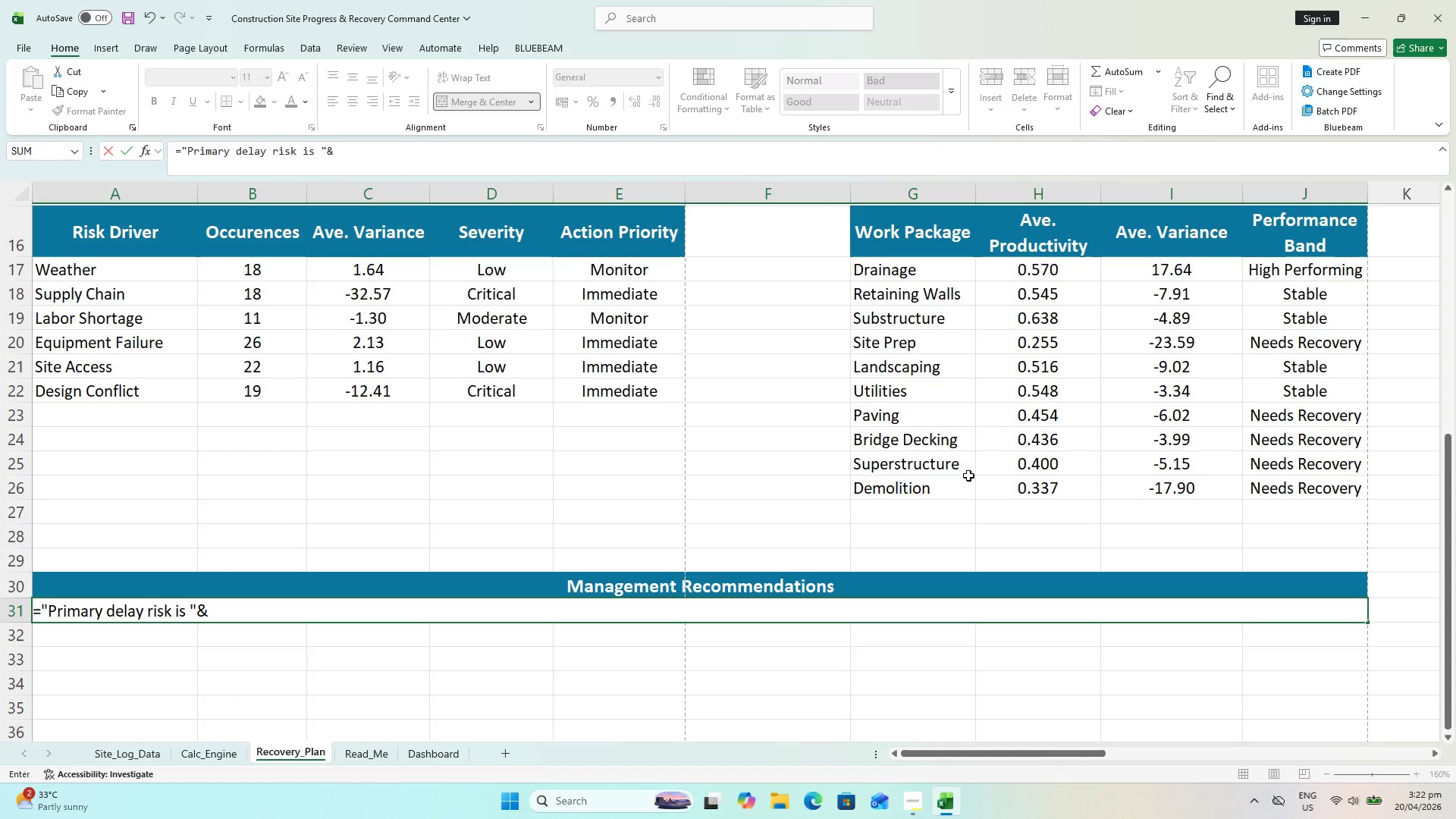 
wait(11.09)
 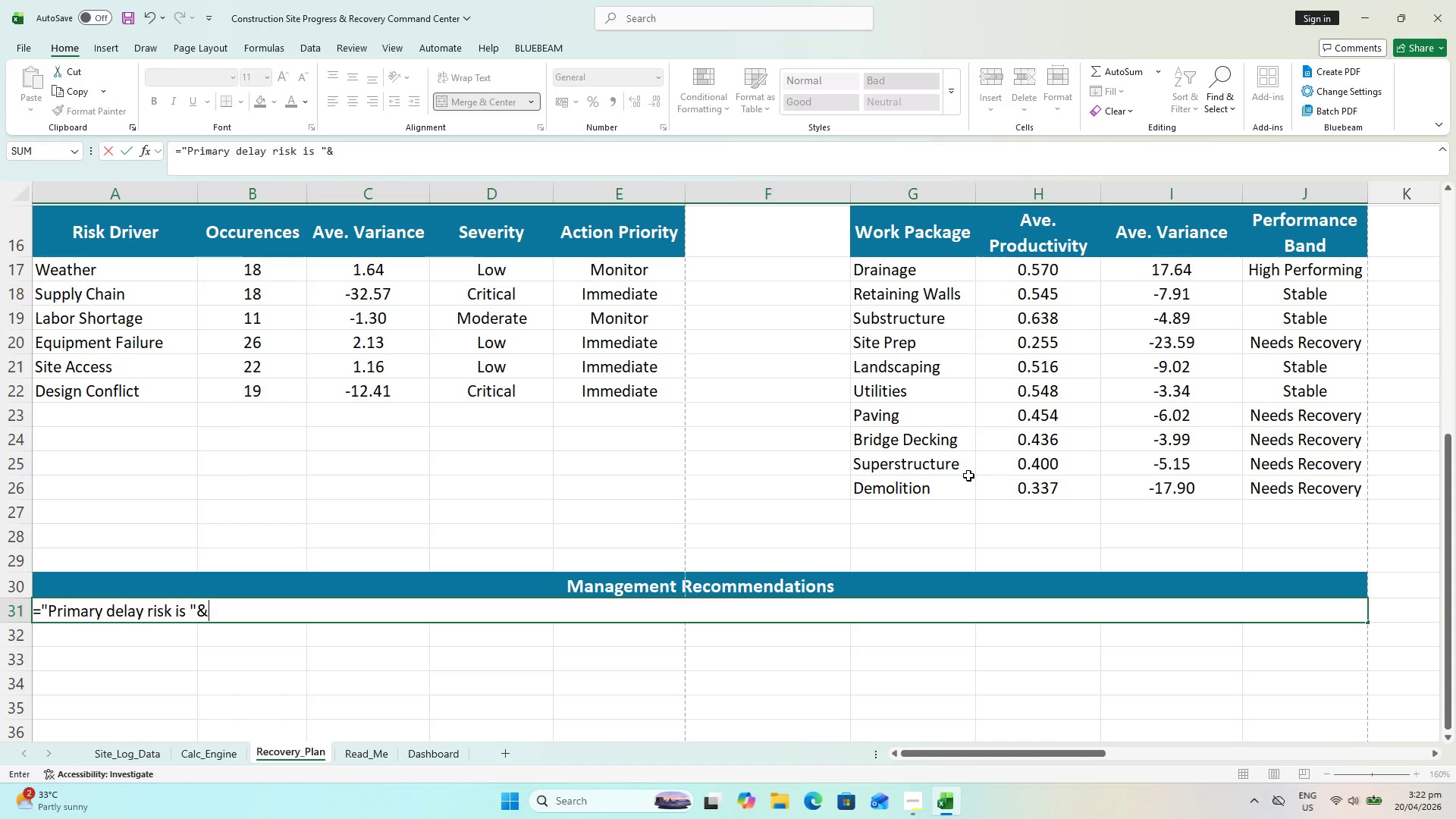 
type(INDEX)
 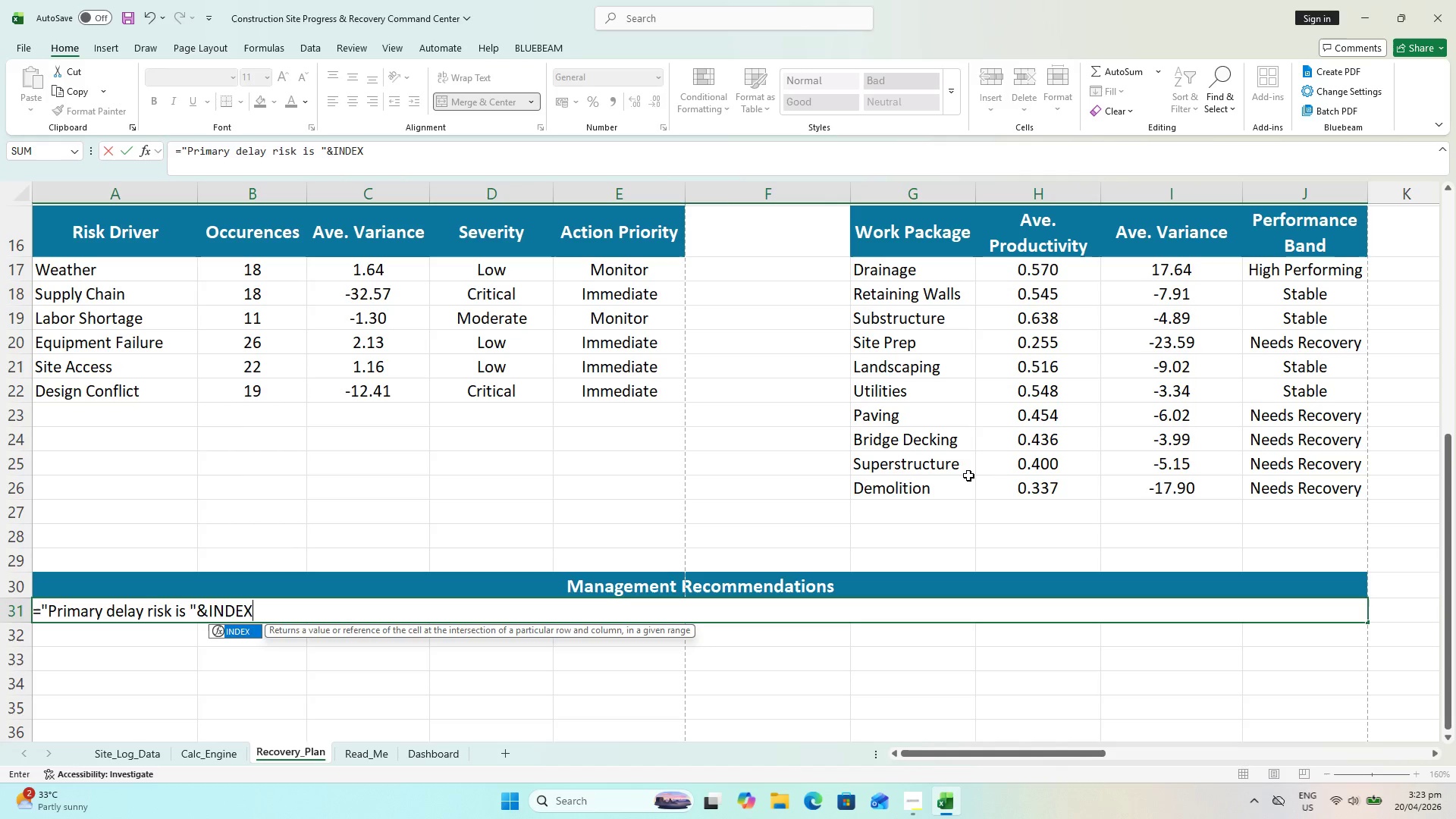 
wait(10.52)
 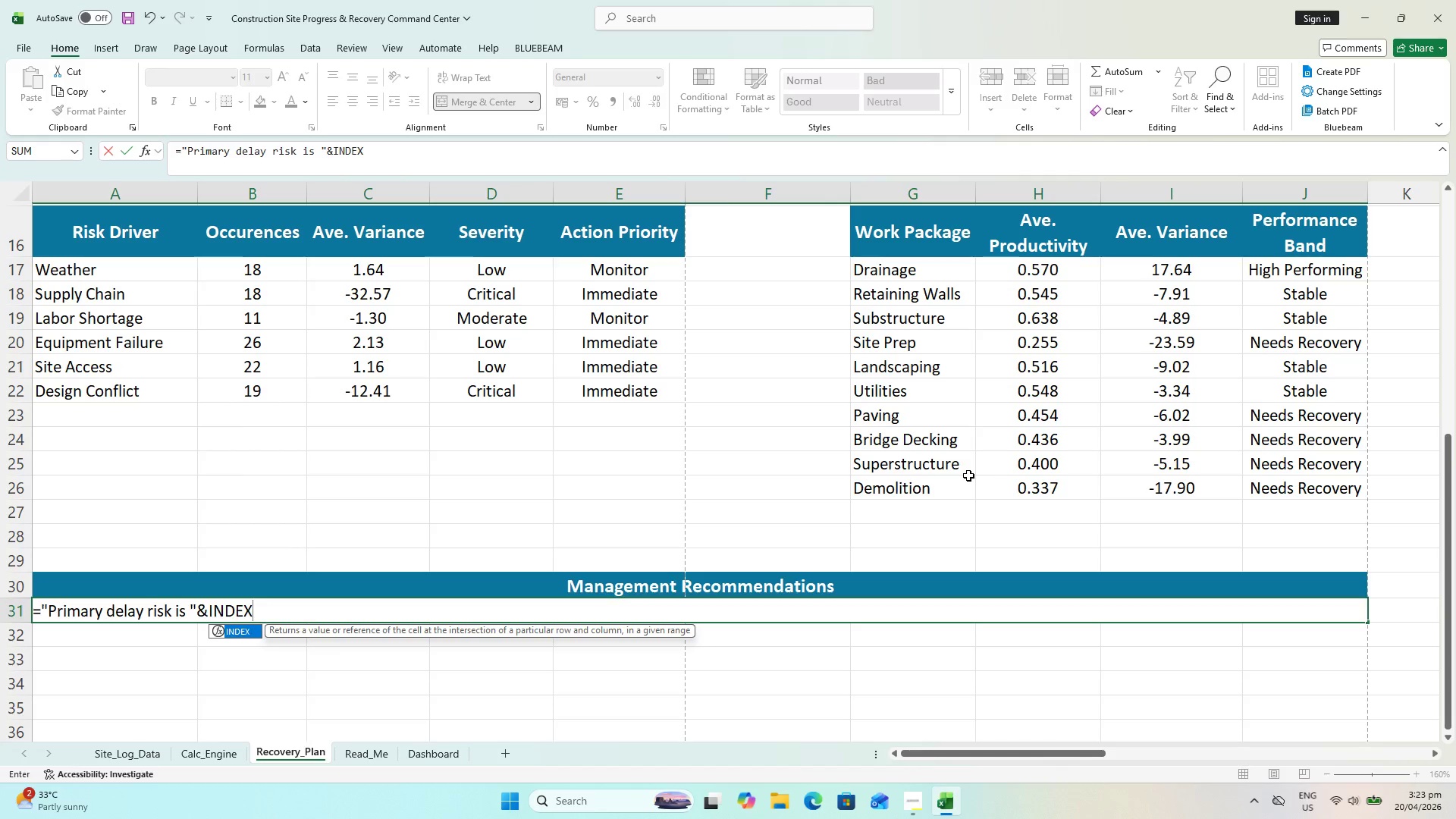 
key(Shift+9)
 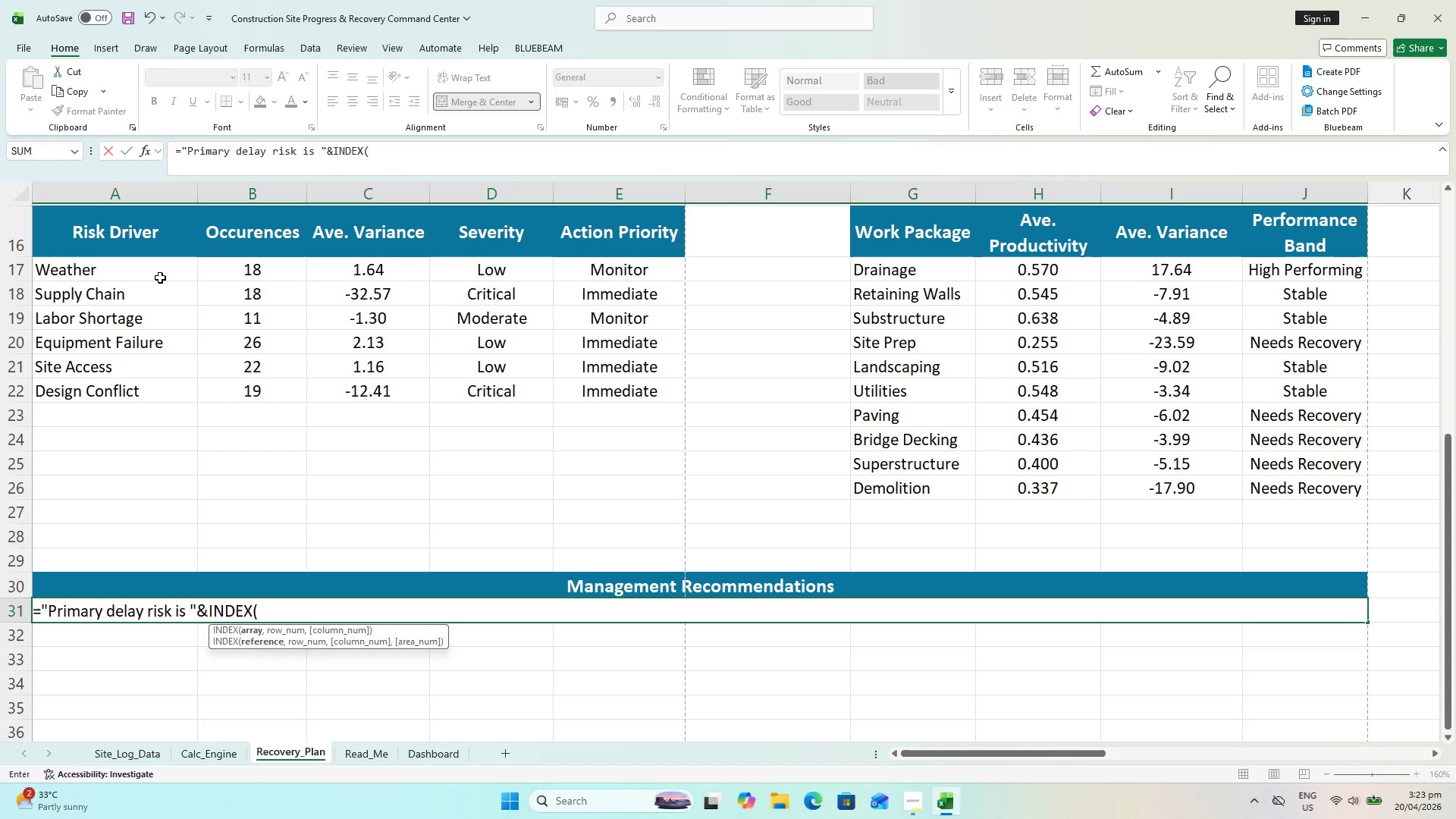 
wait(35.67)
 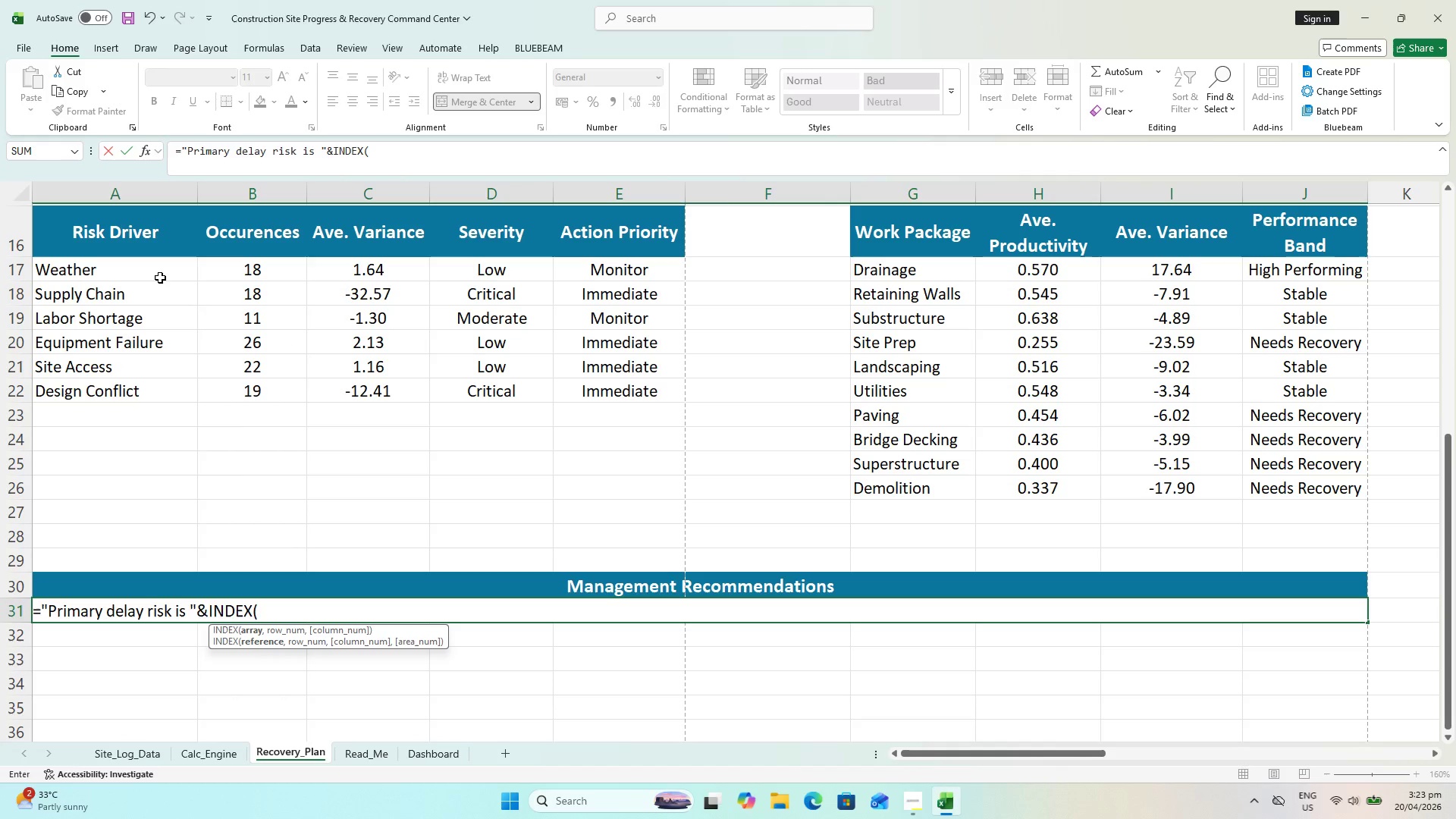 
left_click_drag(start_coordinate=[158, 275], to_coordinate=[171, 387])
 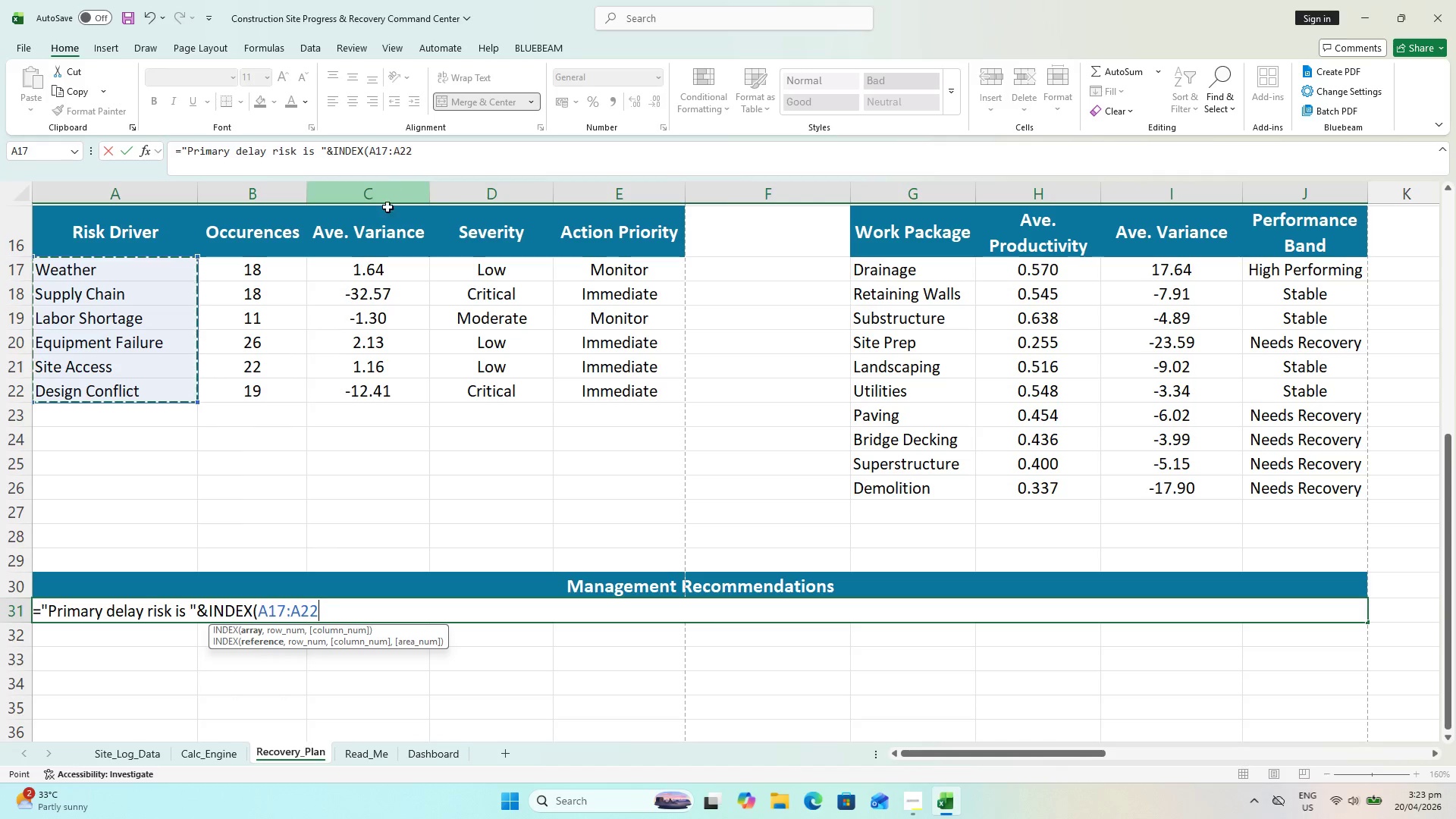 
wait(12.28)
 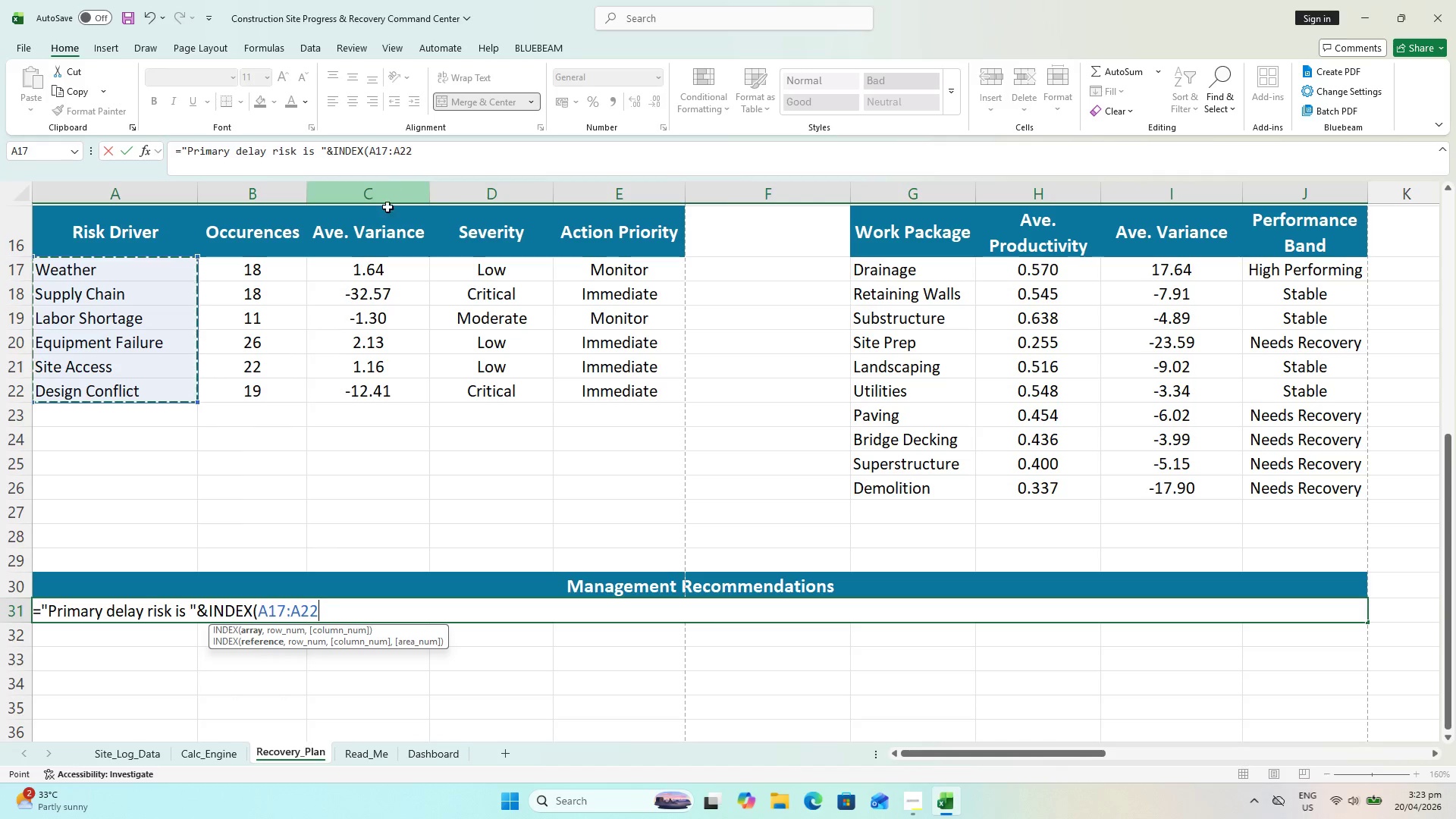 
left_click([372, 146])
 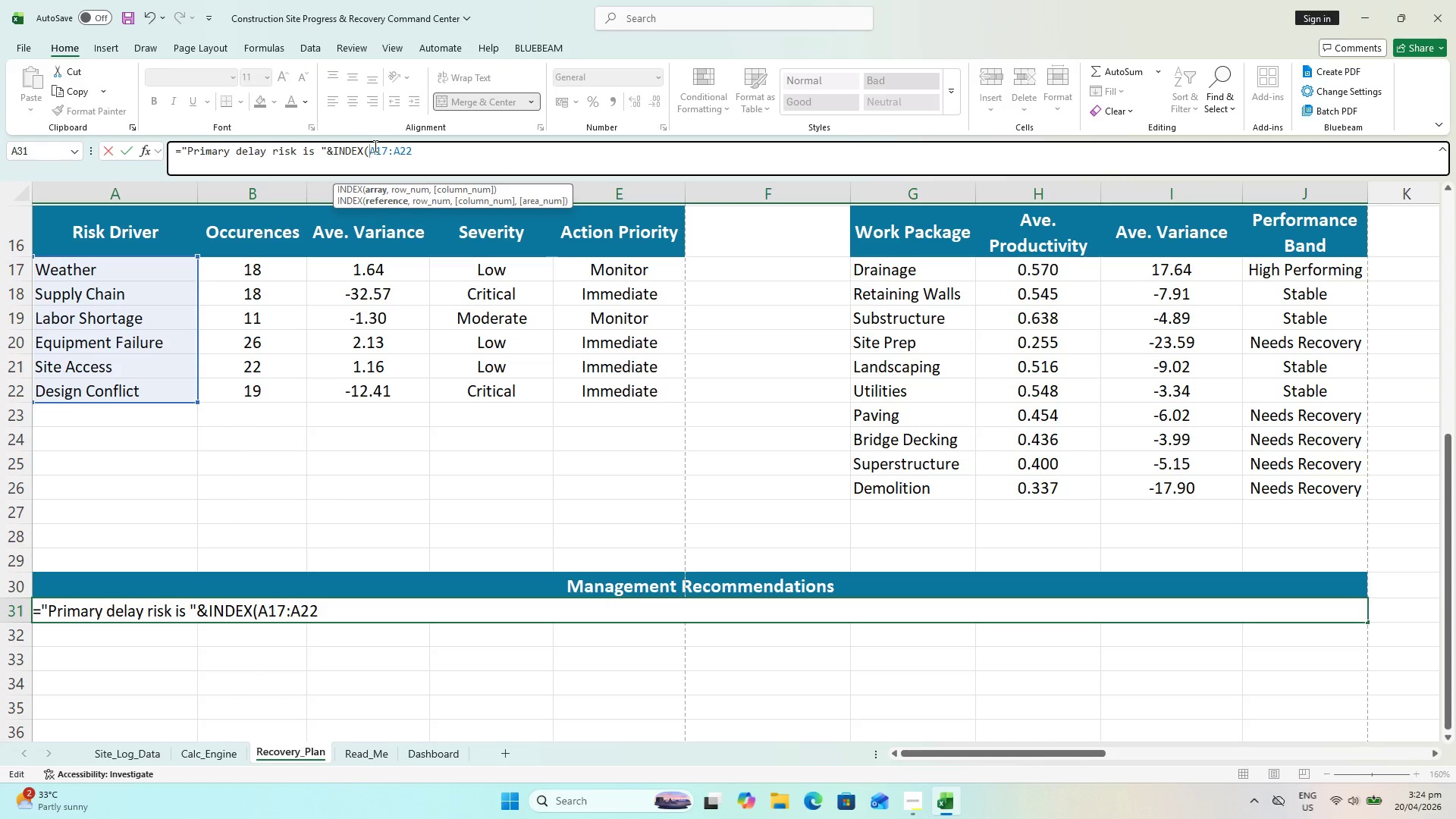 
left_click([374, 146])
 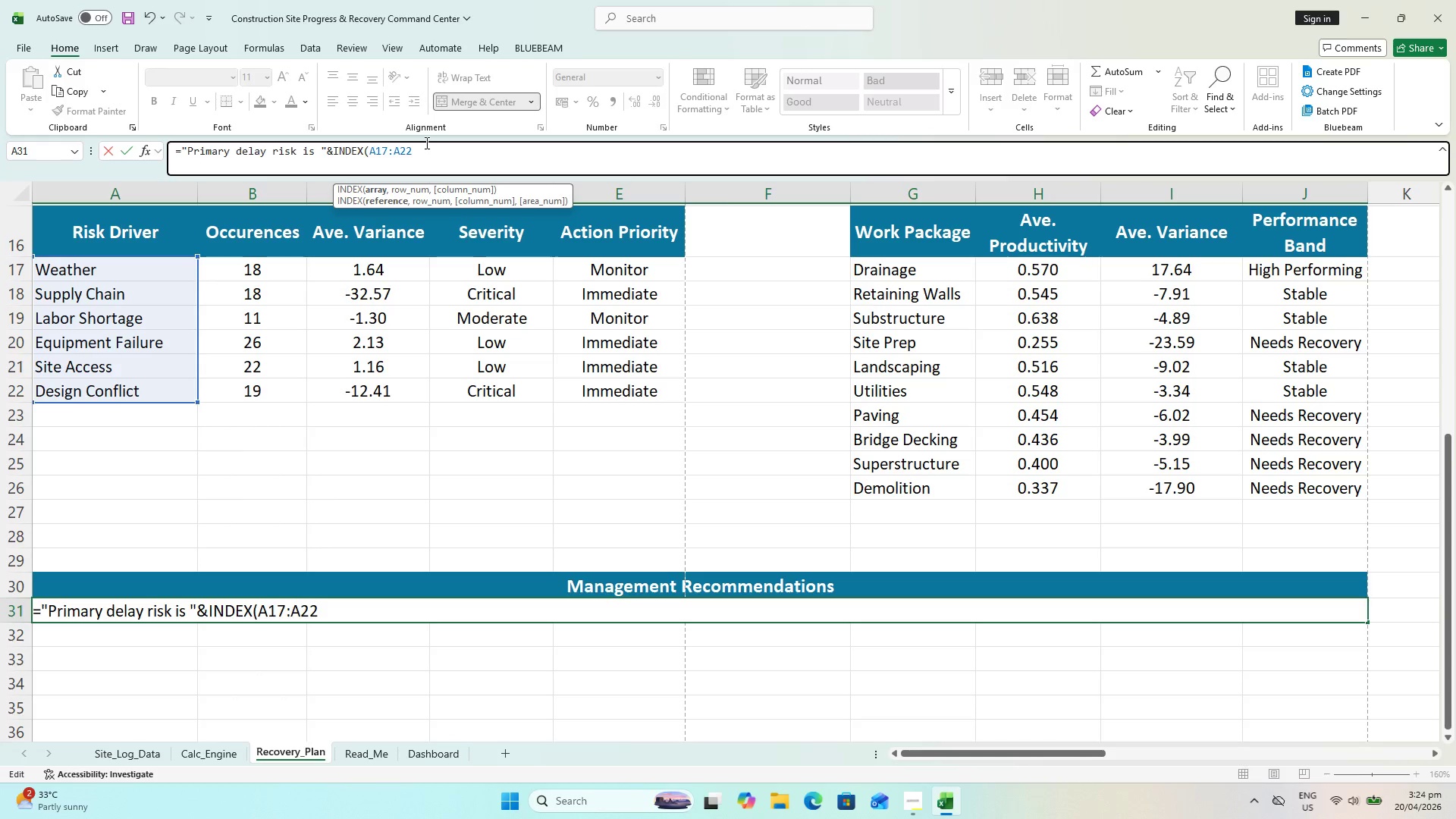 
wait(6.88)
 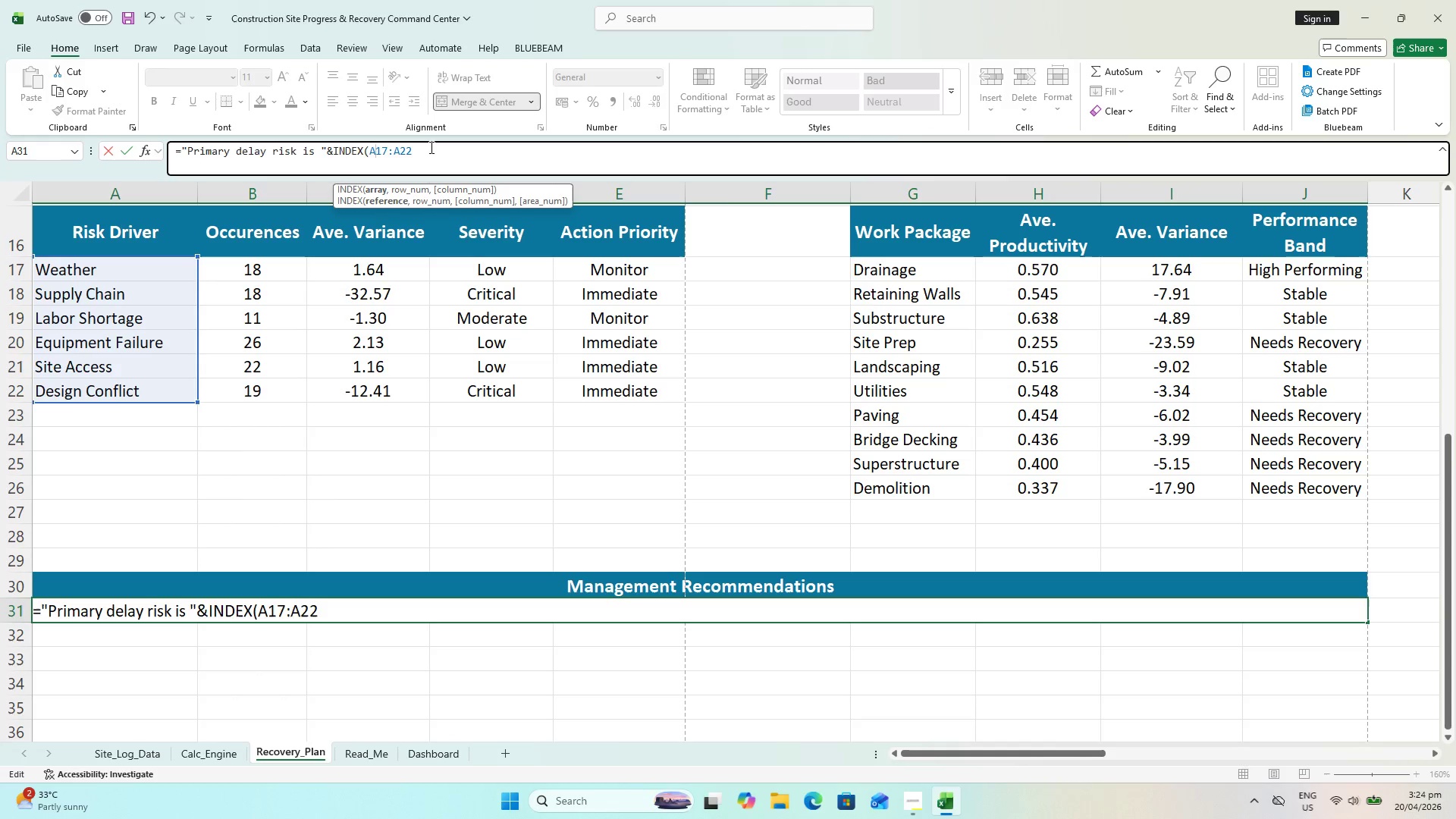 
key(F4)
 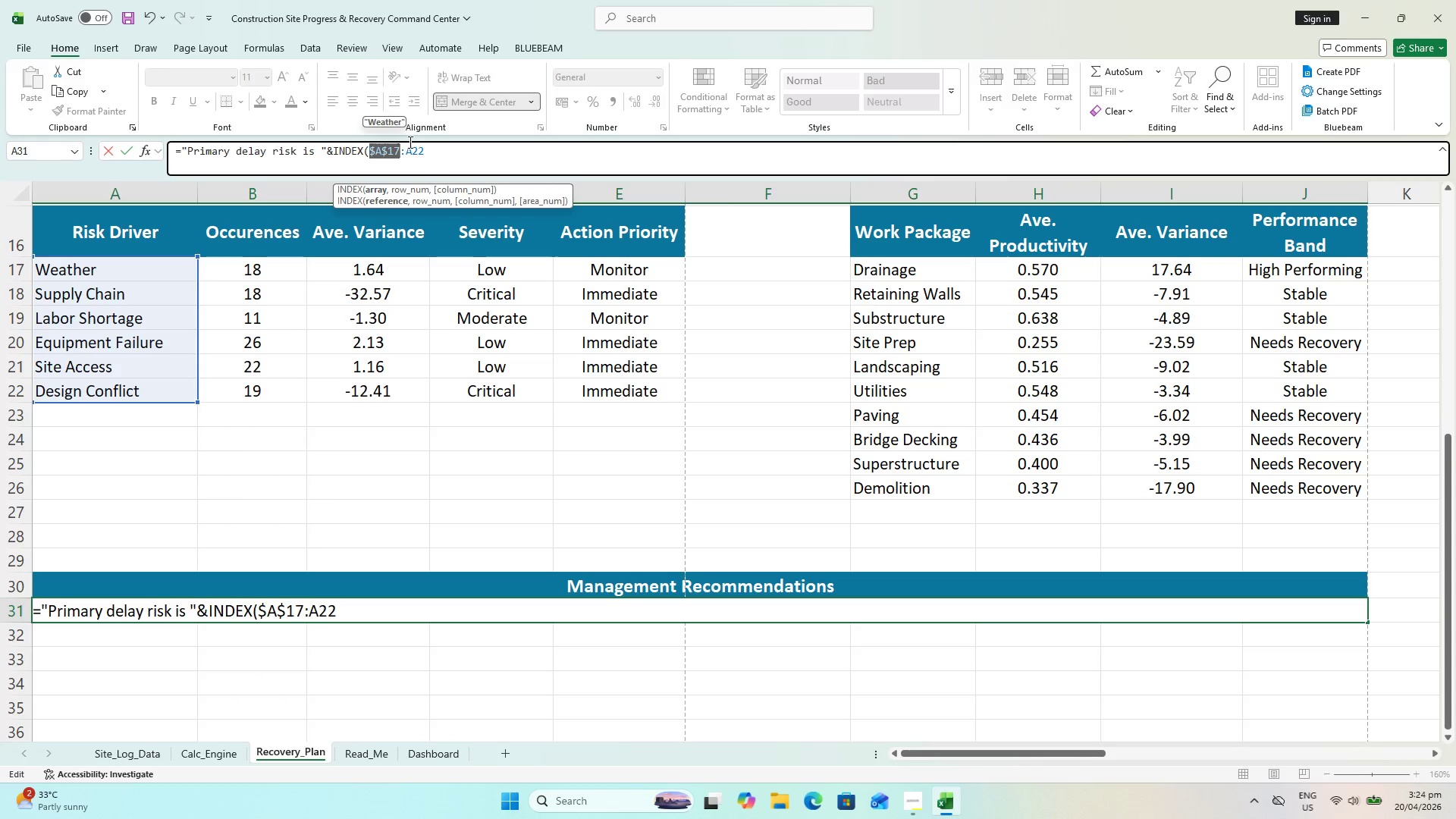 
left_click([412, 143])
 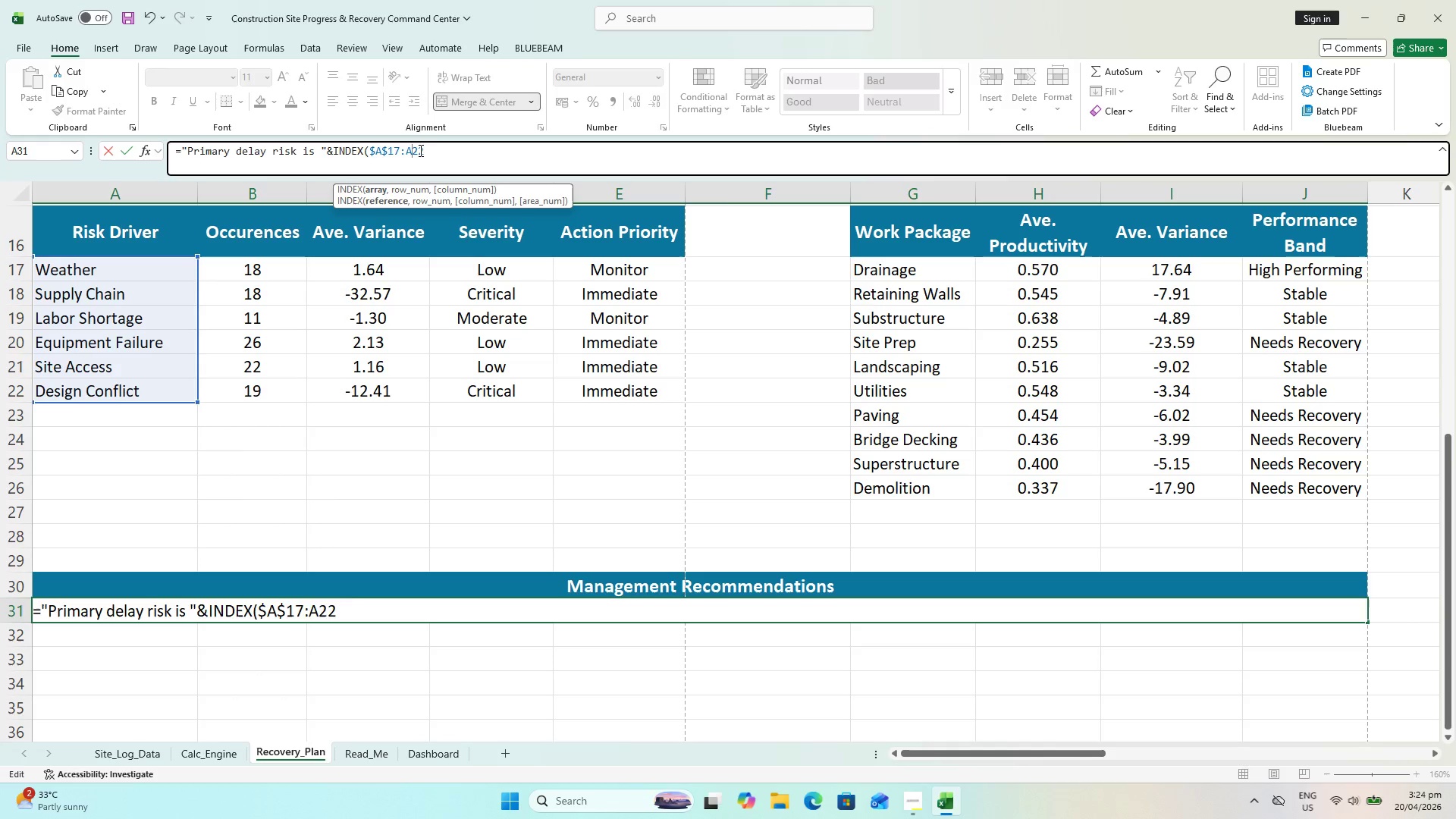 
key(F4)
 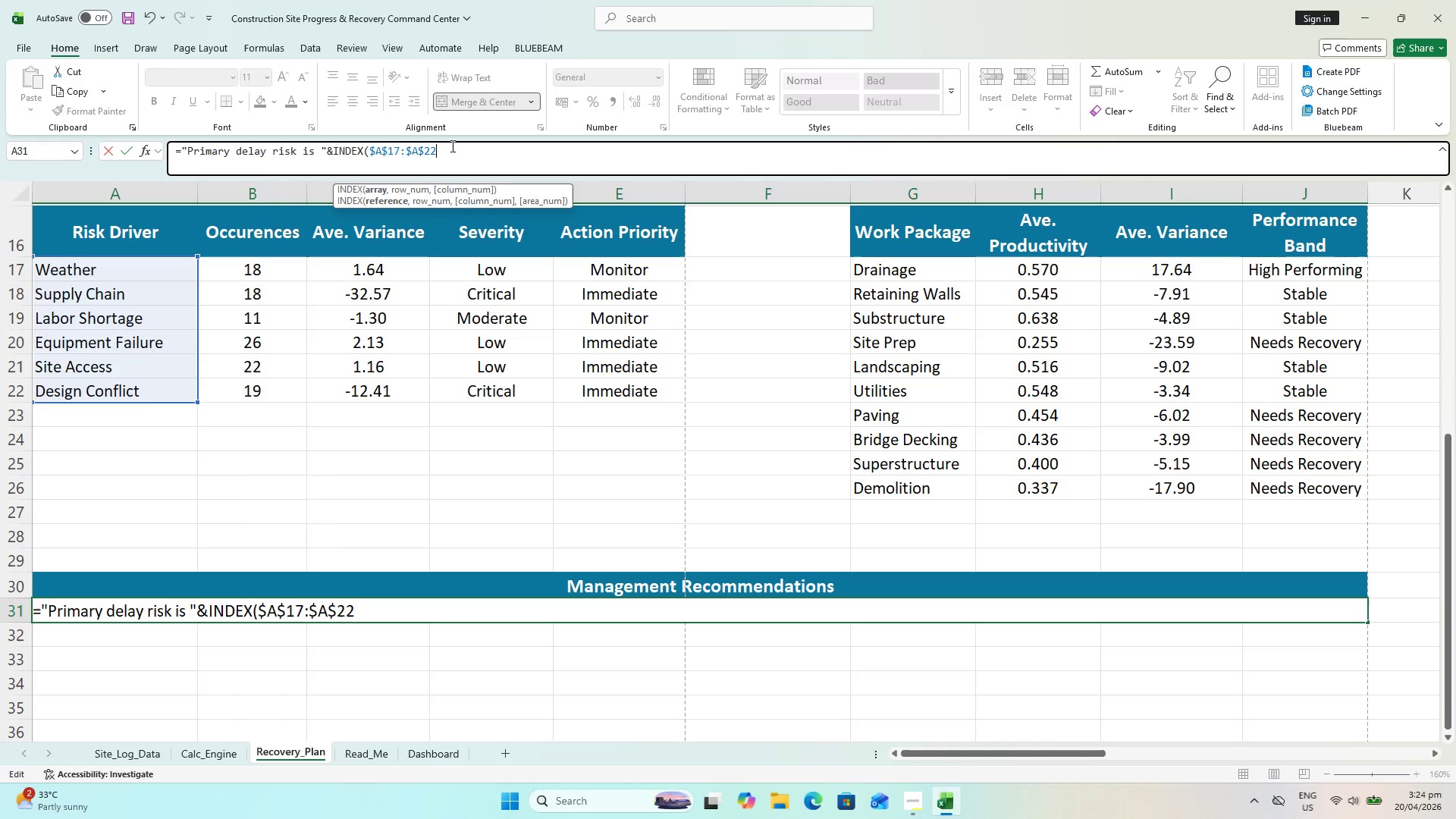 
wait(6.25)
 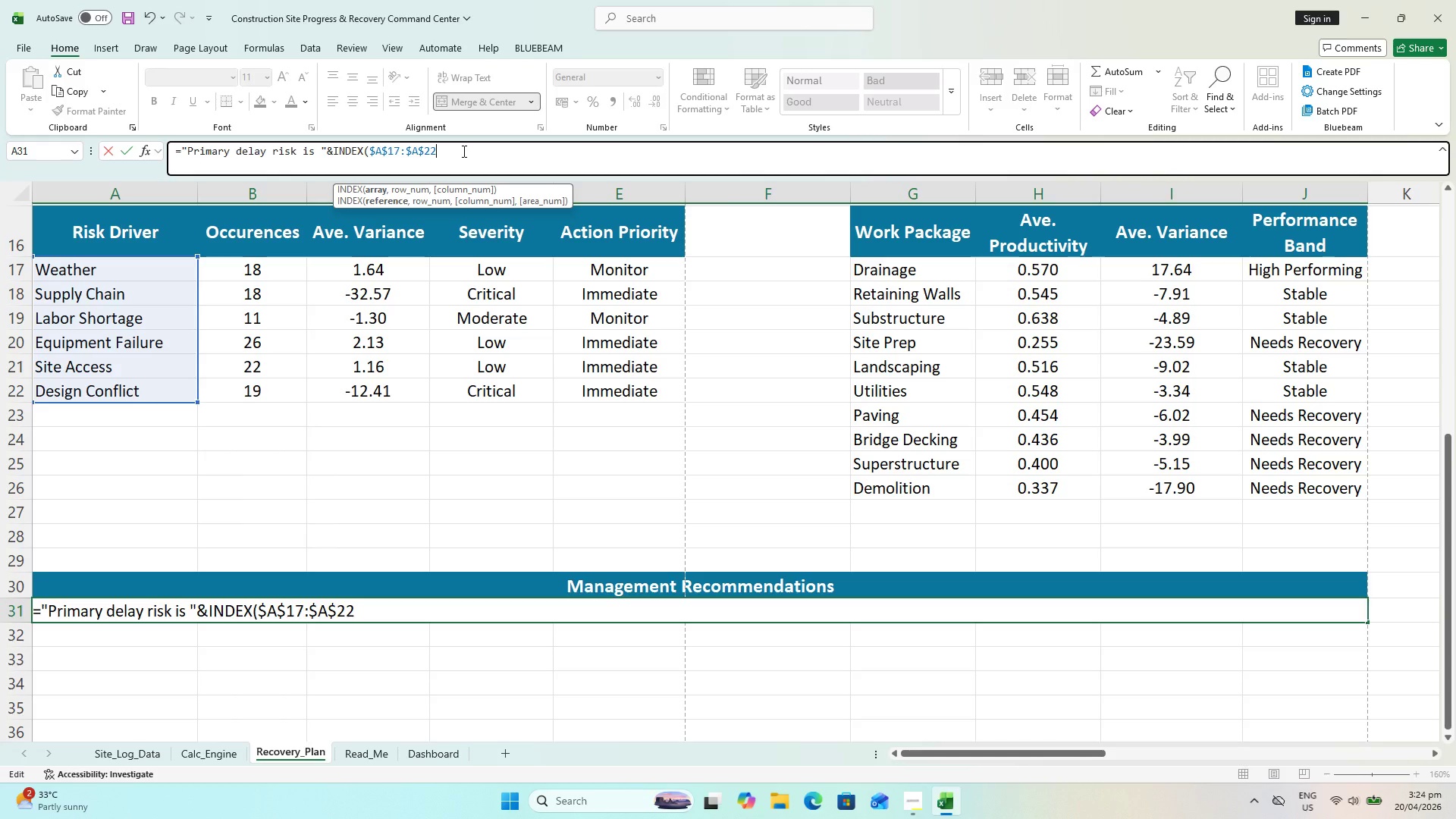 
key(Comma)
 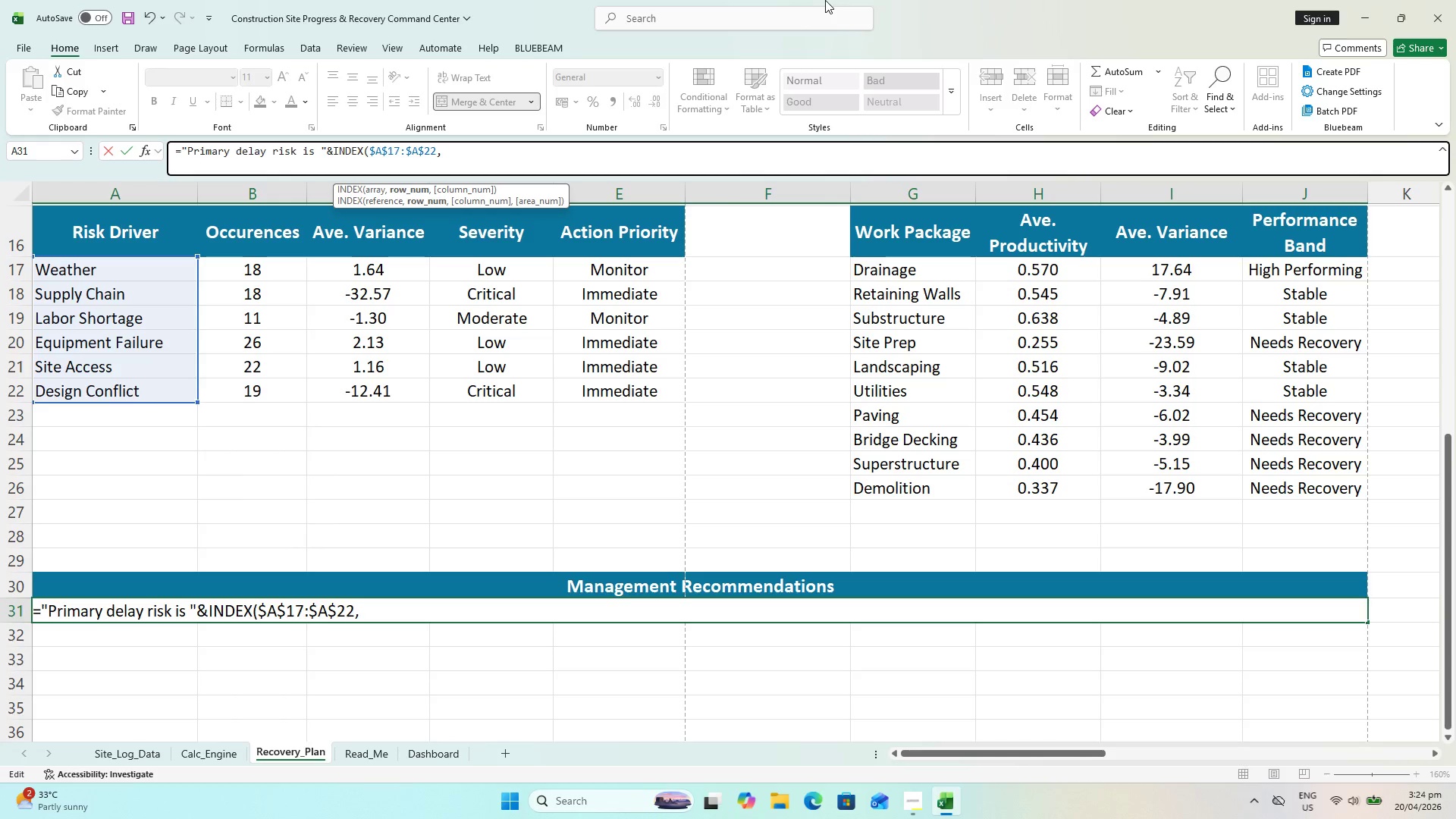 
wait(19.66)
 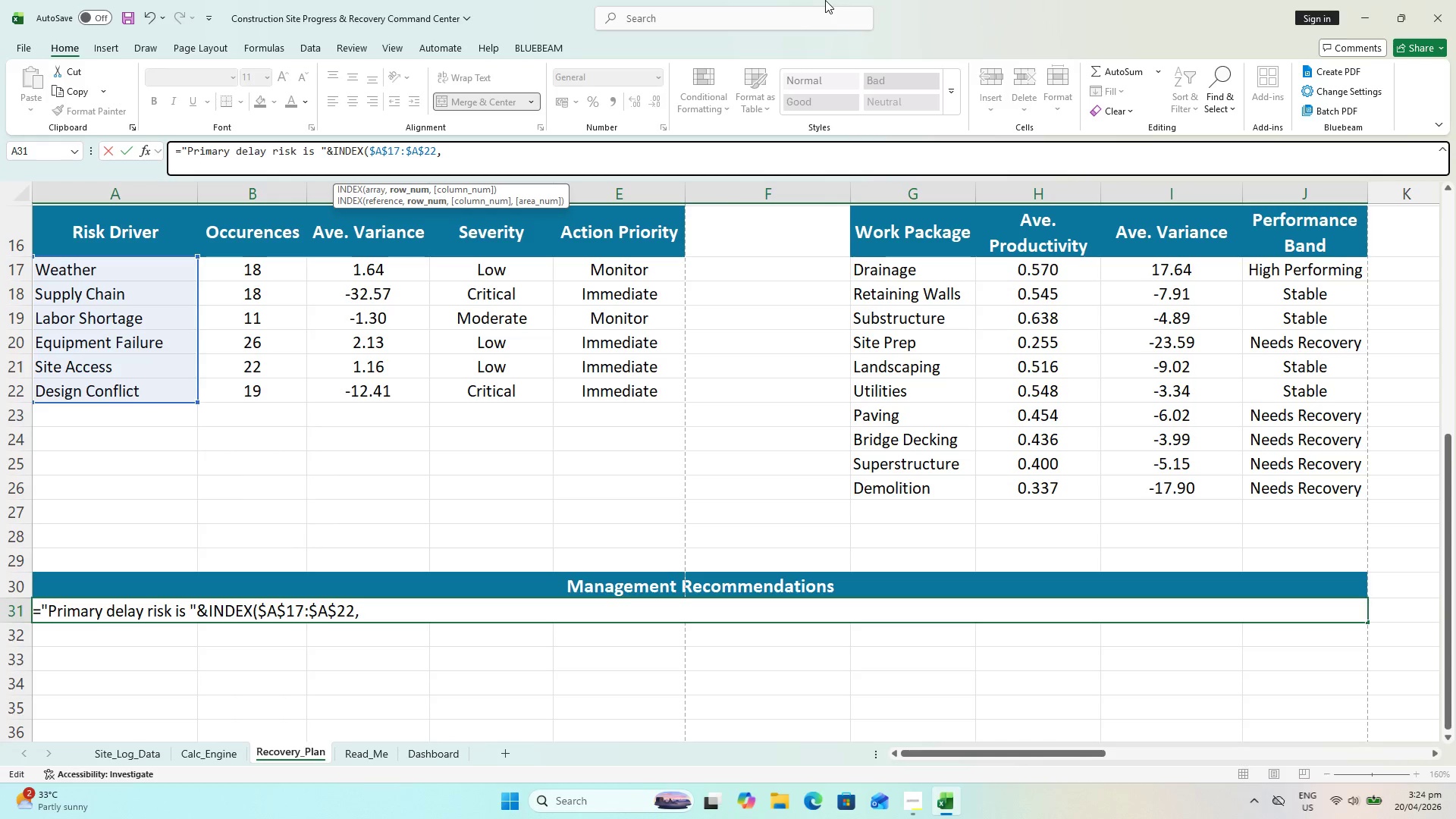 
type( A)
key(Backspace)
type(MATCH(MAX()
 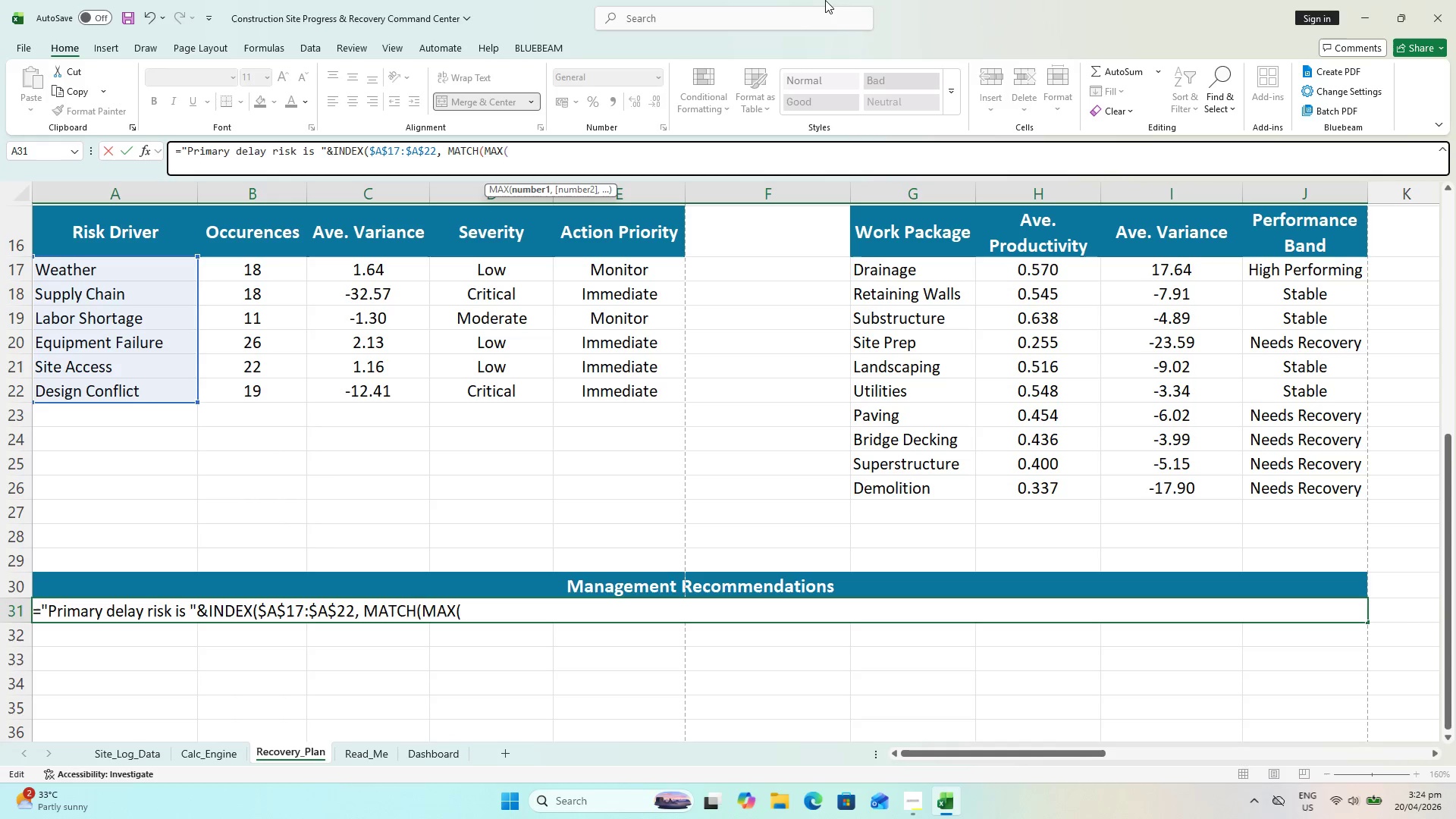 
wait(15.8)
 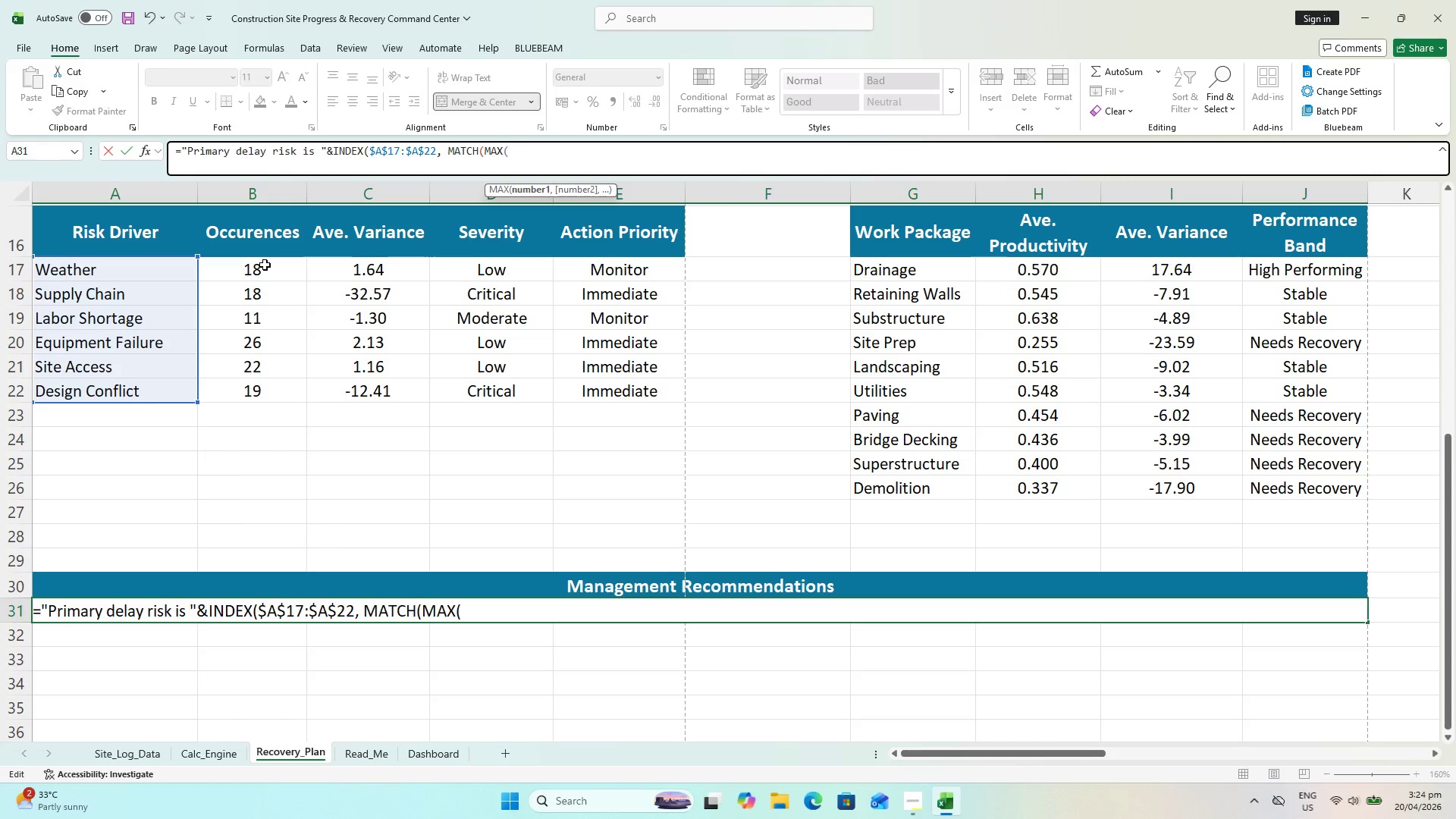 
left_click_drag(start_coordinate=[265, 268], to_coordinate=[284, 390])
 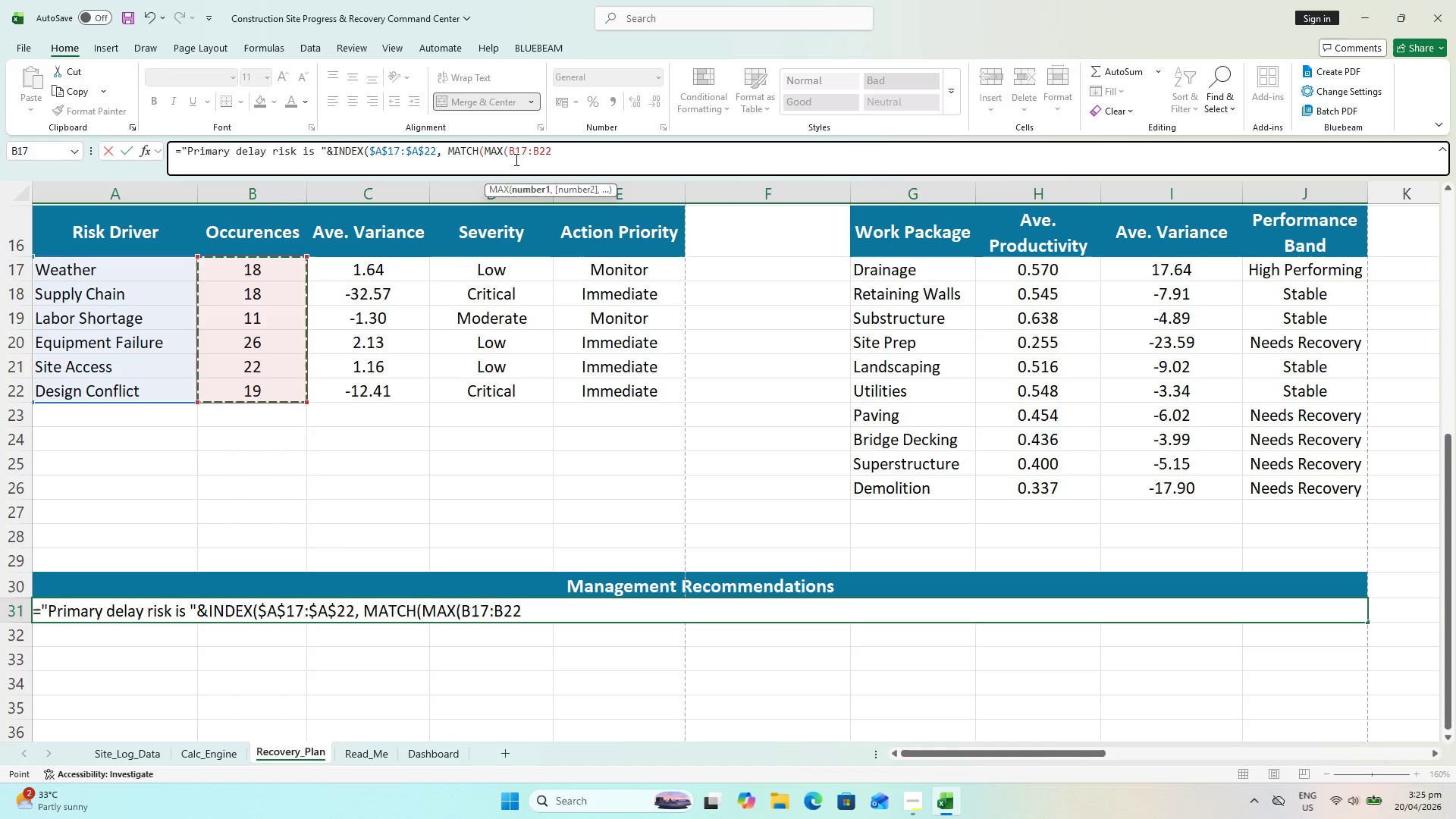 
left_click([518, 153])
 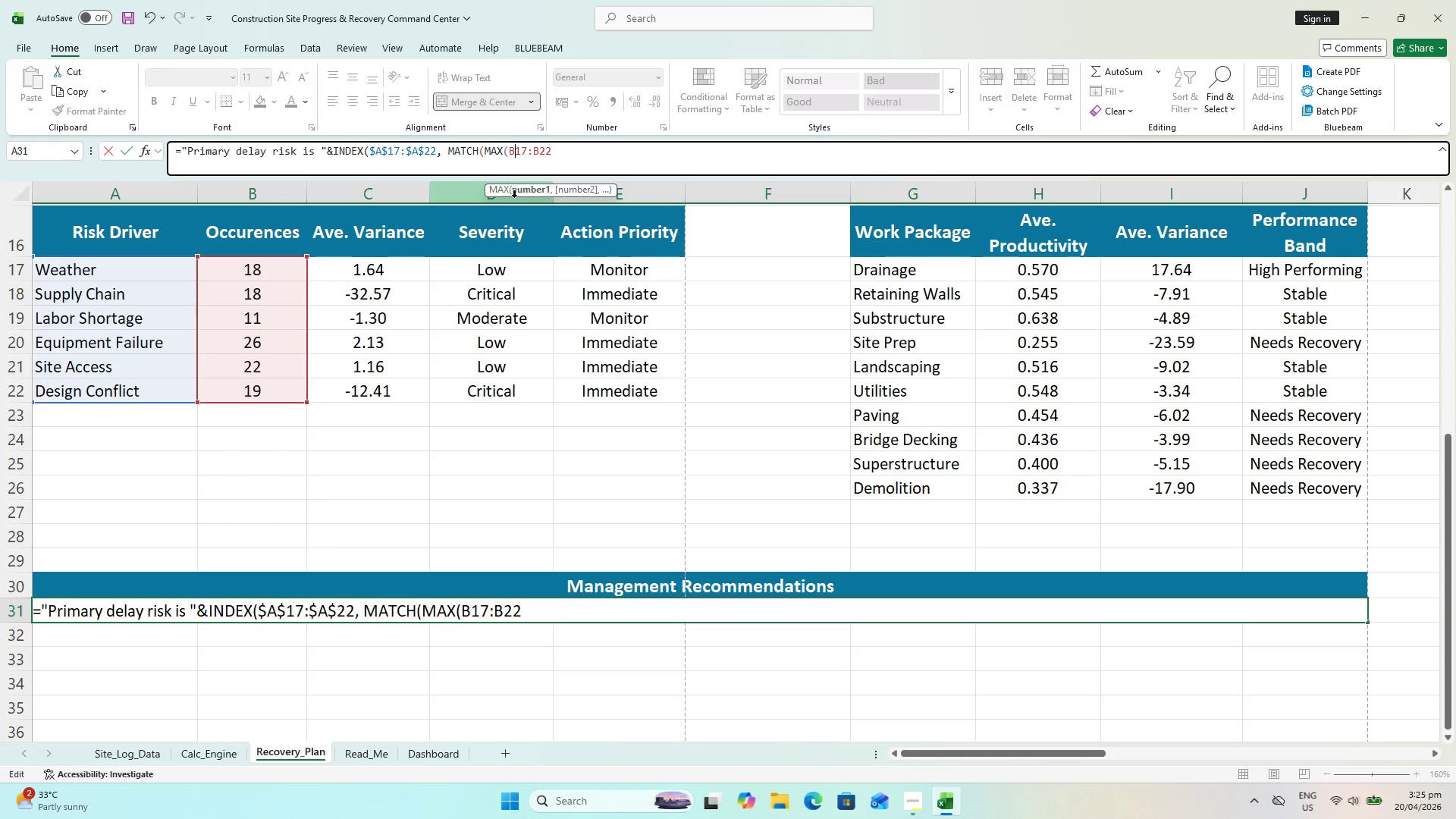 
key(F4)
 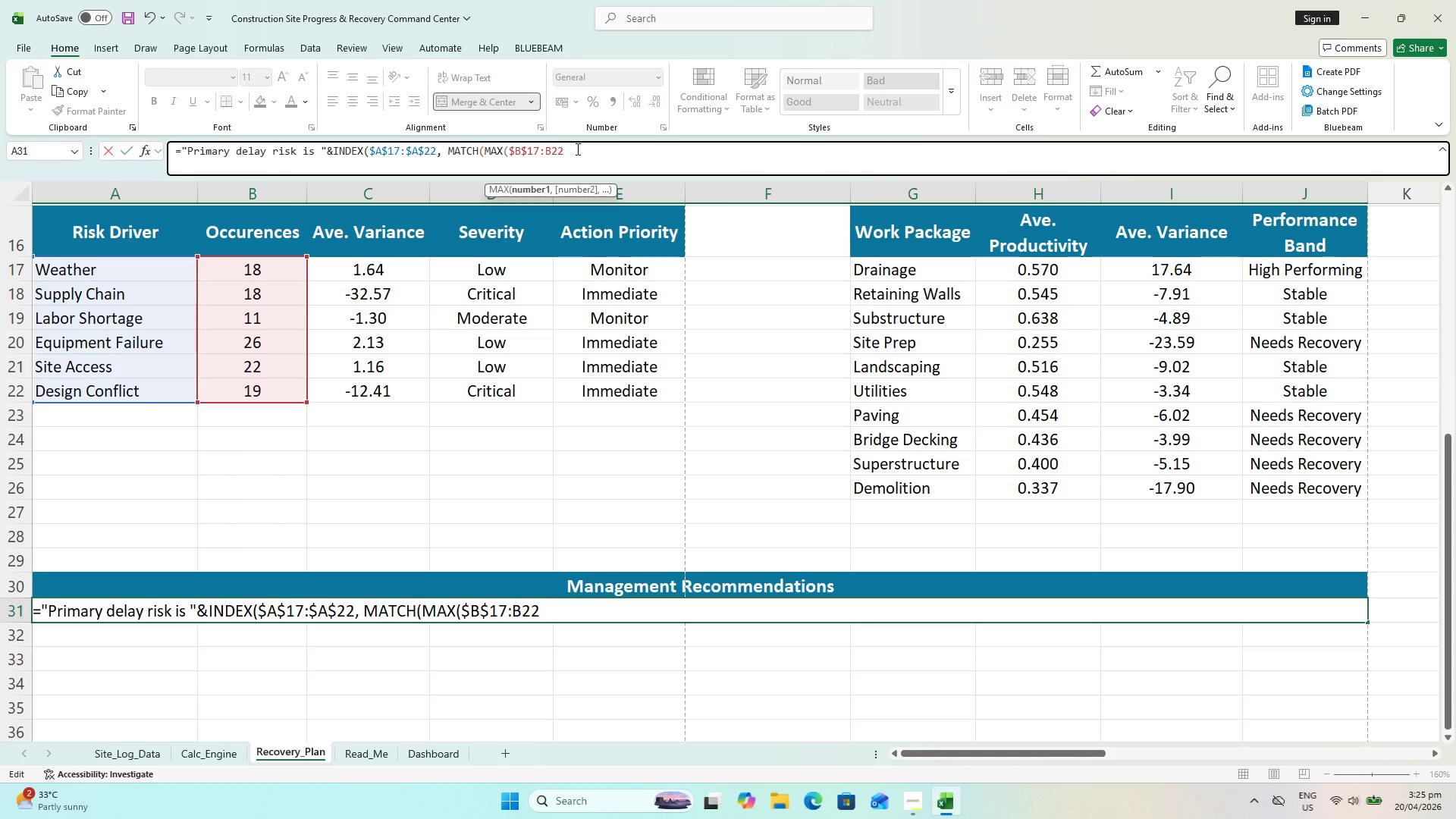 
key(F4)
 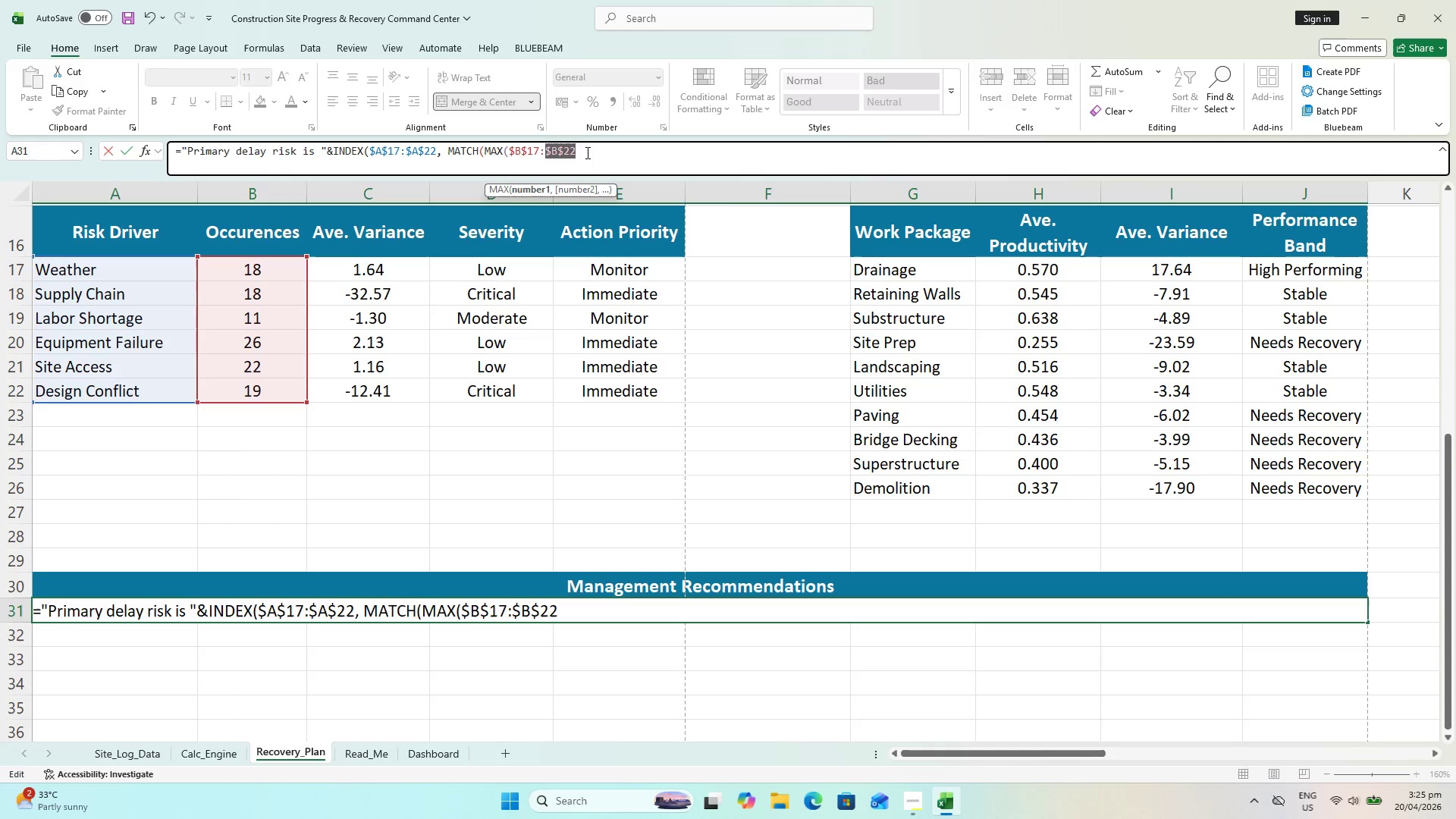 
left_click([586, 152])
 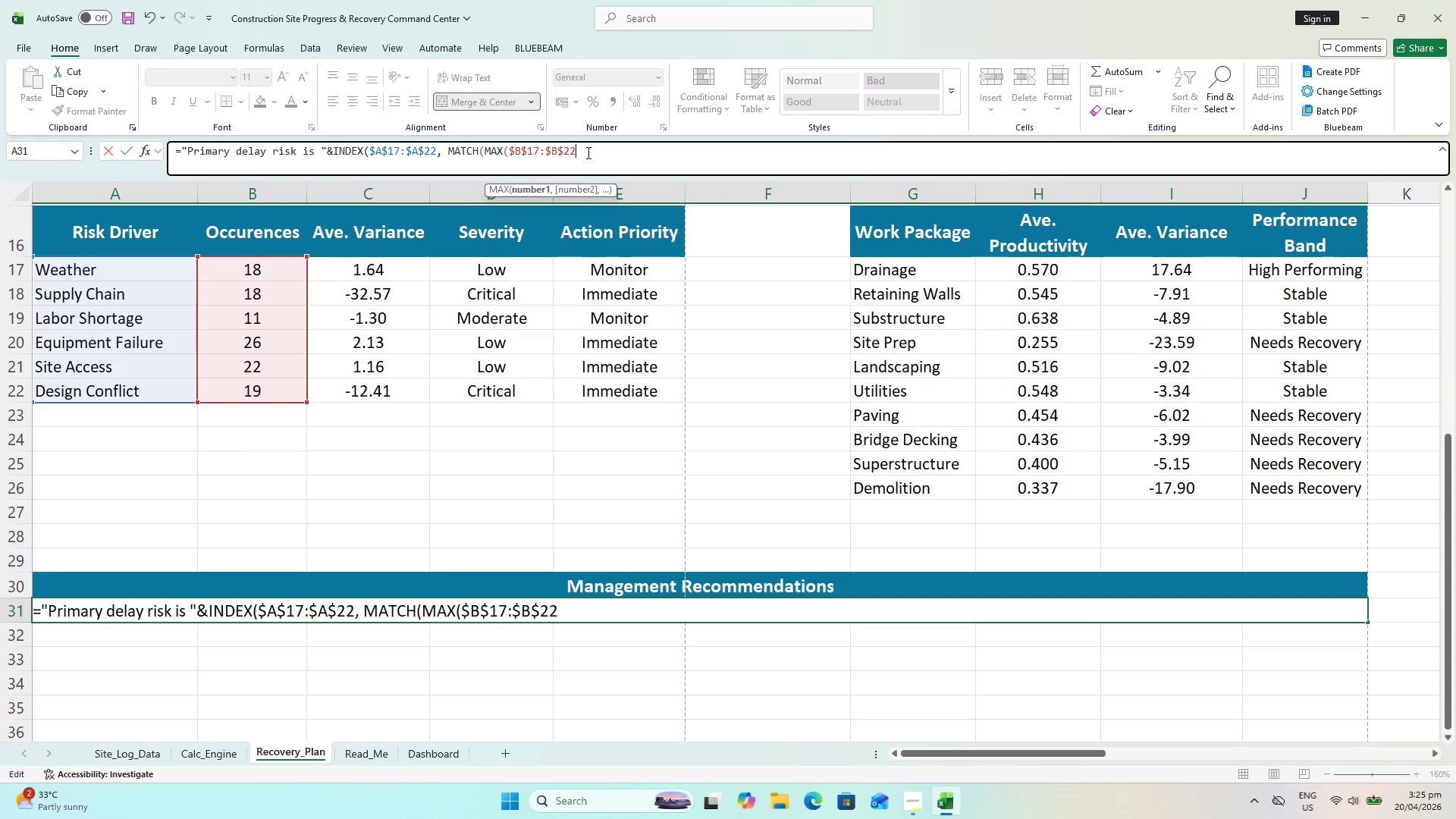 
key(Shift+0)
 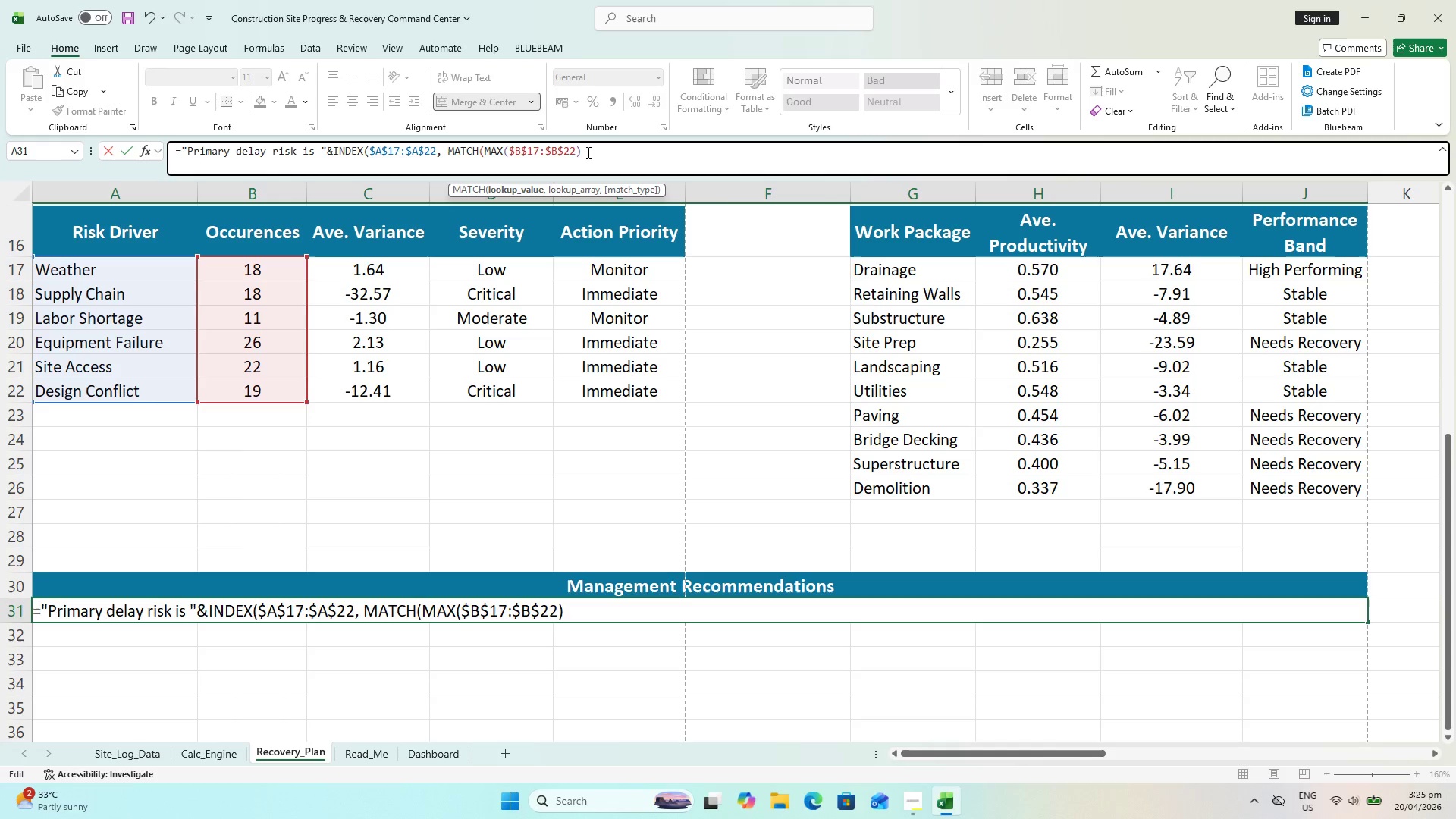 
key(Comma)
 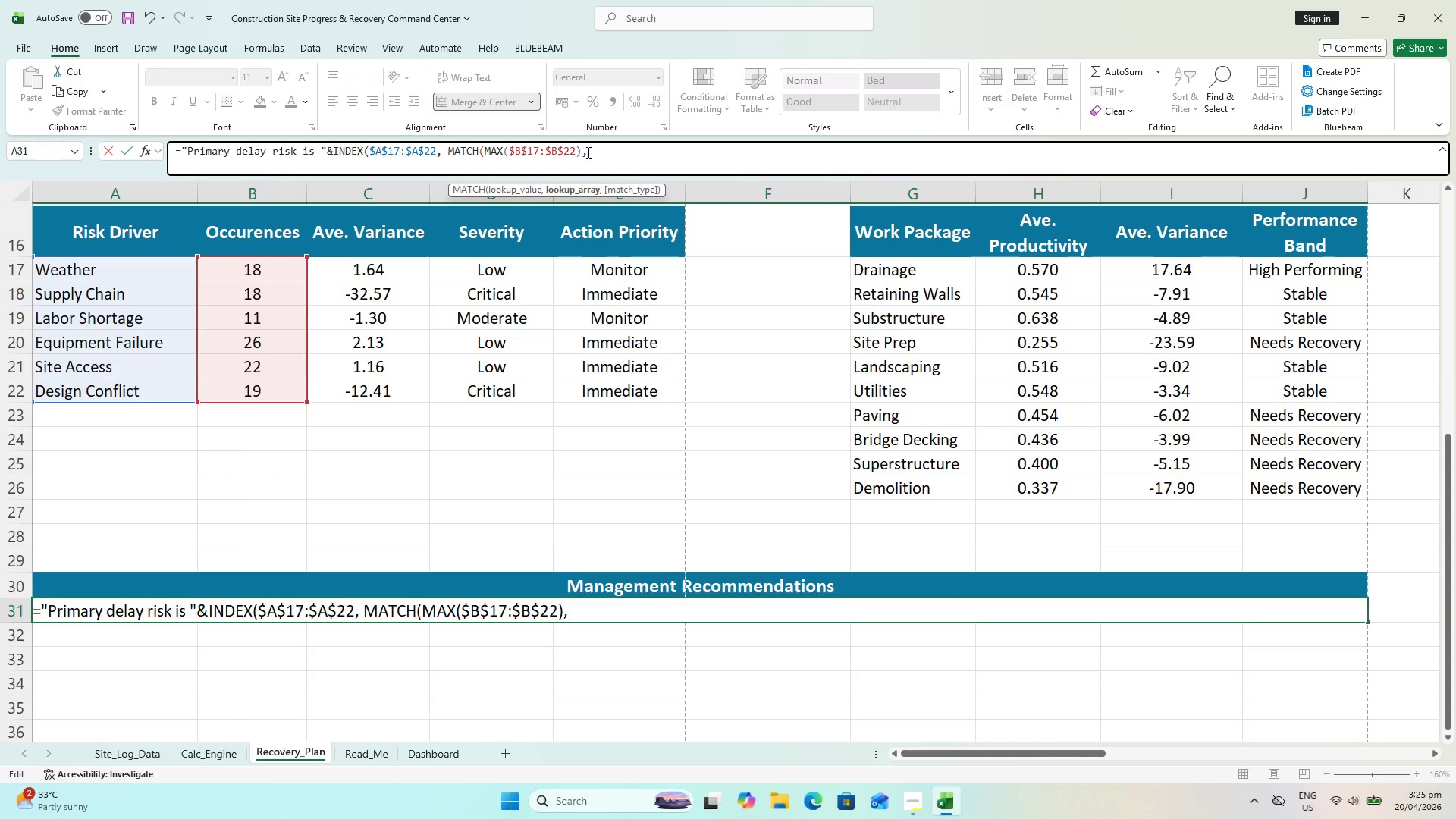 
key(Space)
 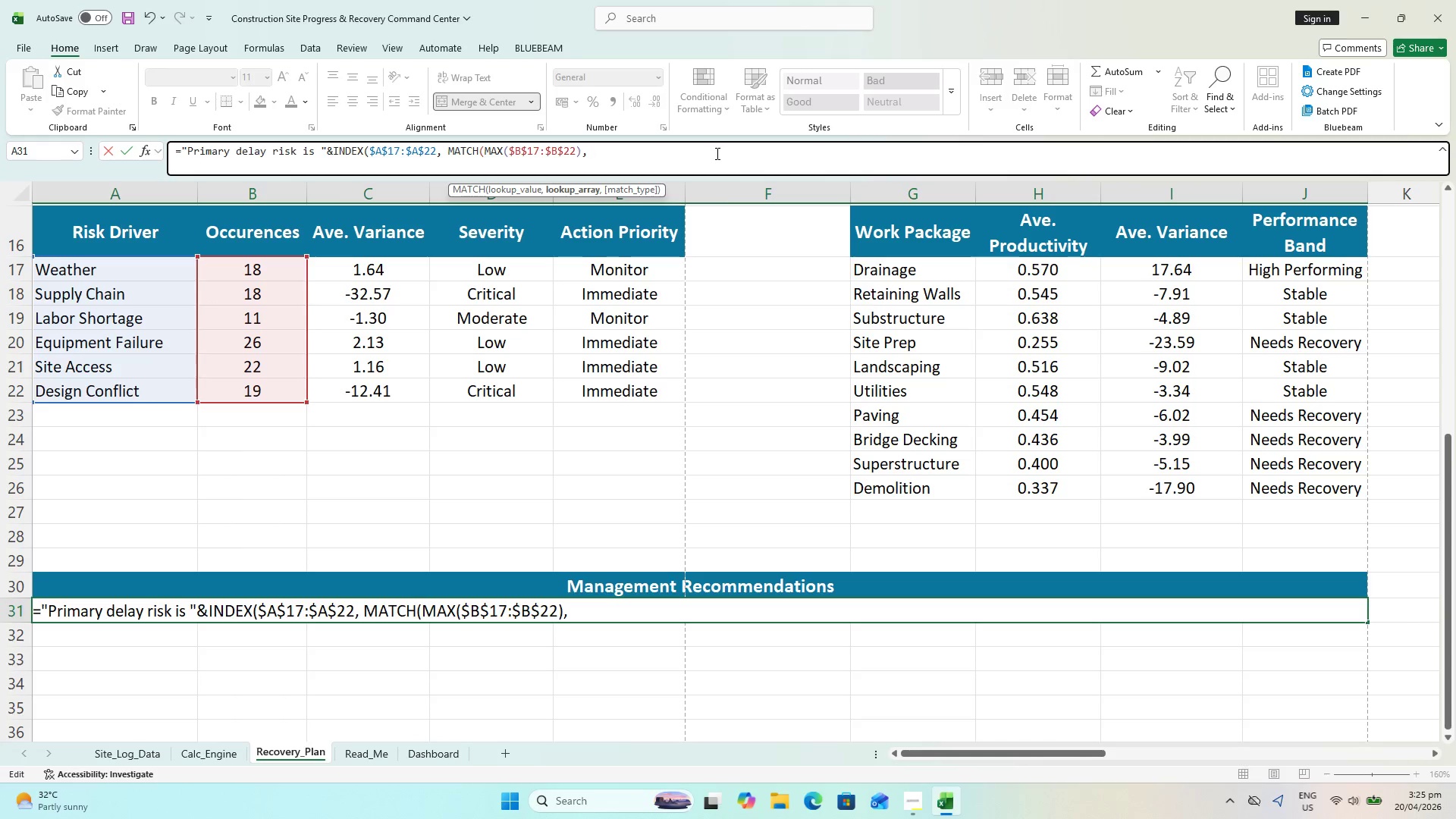 
wait(46.16)
 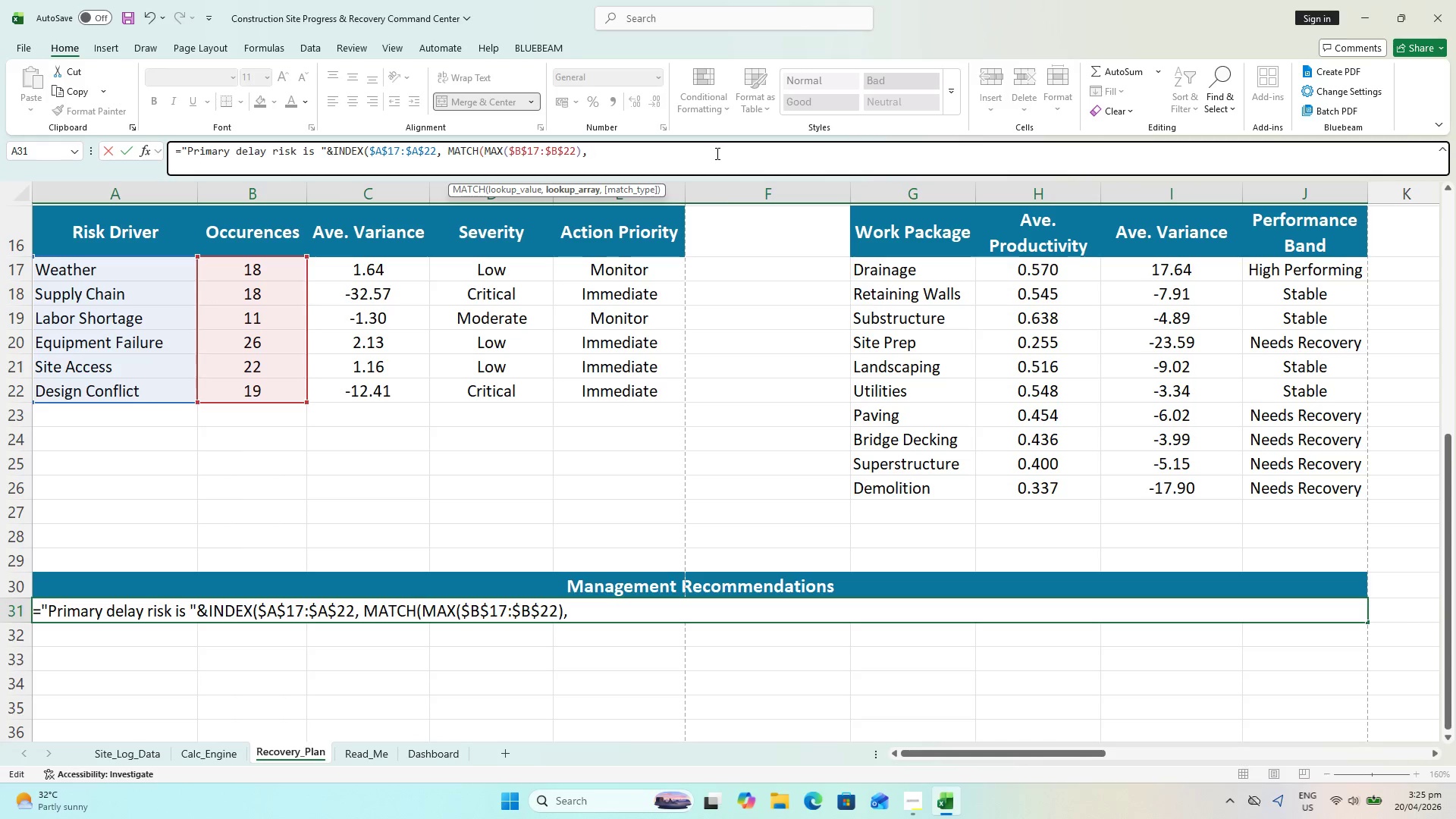 
left_click_drag(start_coordinate=[267, 267], to_coordinate=[257, 384])
 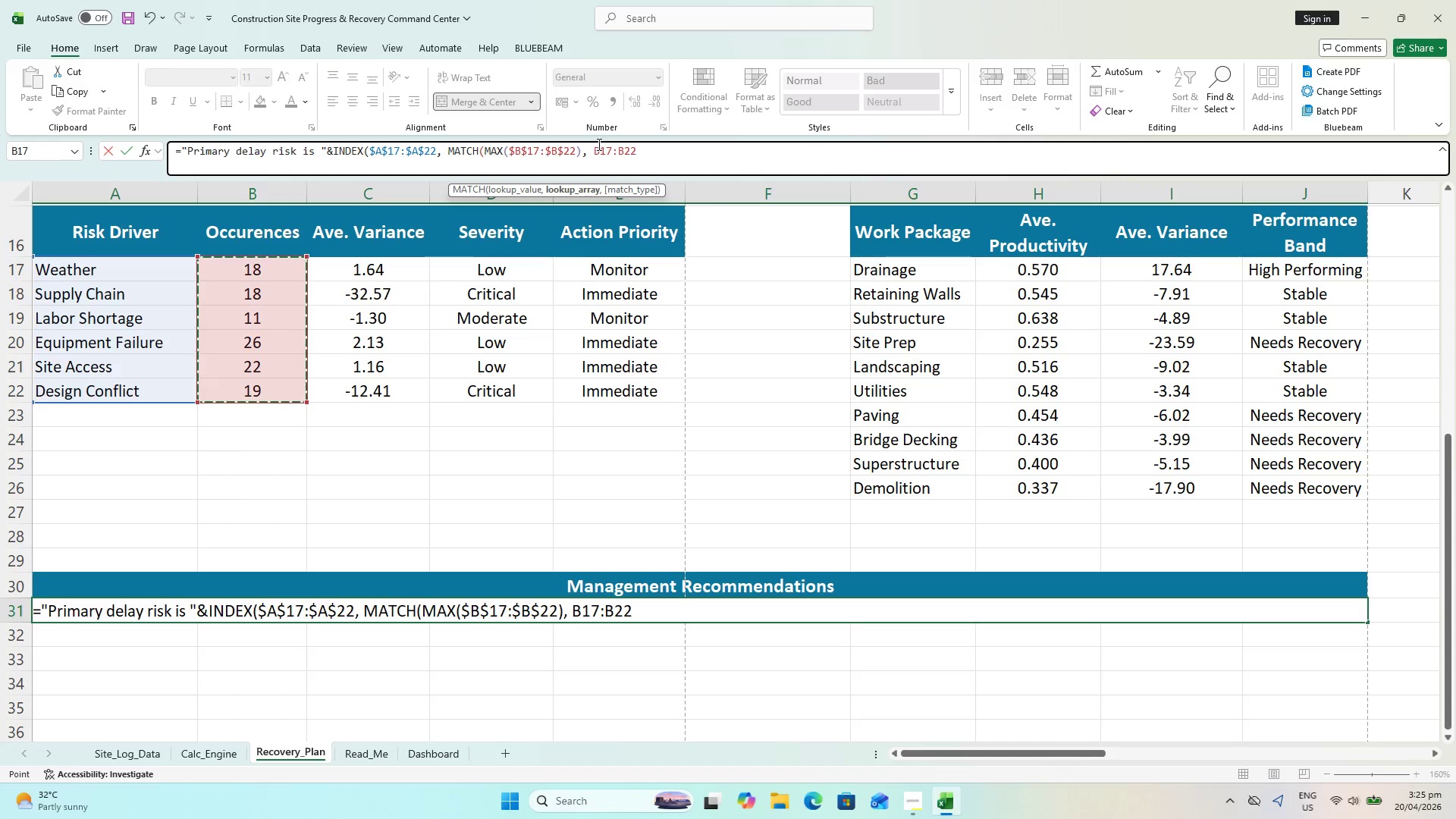 
left_click([598, 146])
 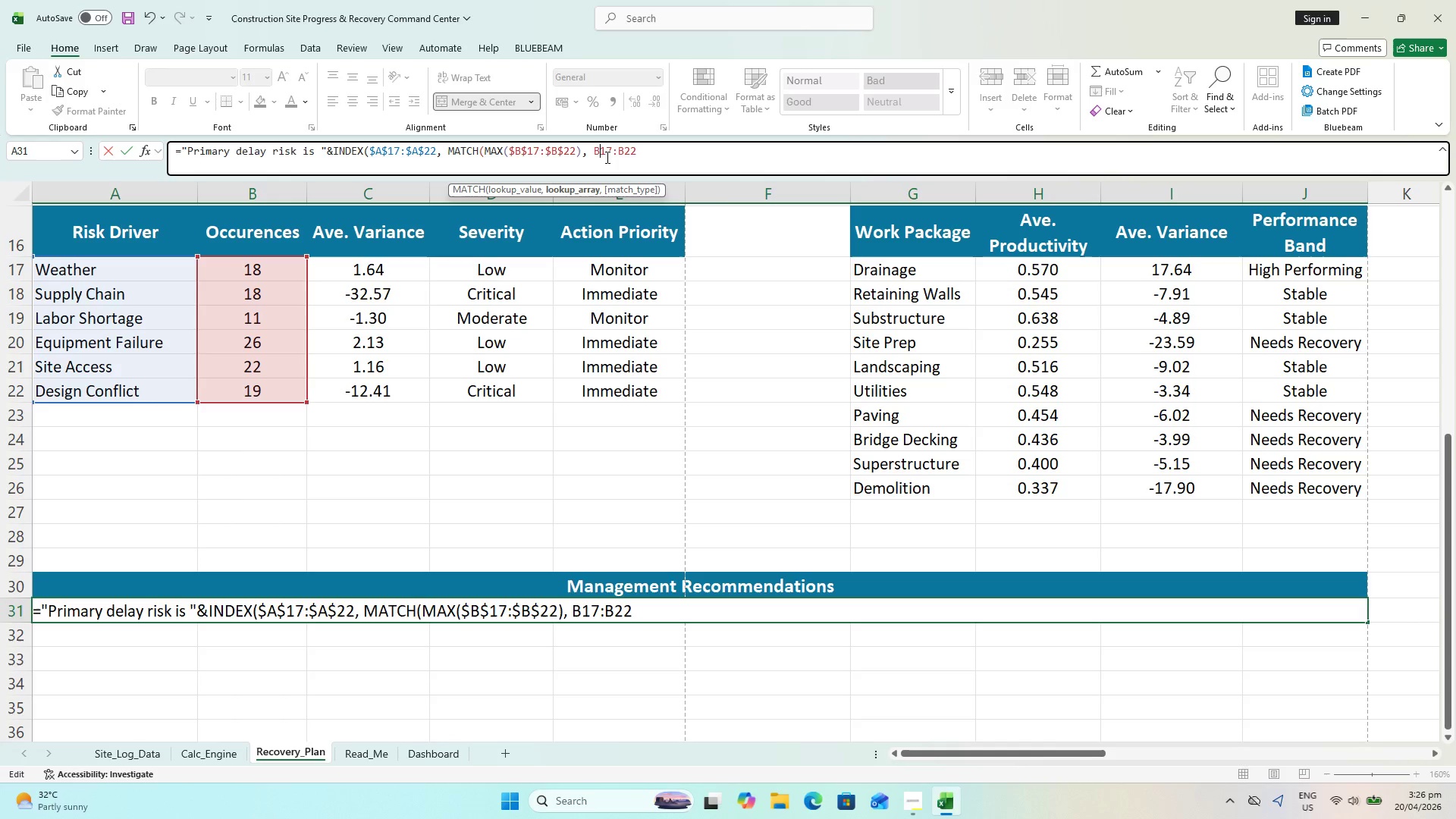 
key(F4)
 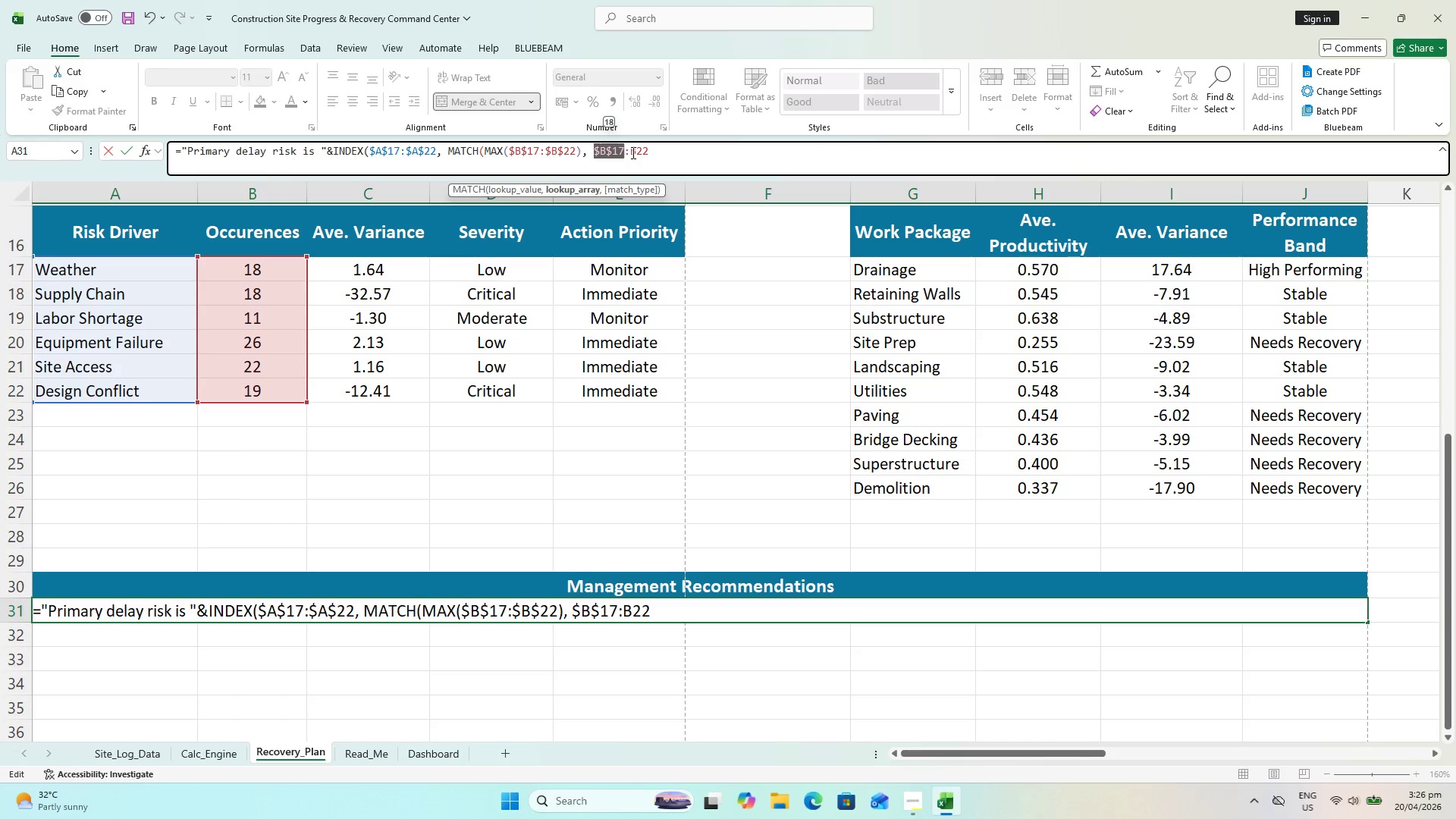 
left_click([633, 150])
 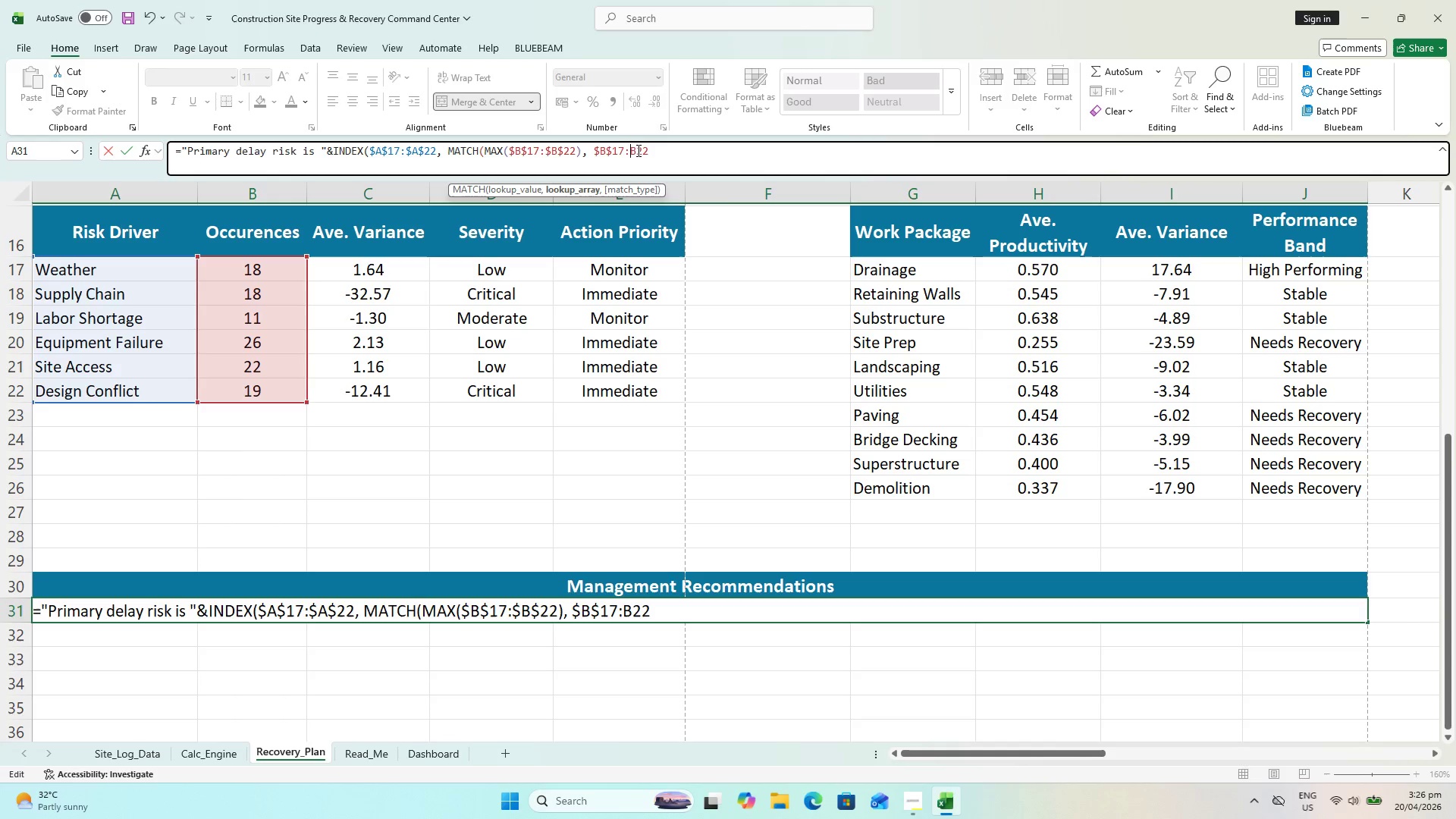 
left_click([635, 149])
 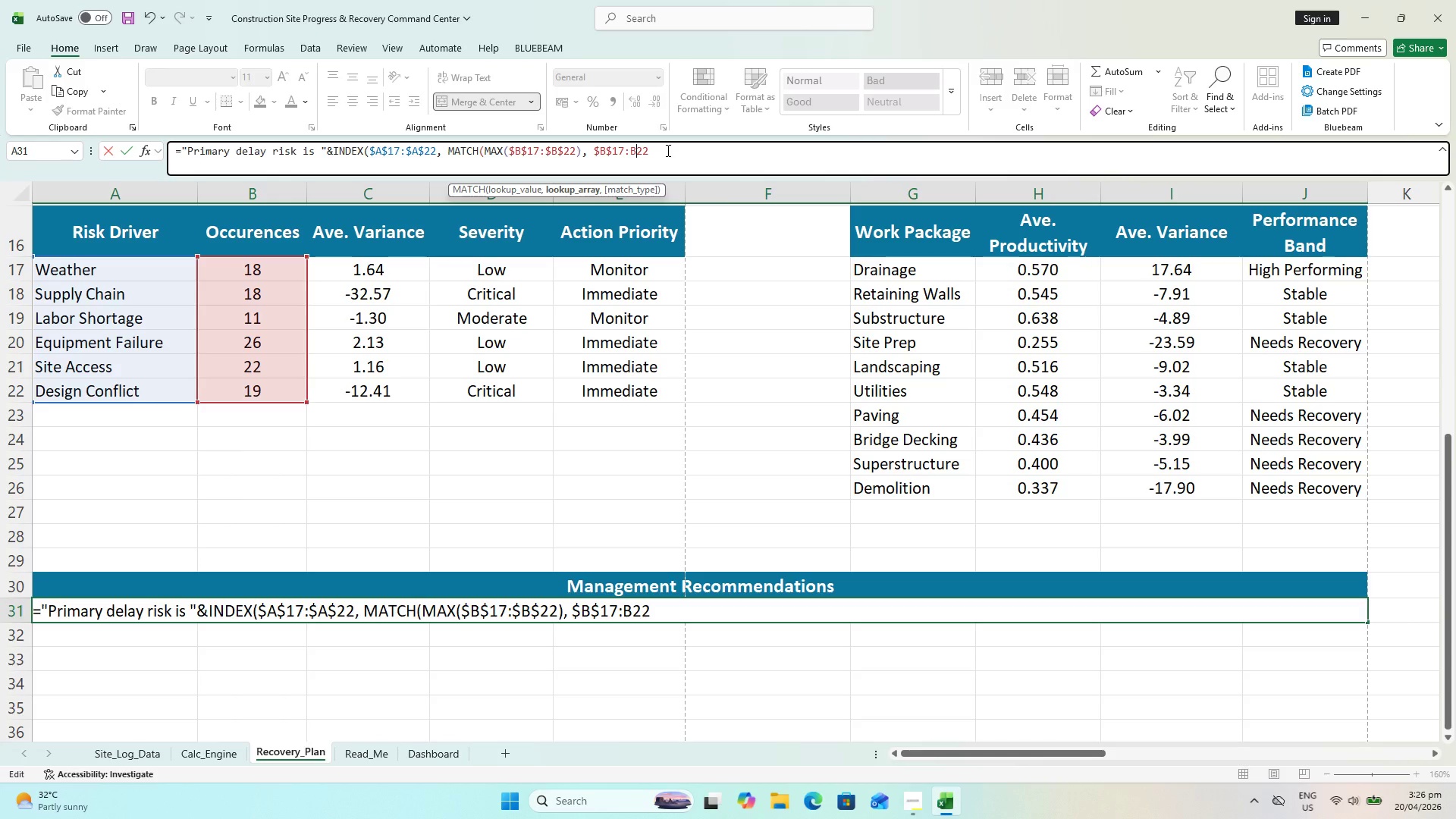 
key(F4)
 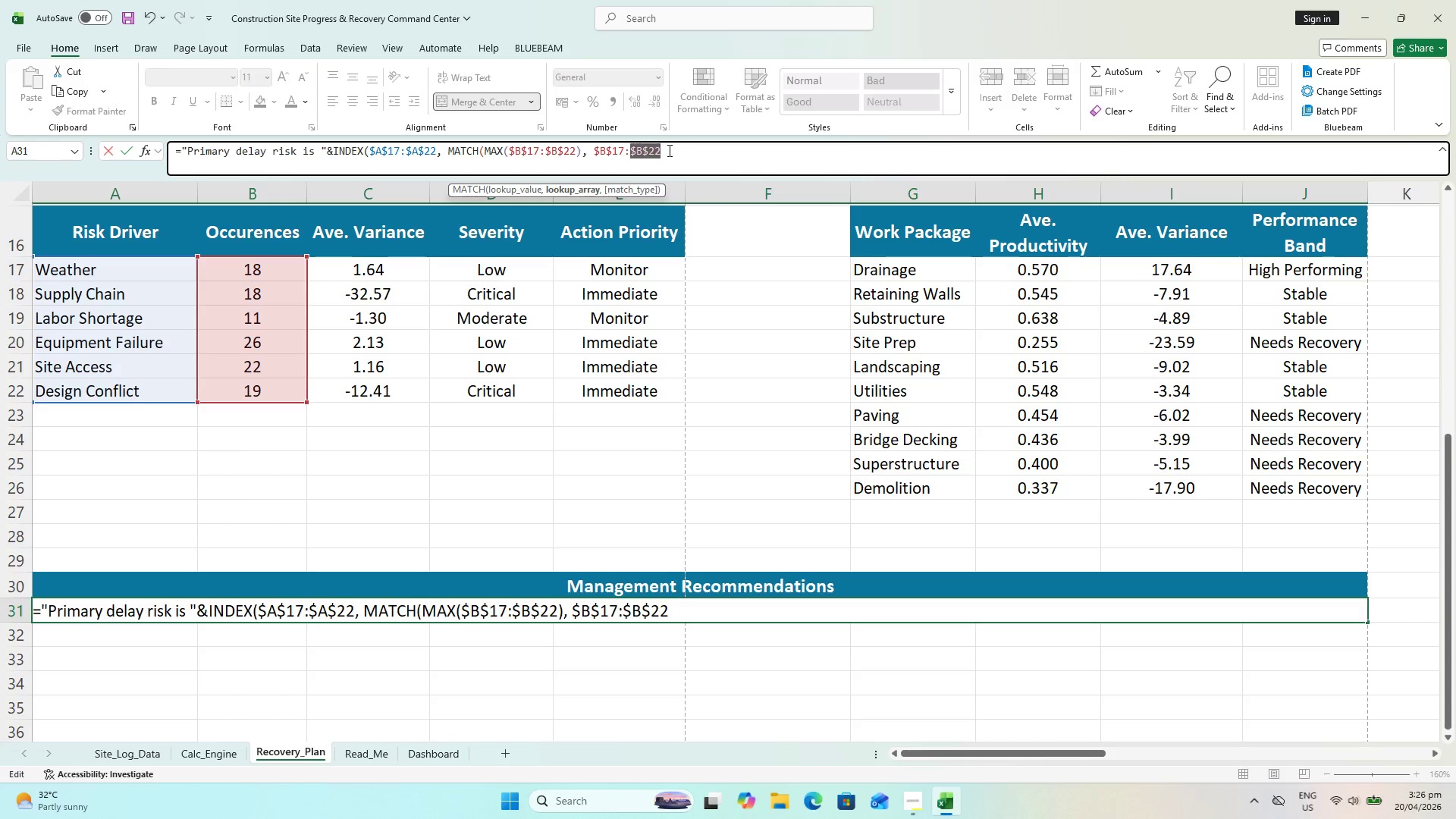 
left_click([669, 149])
 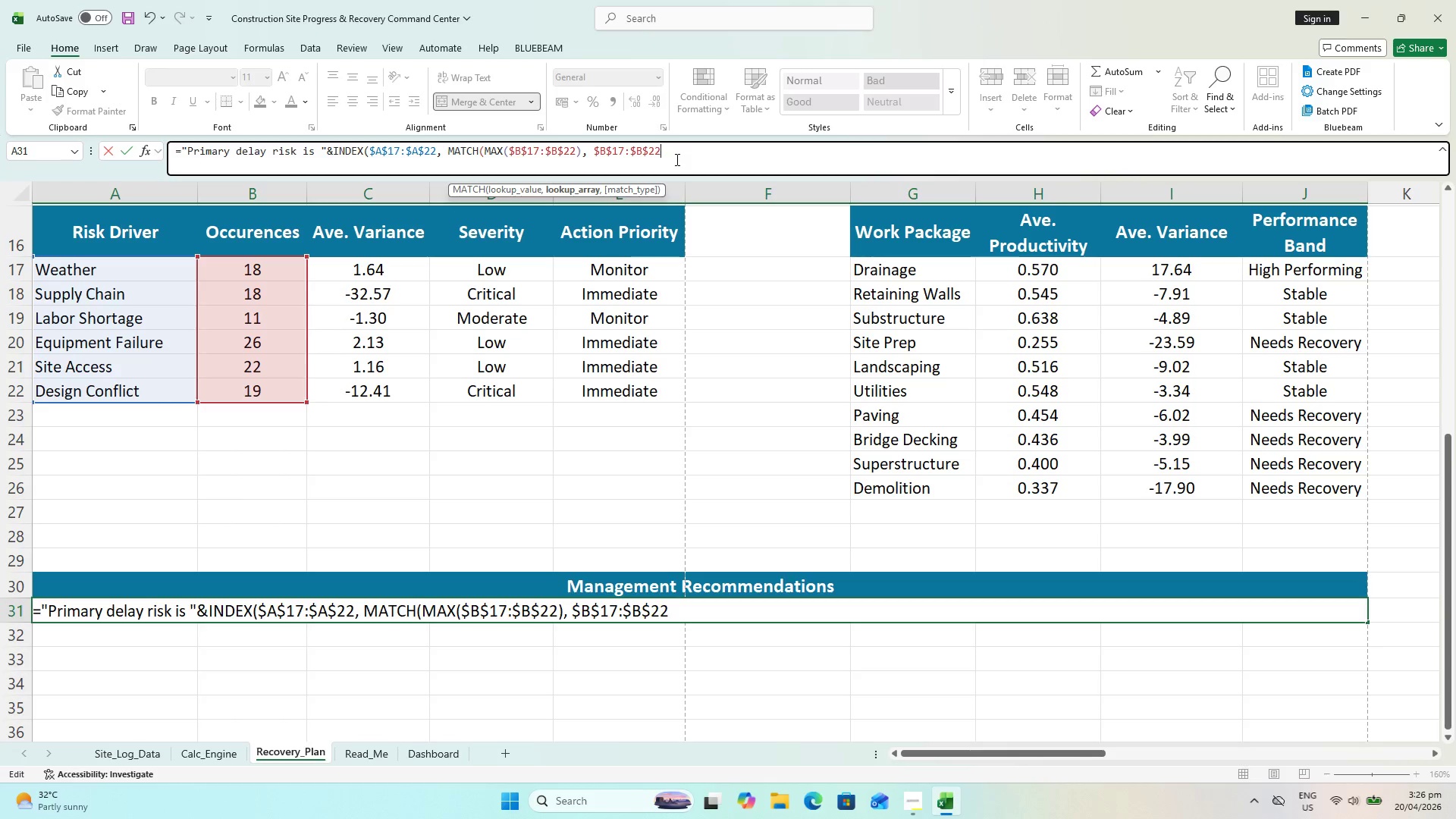 
type(,000)
key(Backspace)
key(Backspace)
type()))
 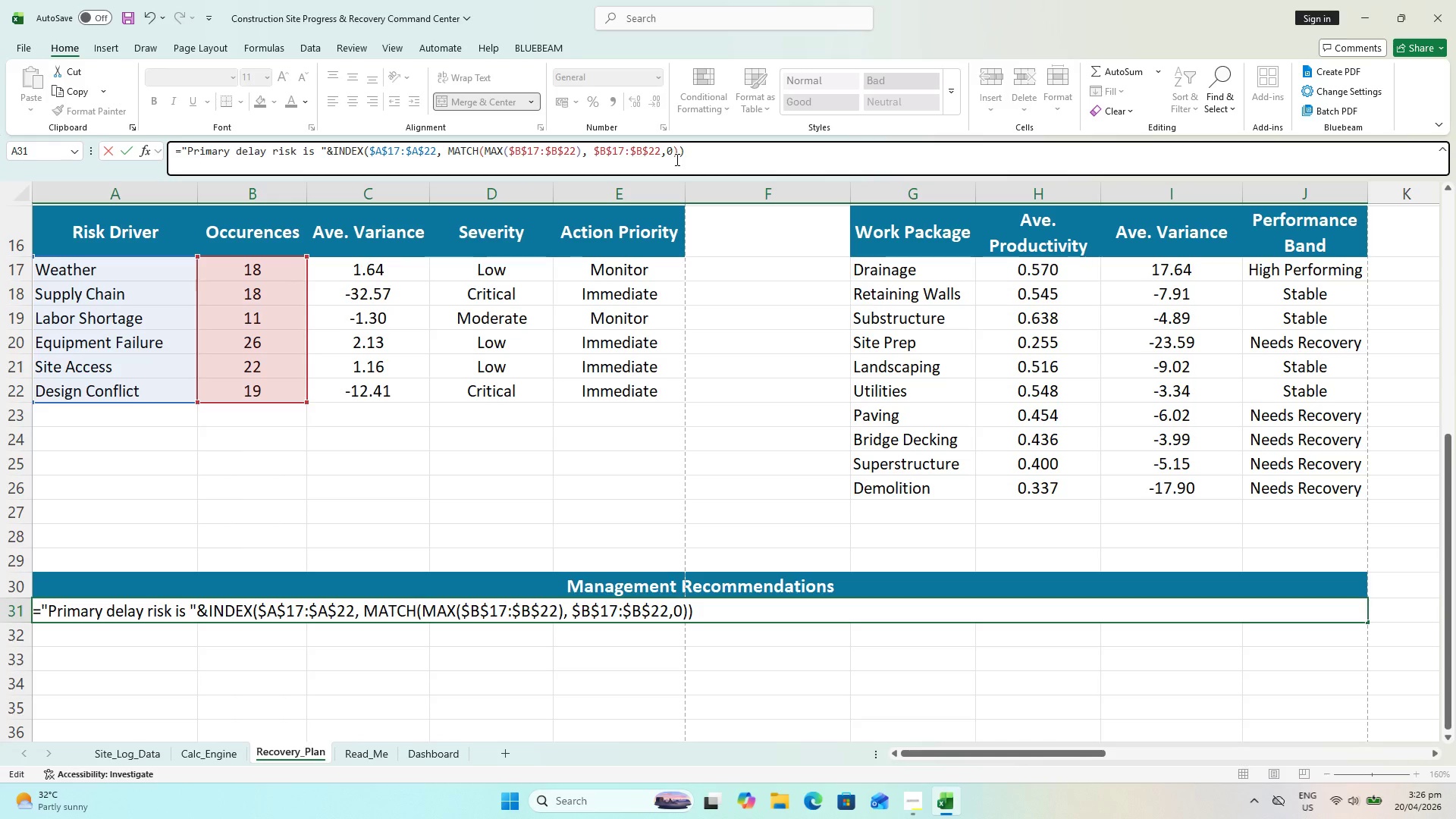 
hold_key(key=CapsLock, duration=0.59)
 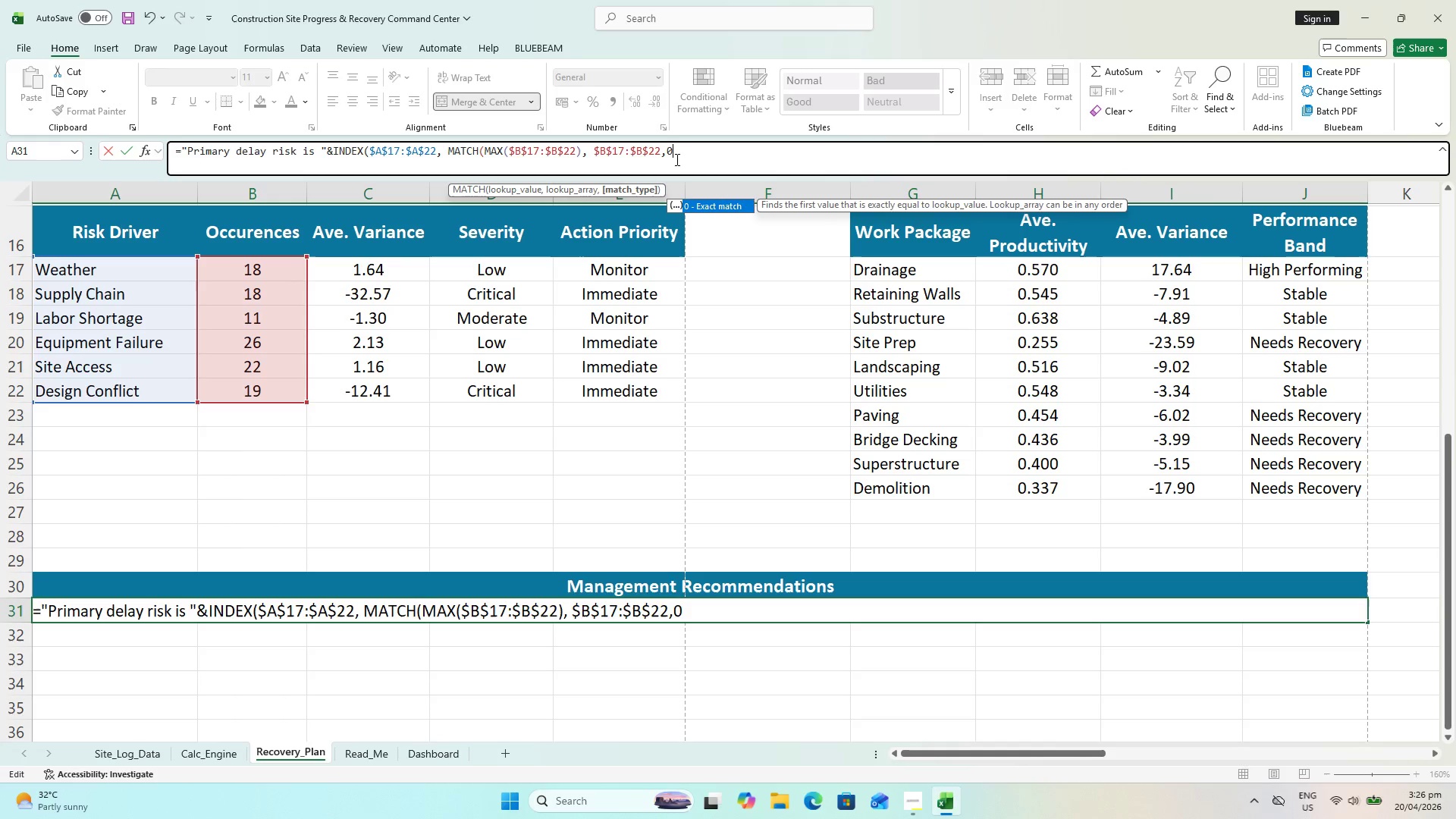 
hold_key(key=CapsLock, duration=0.95)
 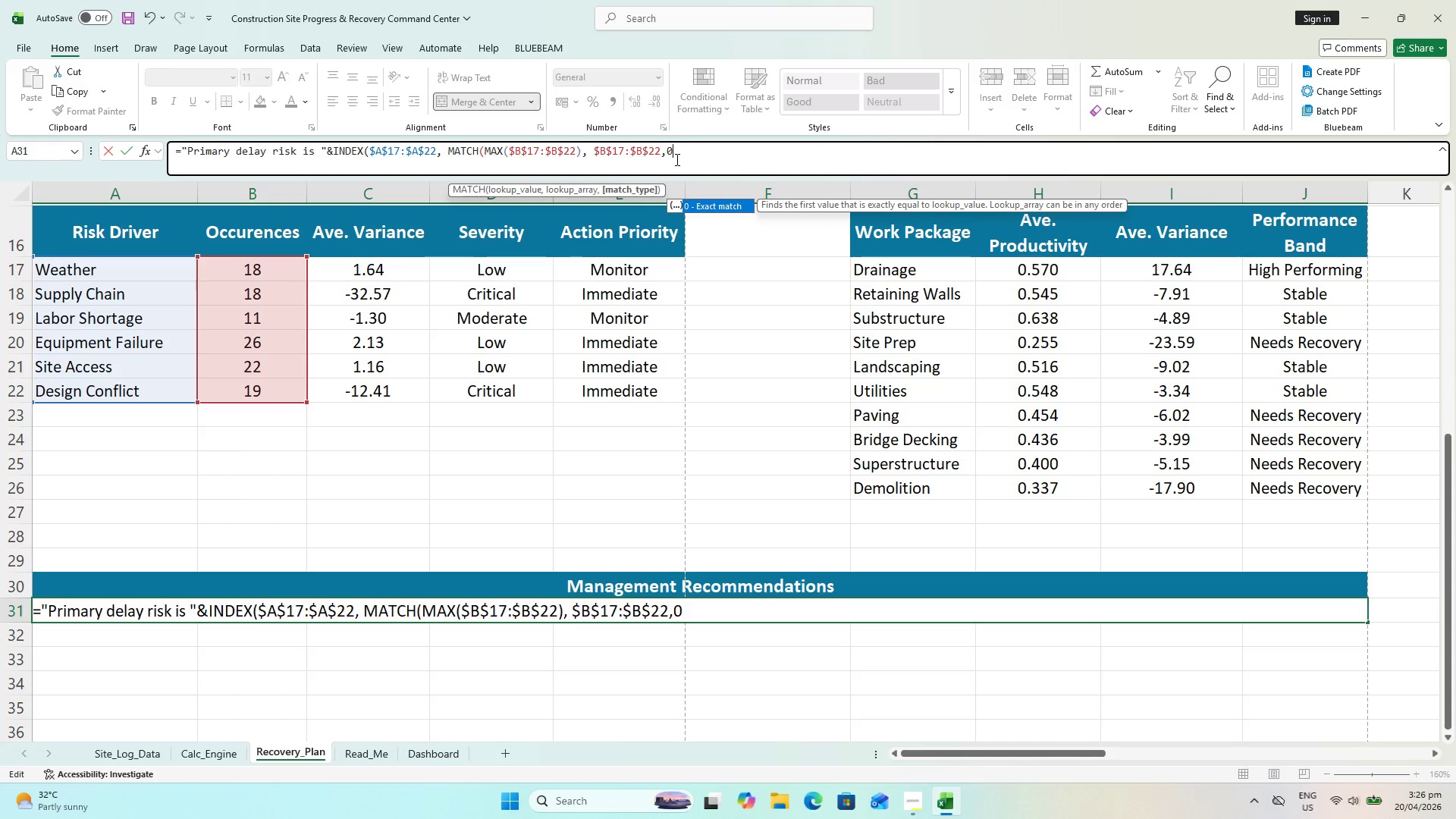 
wait(13.42)
 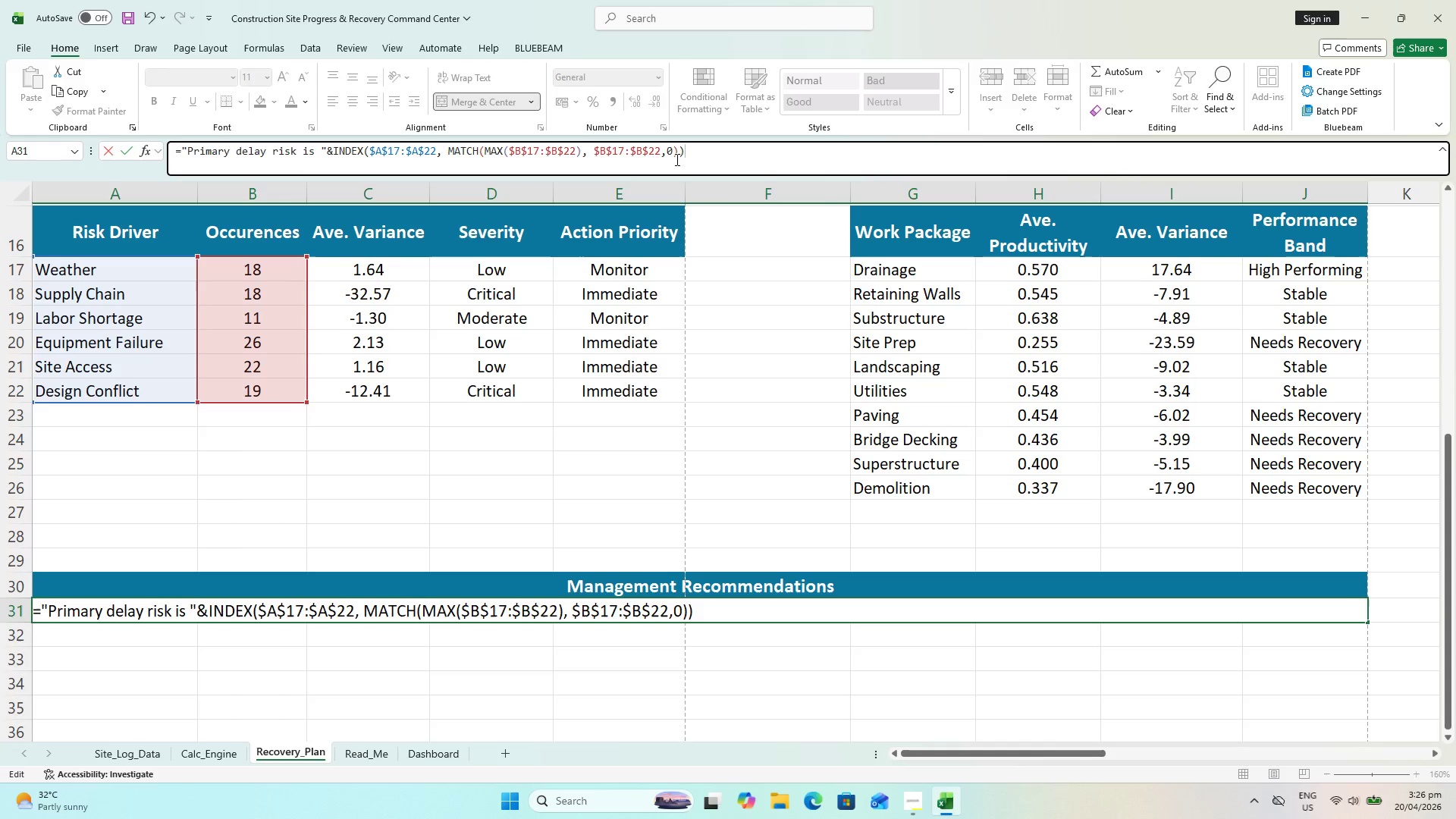 
type(&" based on the highest)
 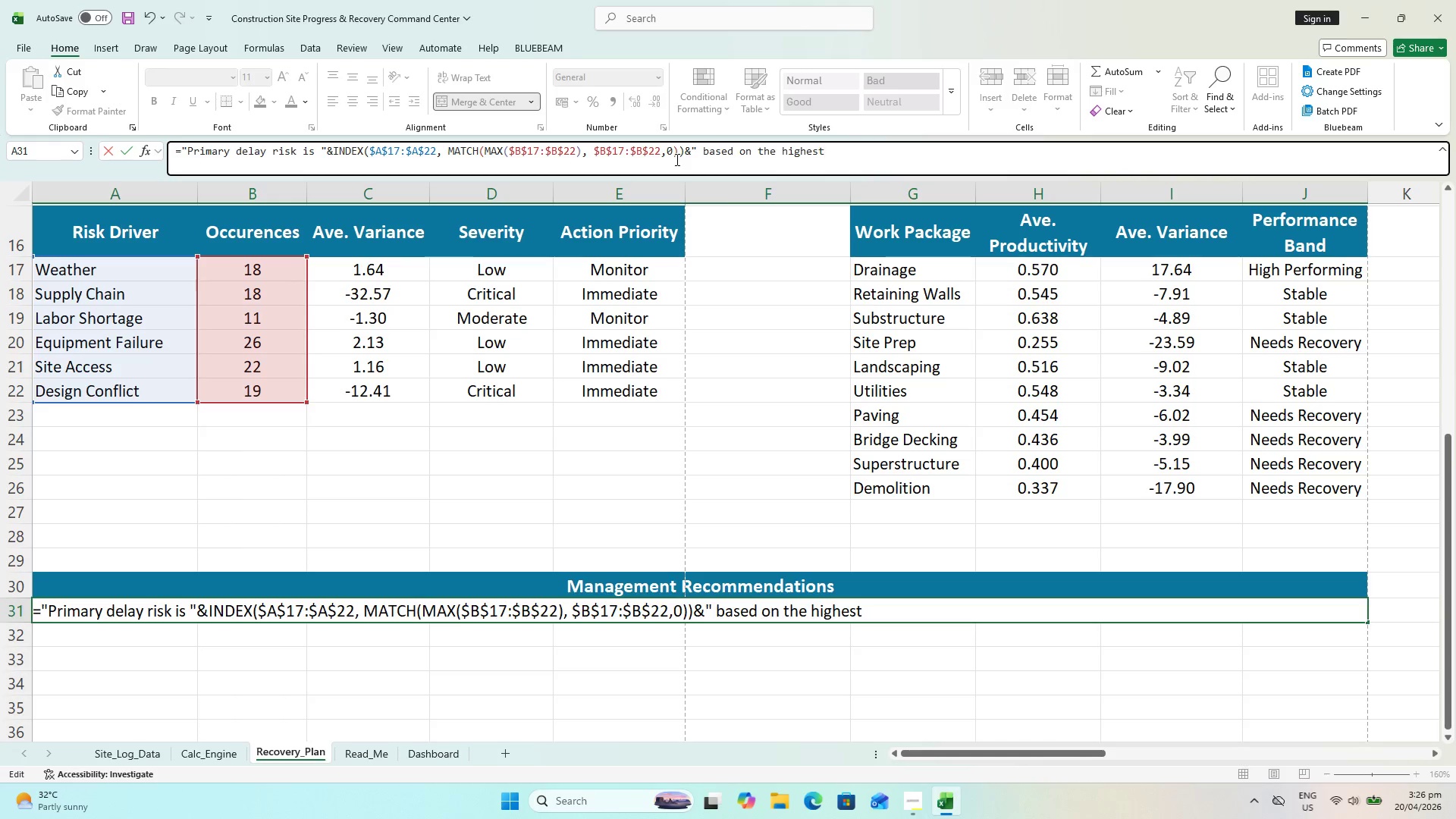 
type( number of occurences.")
 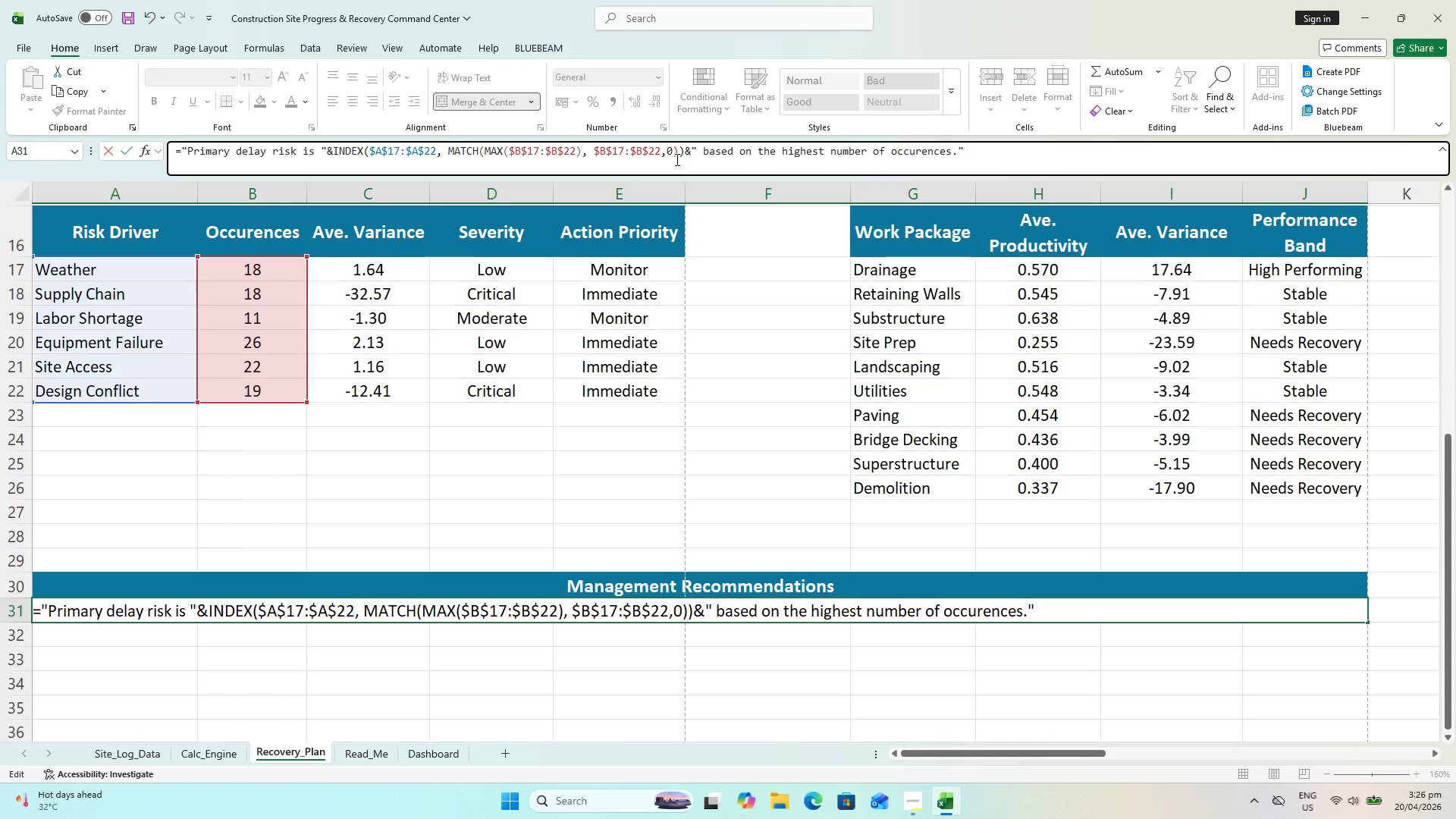 
key(Enter)
 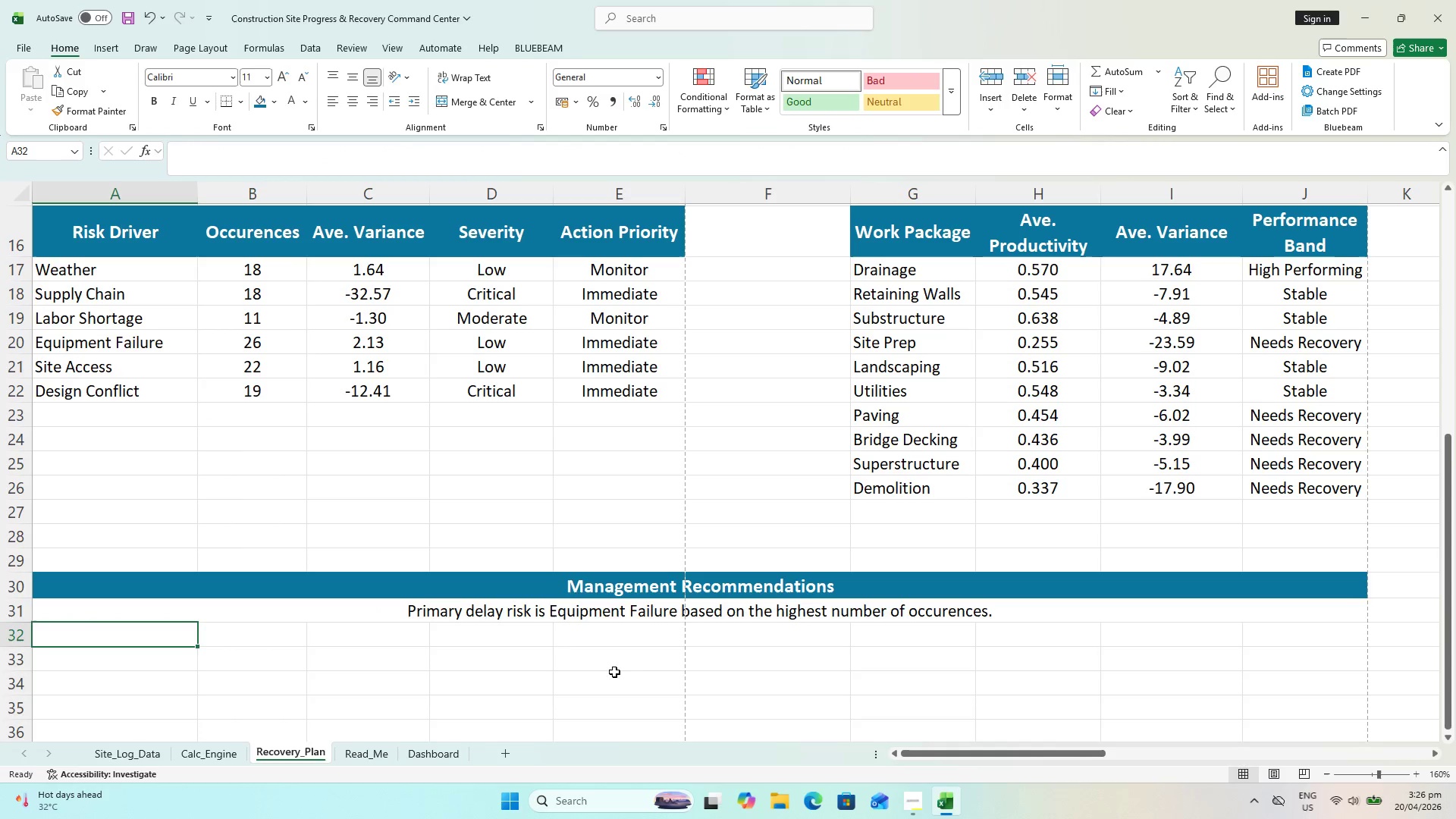 
left_click([496, 610])
 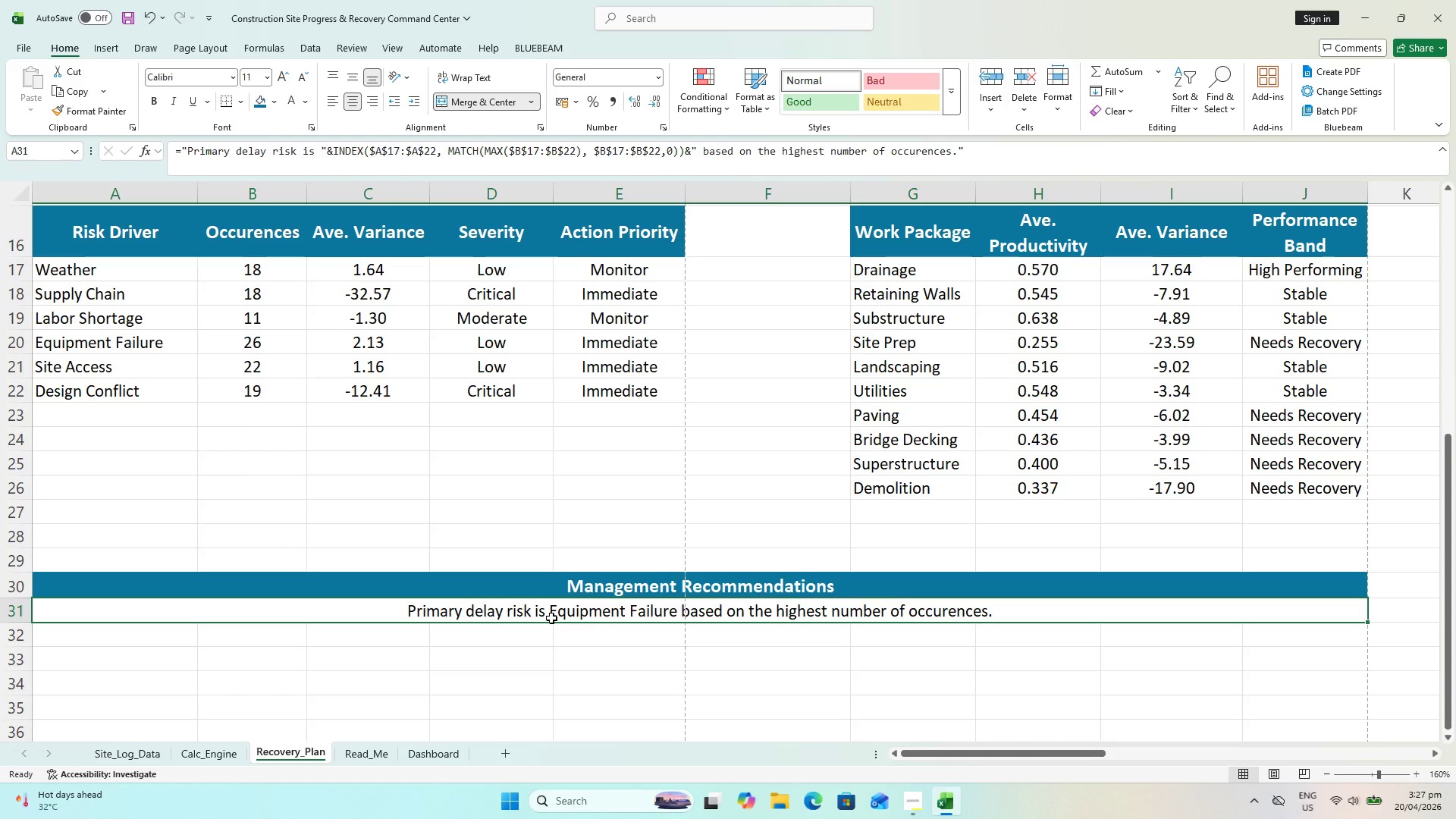 
wait(25.36)
 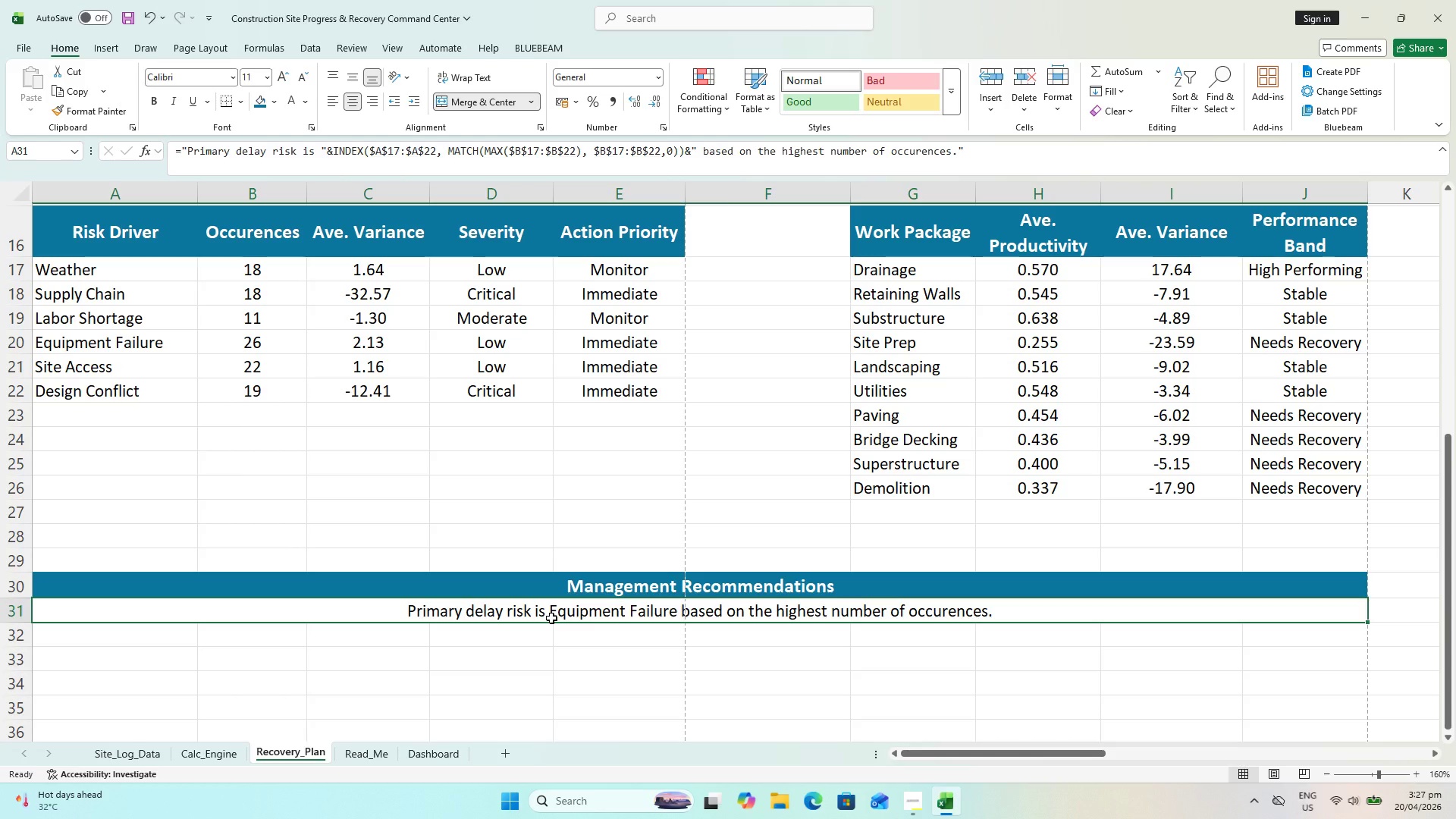 
key(Control+S)
 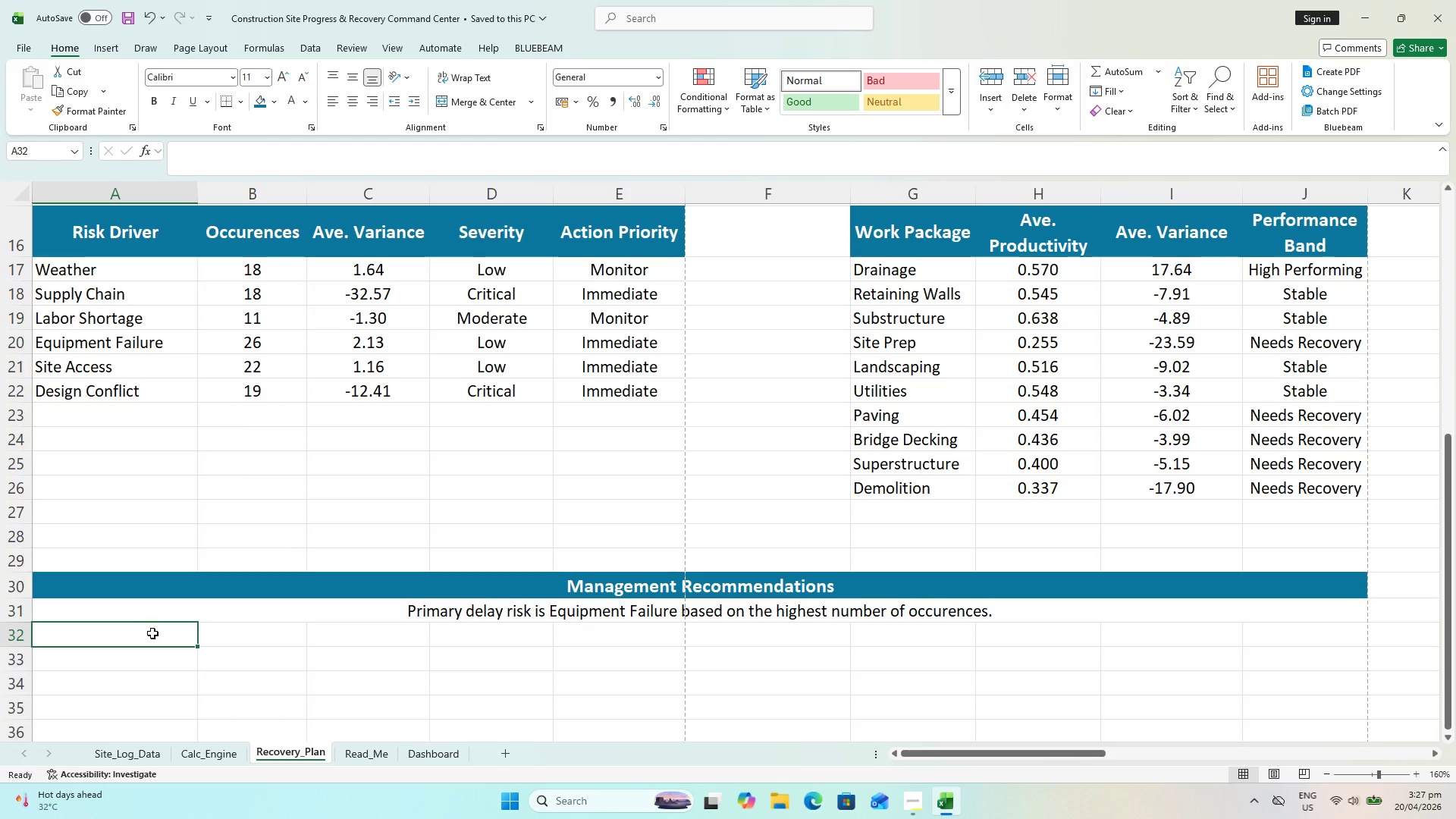 
hold_key(key=ShiftLeft, duration=0.83)
 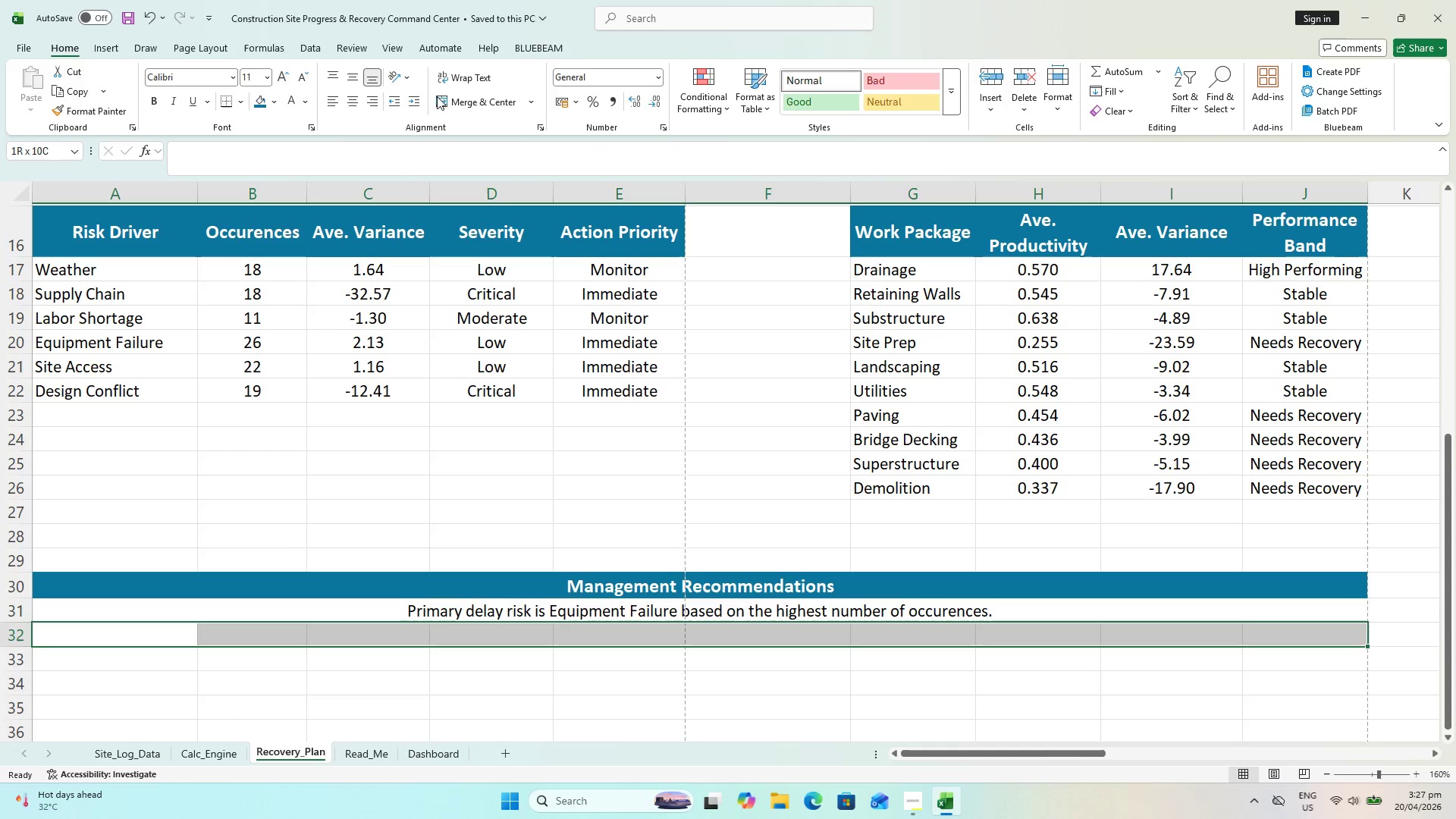 
left_click([454, 106])
 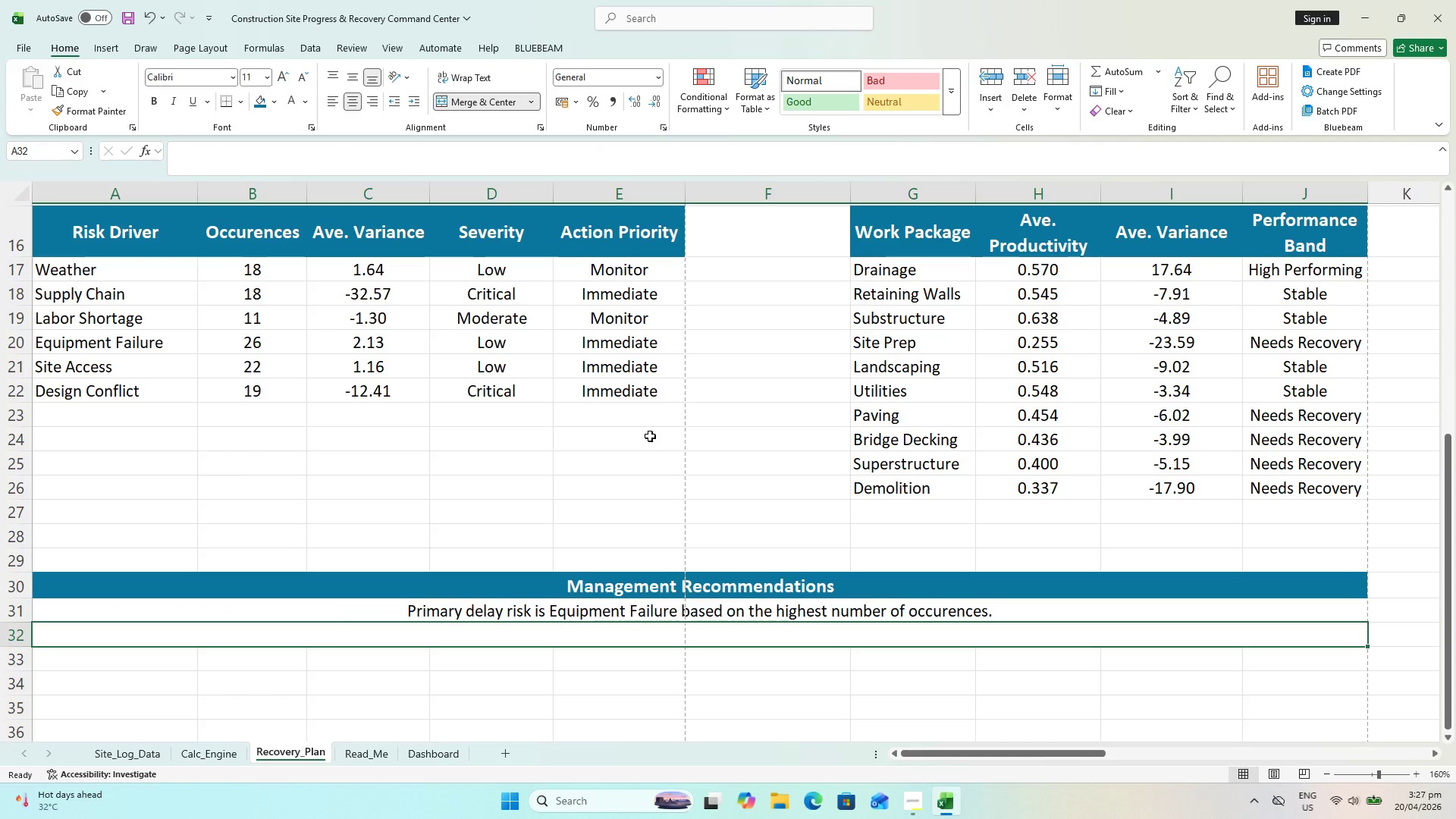 
left_click([643, 449])
 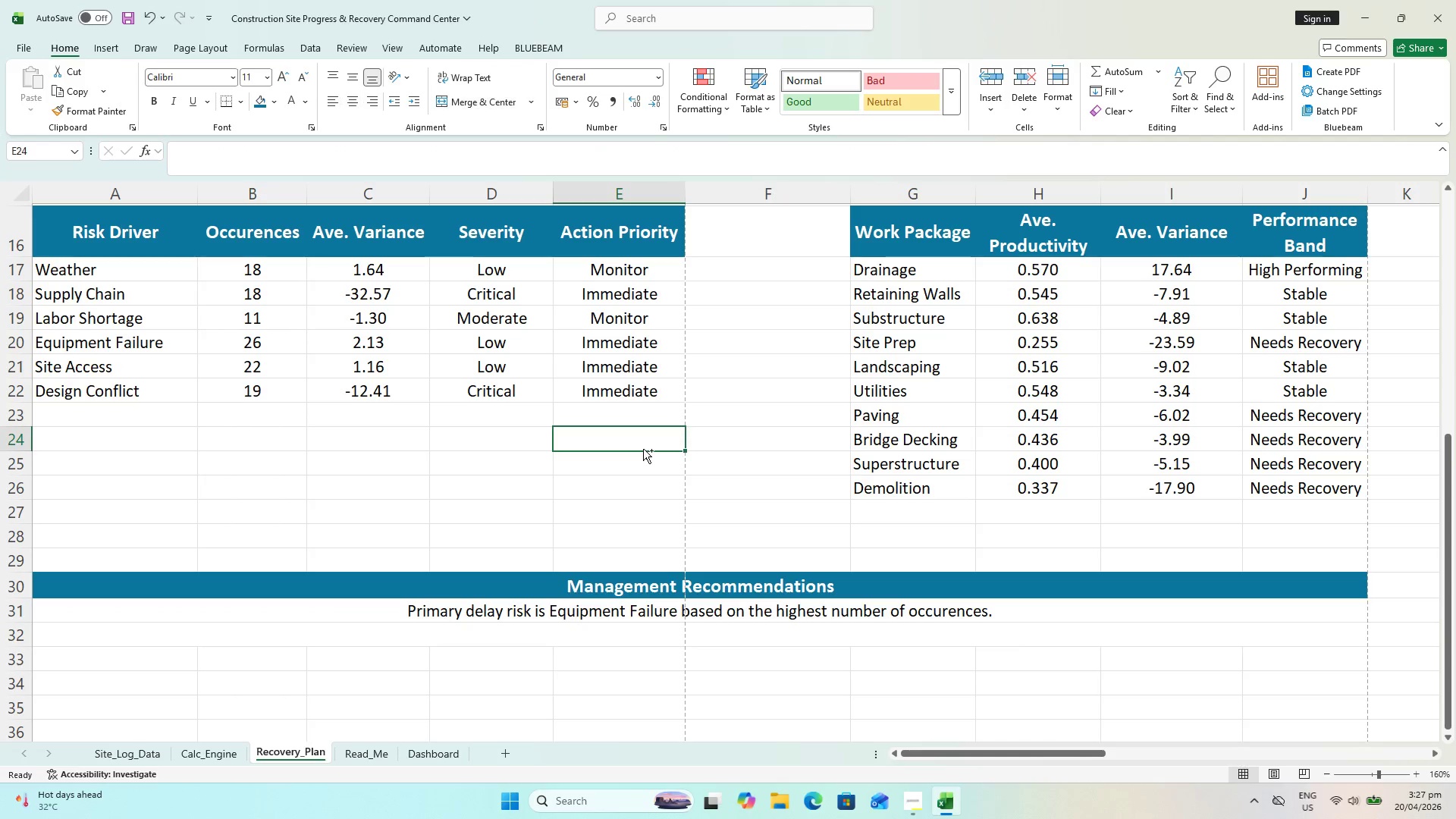 
key(Control+S)
 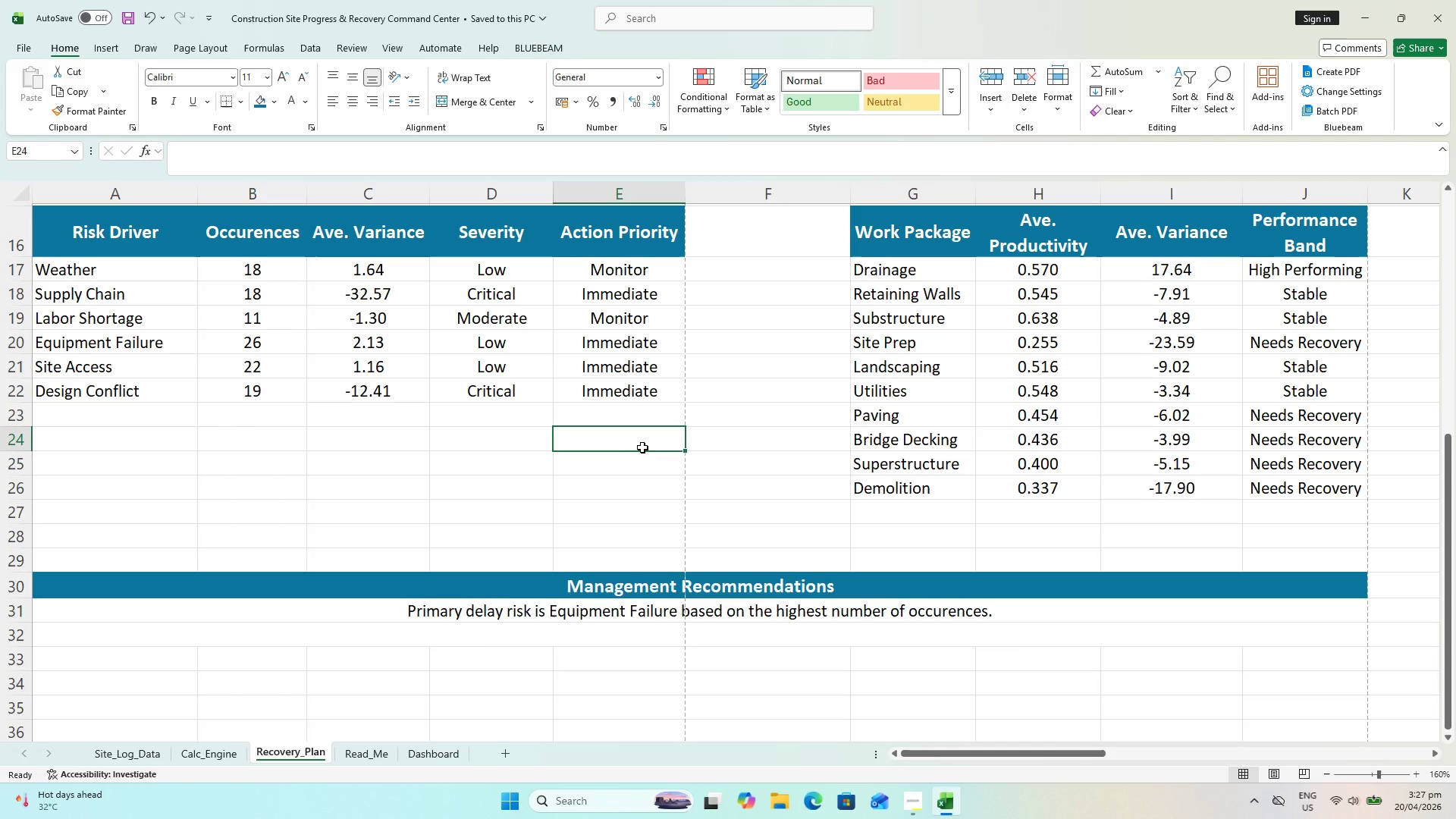 
key(Control+S)
 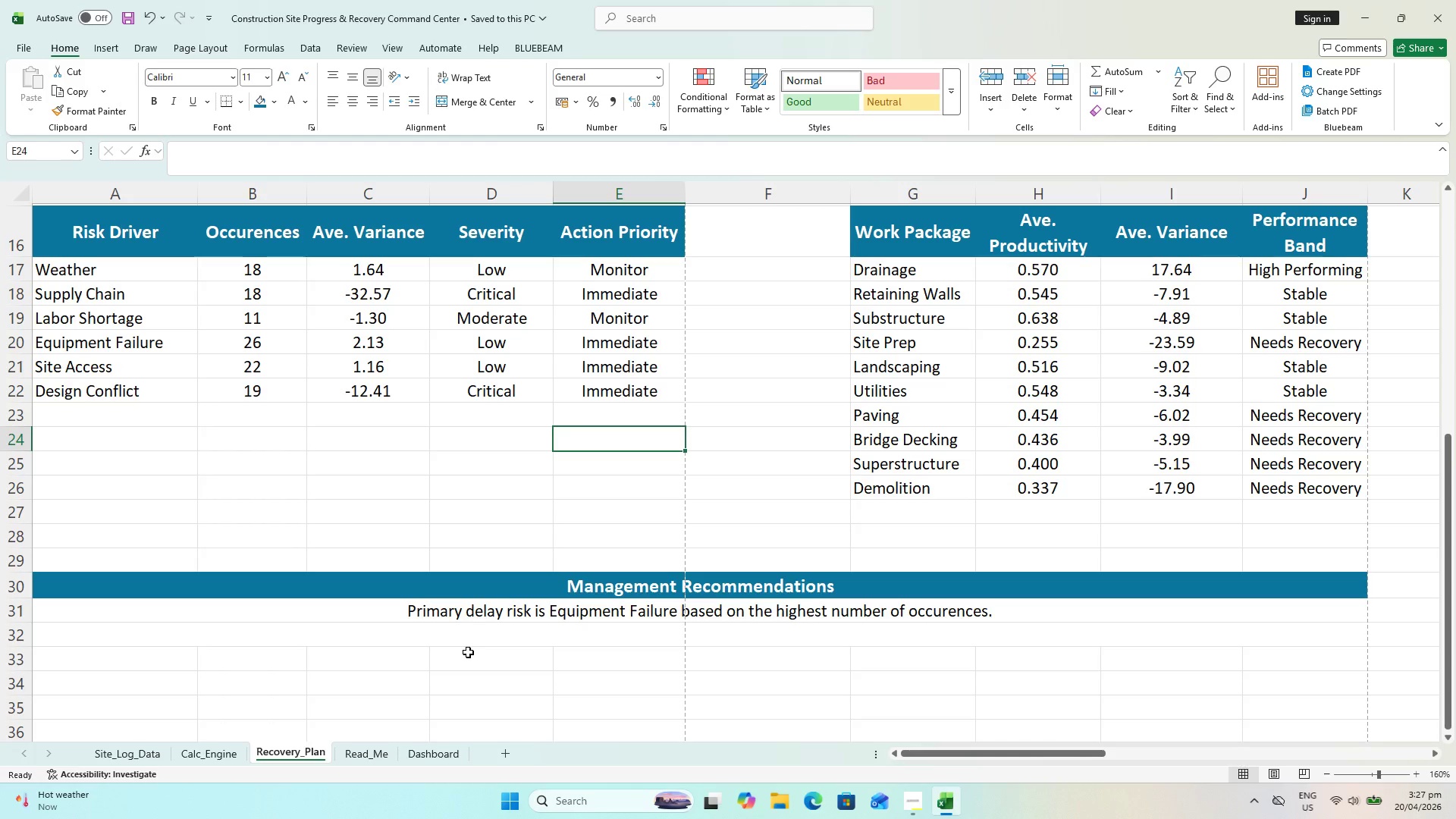 
wait(22.8)
 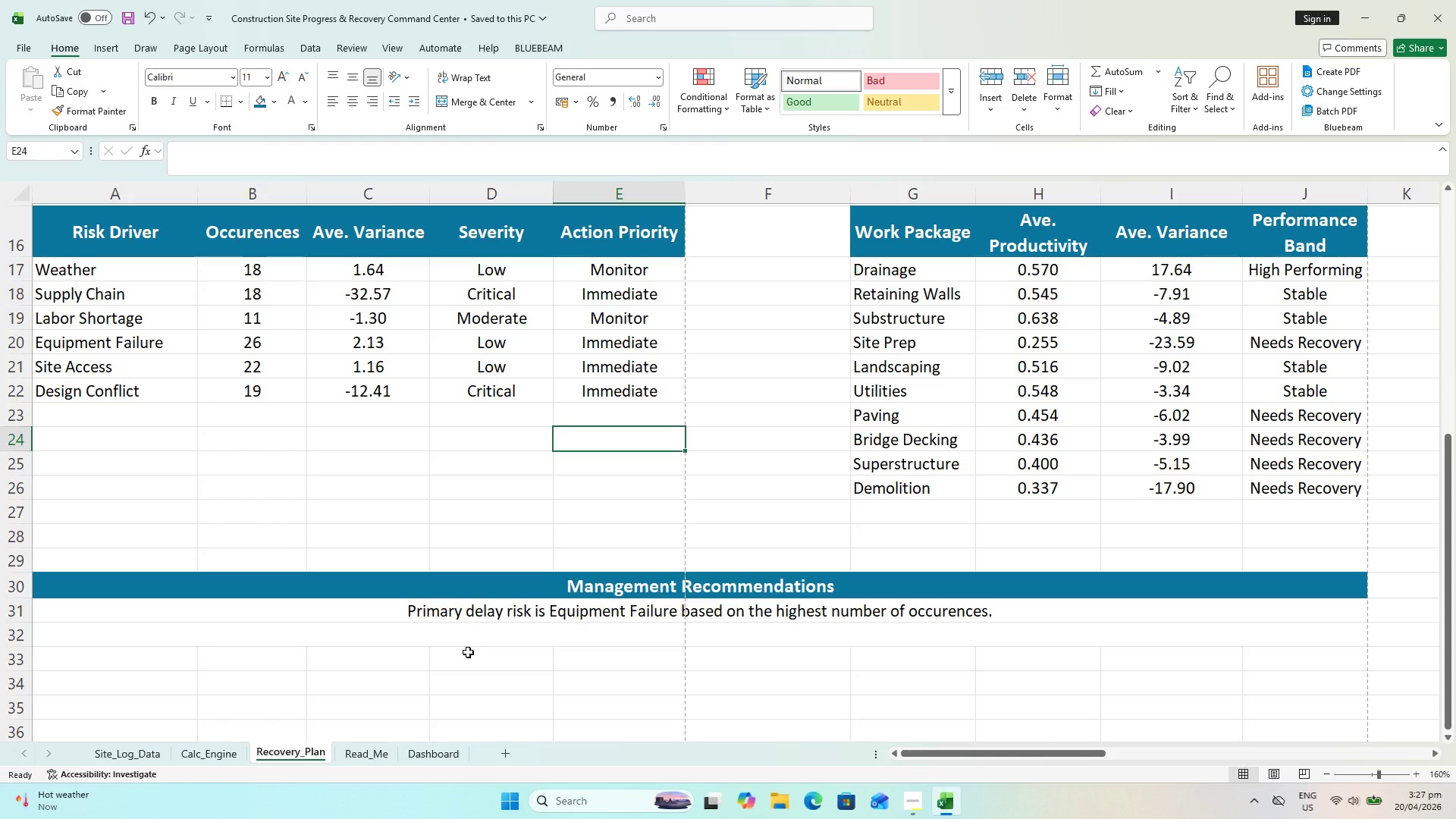 
left_click([266, 618])
 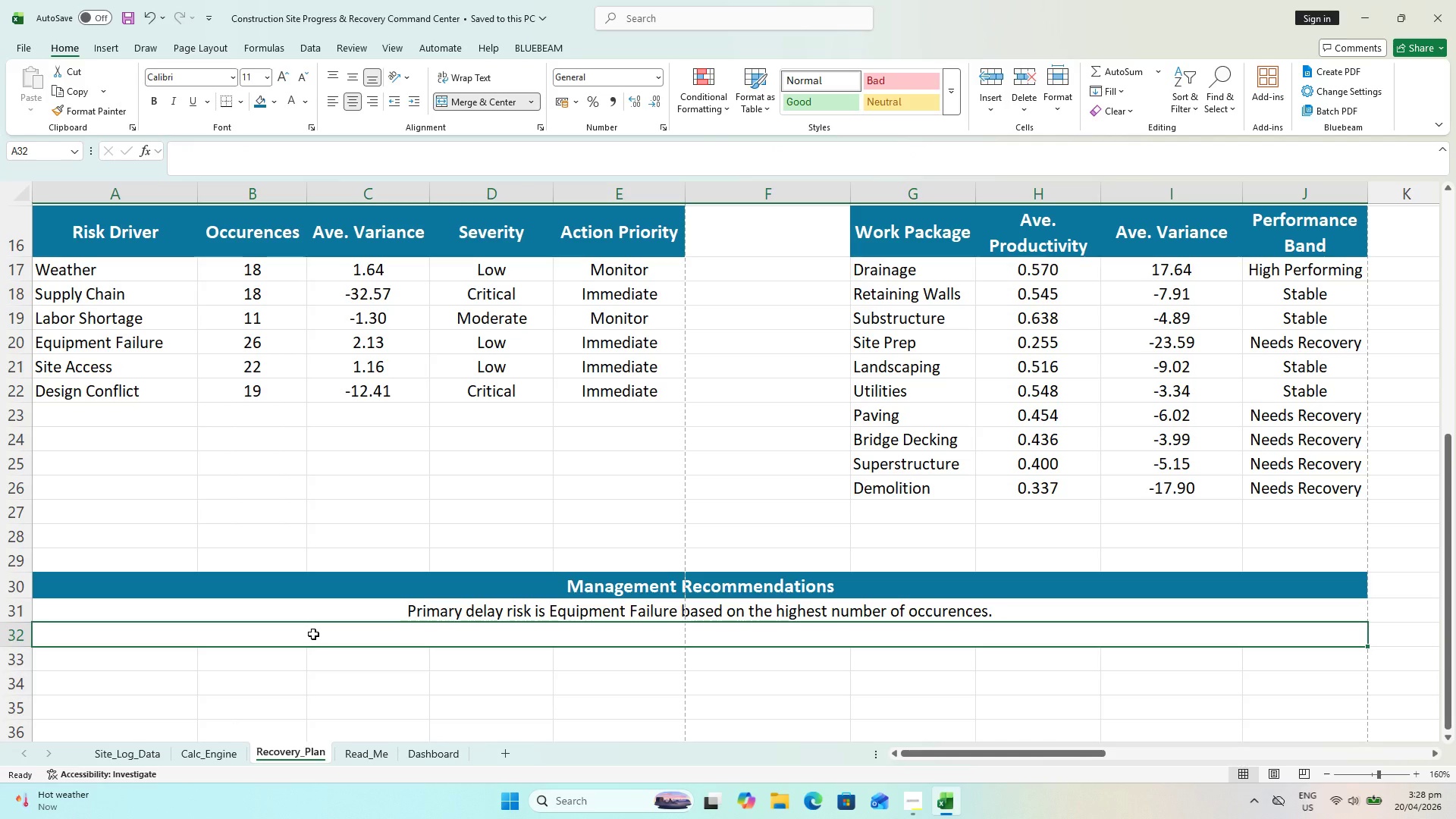 
wait(6.11)
 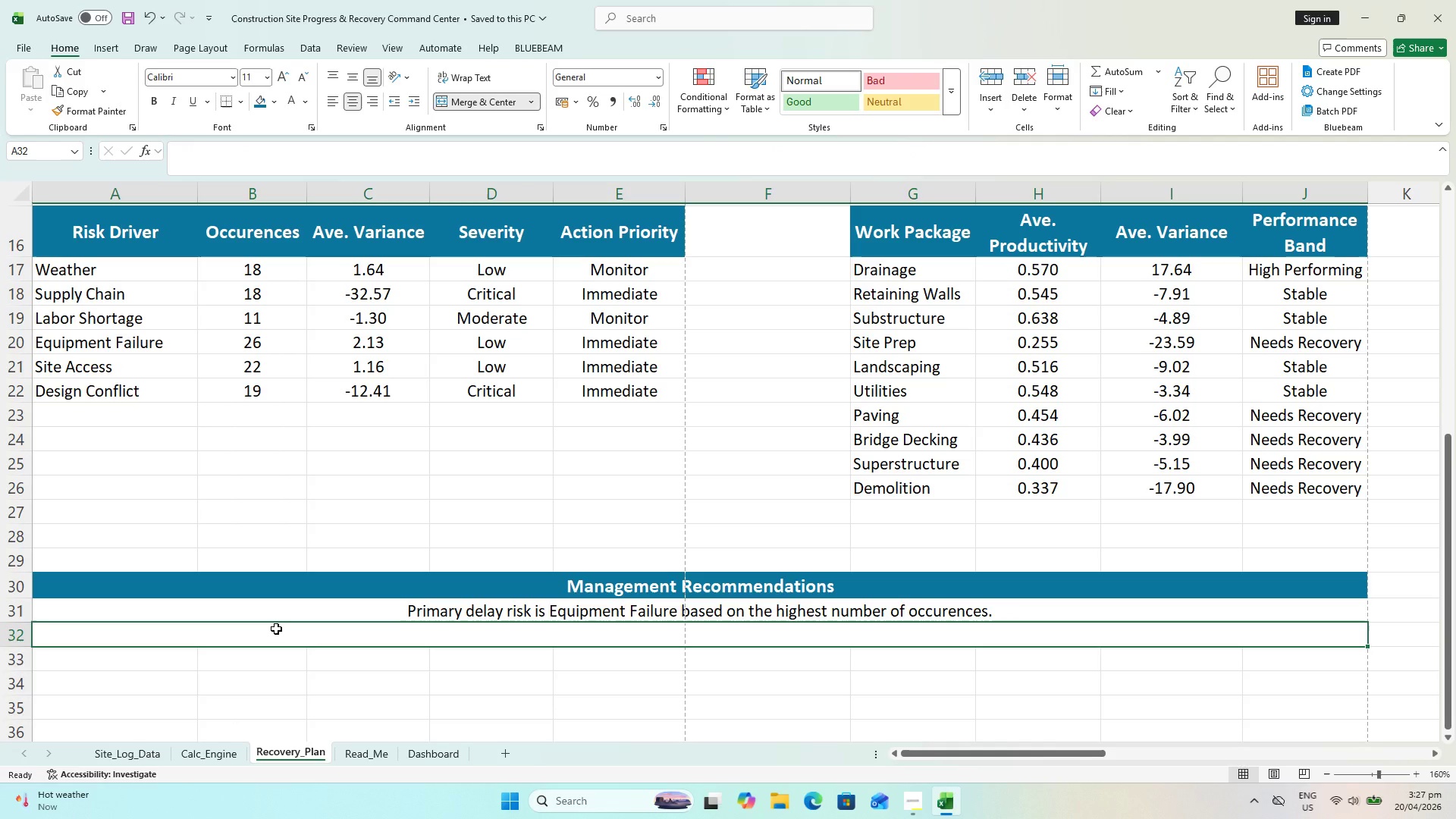 
type(="Mosty)
key(Backspace)
type( constrained work package is ")
 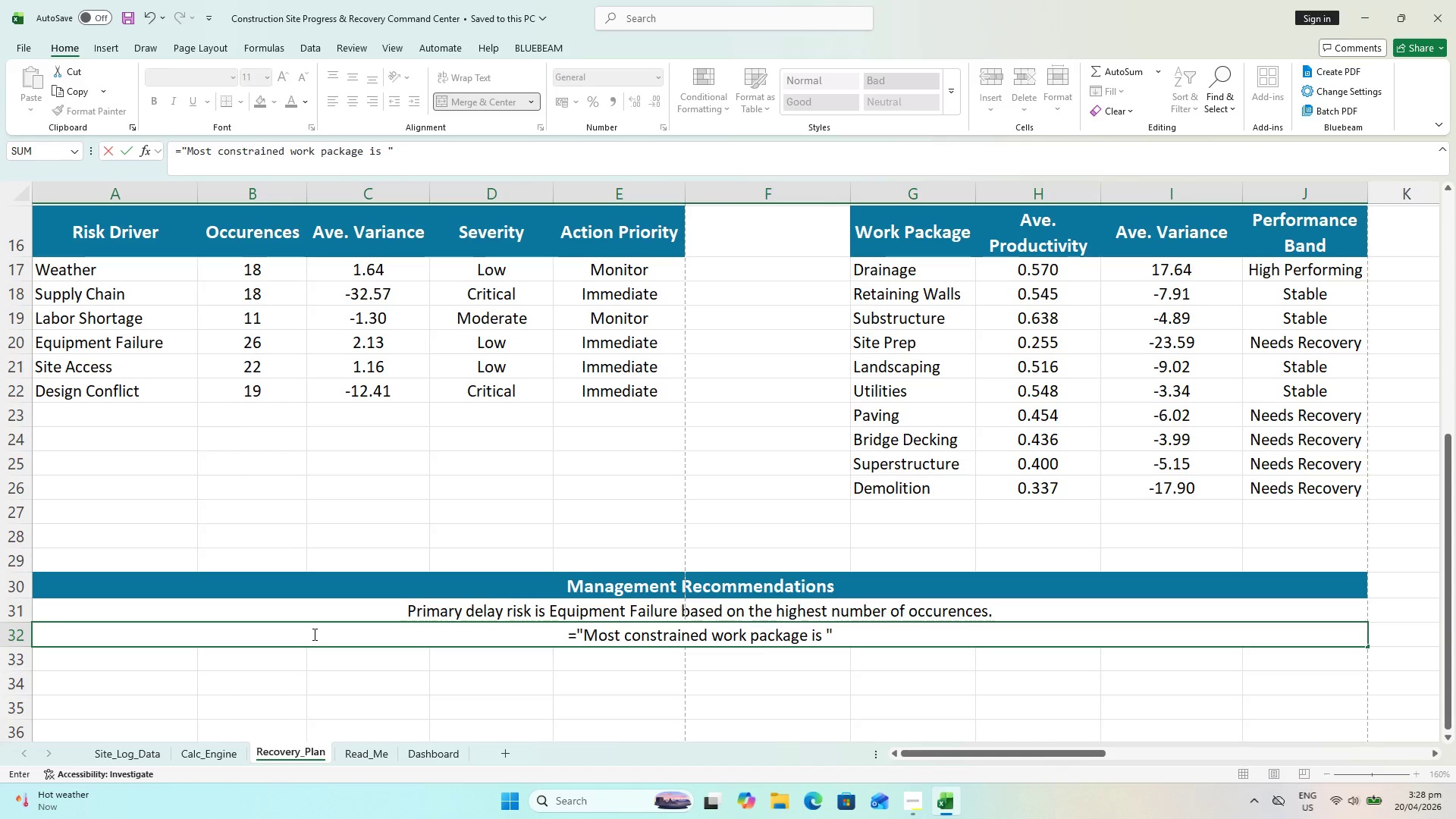 
wait(7.78)
 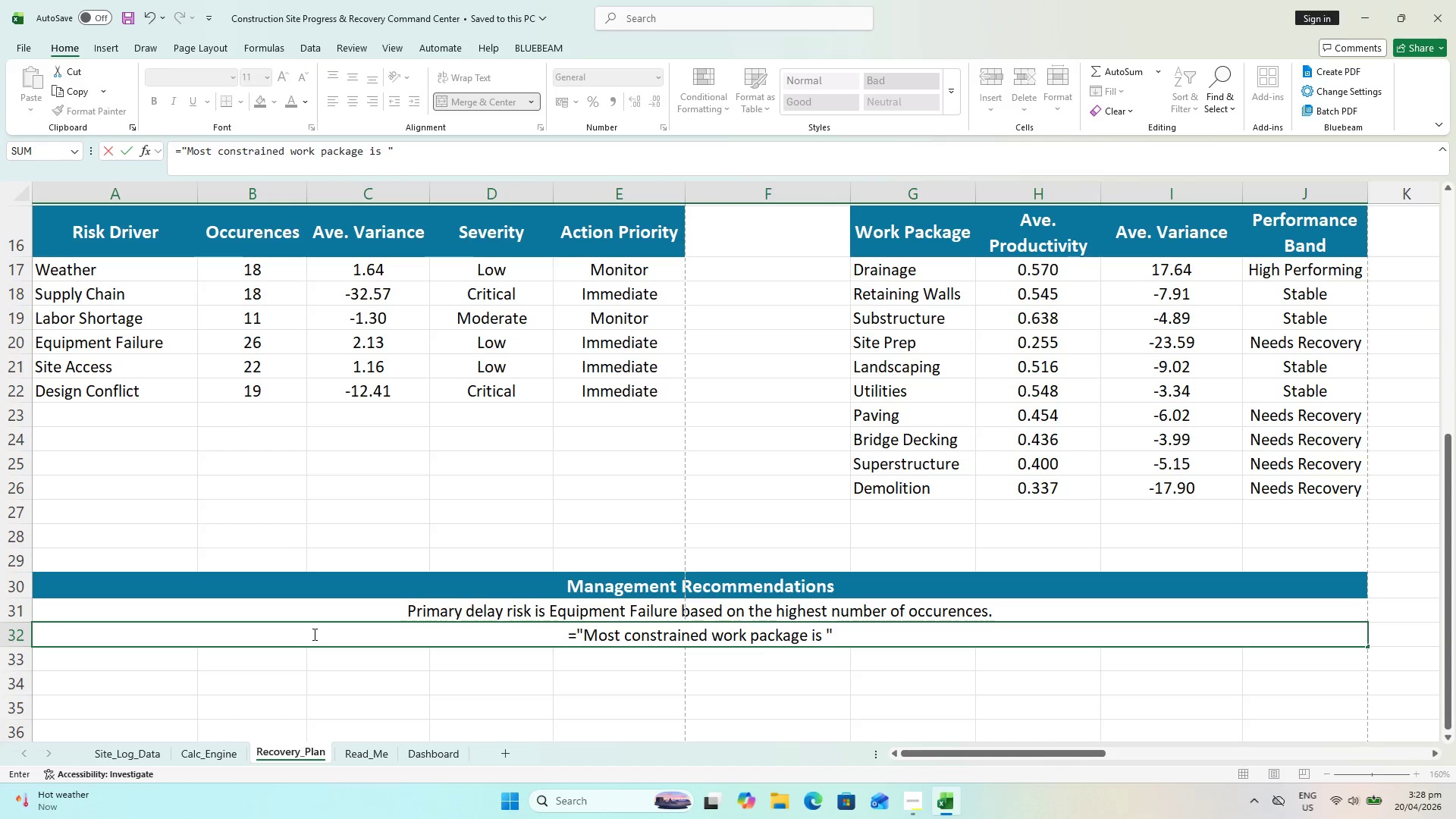 
type(&INDEX()
 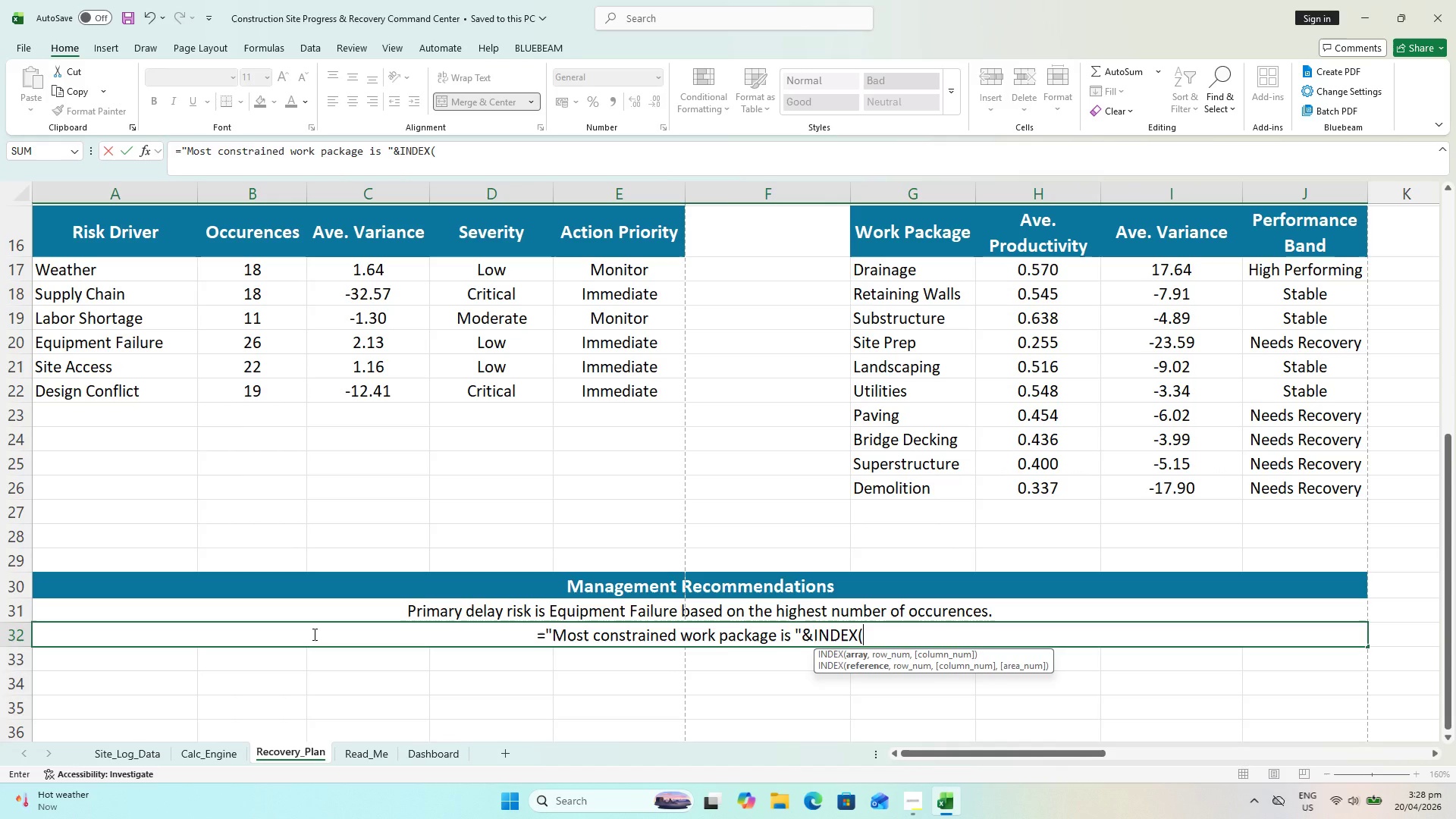 
left_click_drag(start_coordinate=[946, 271], to_coordinate=[969, 488])
 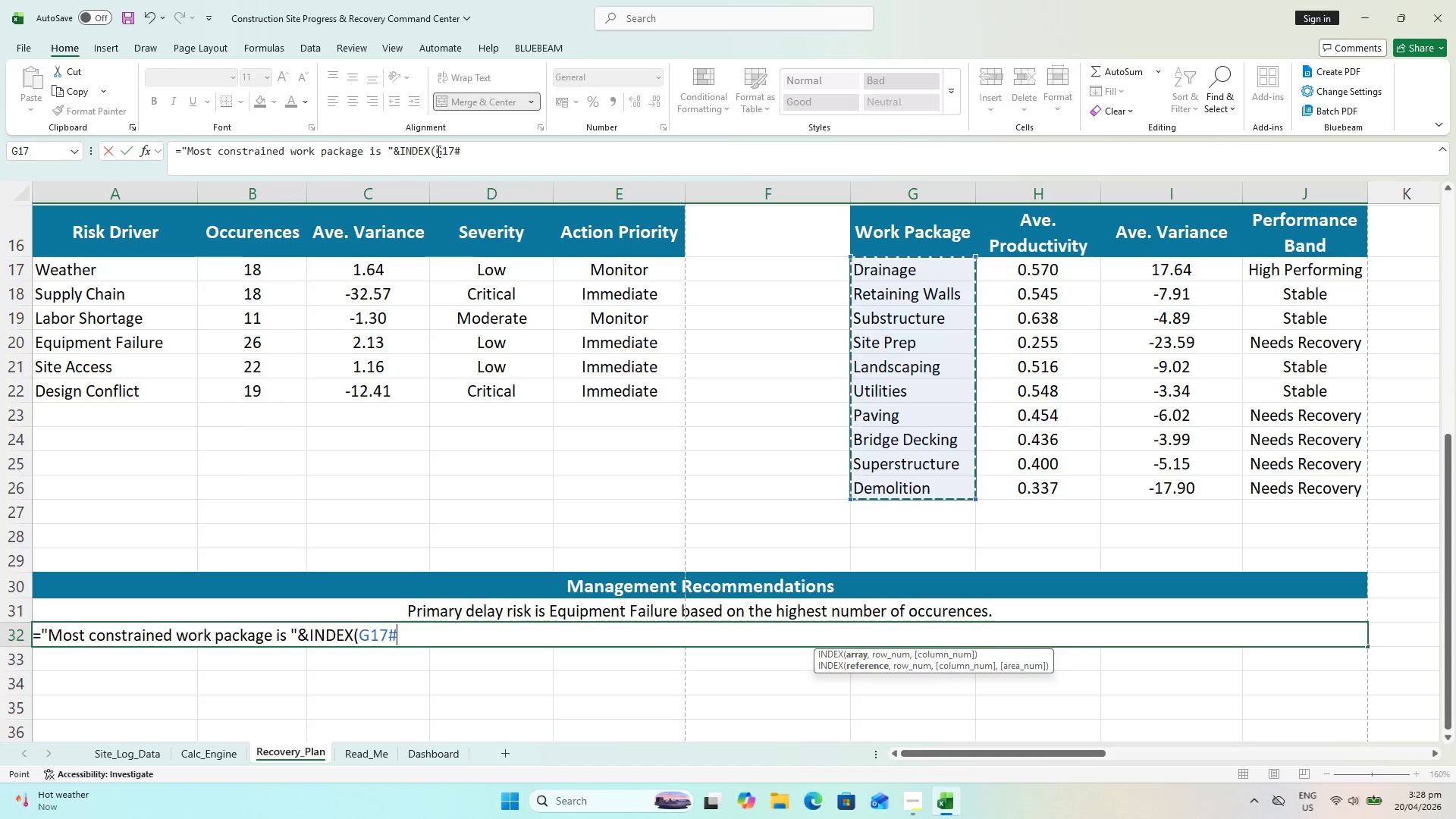 
scroll: coordinate [932, 370], scroll_direction: none, amount: 0.0
 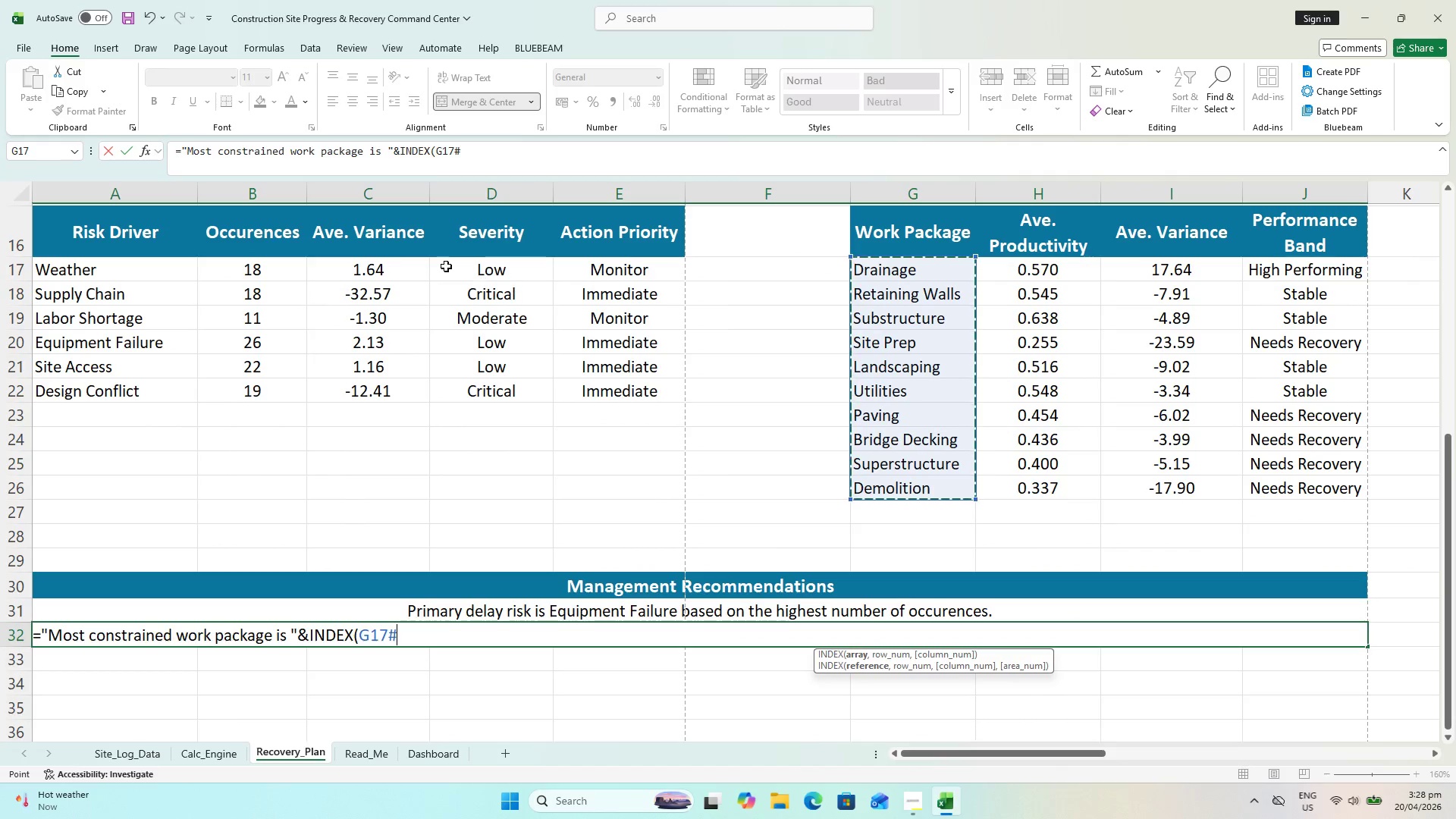 
mouse_move([497, 173])
 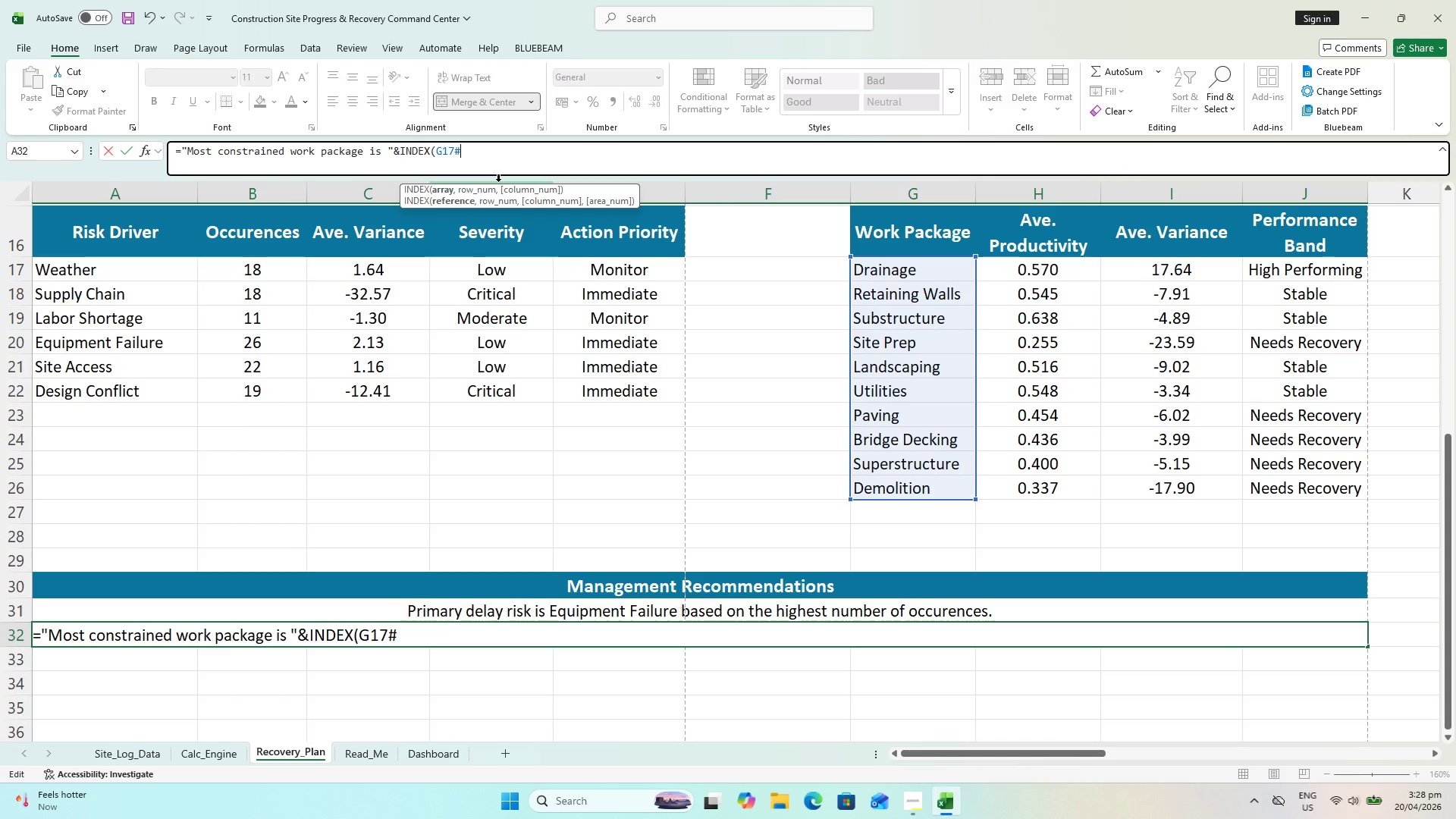 
key(Backspace)
 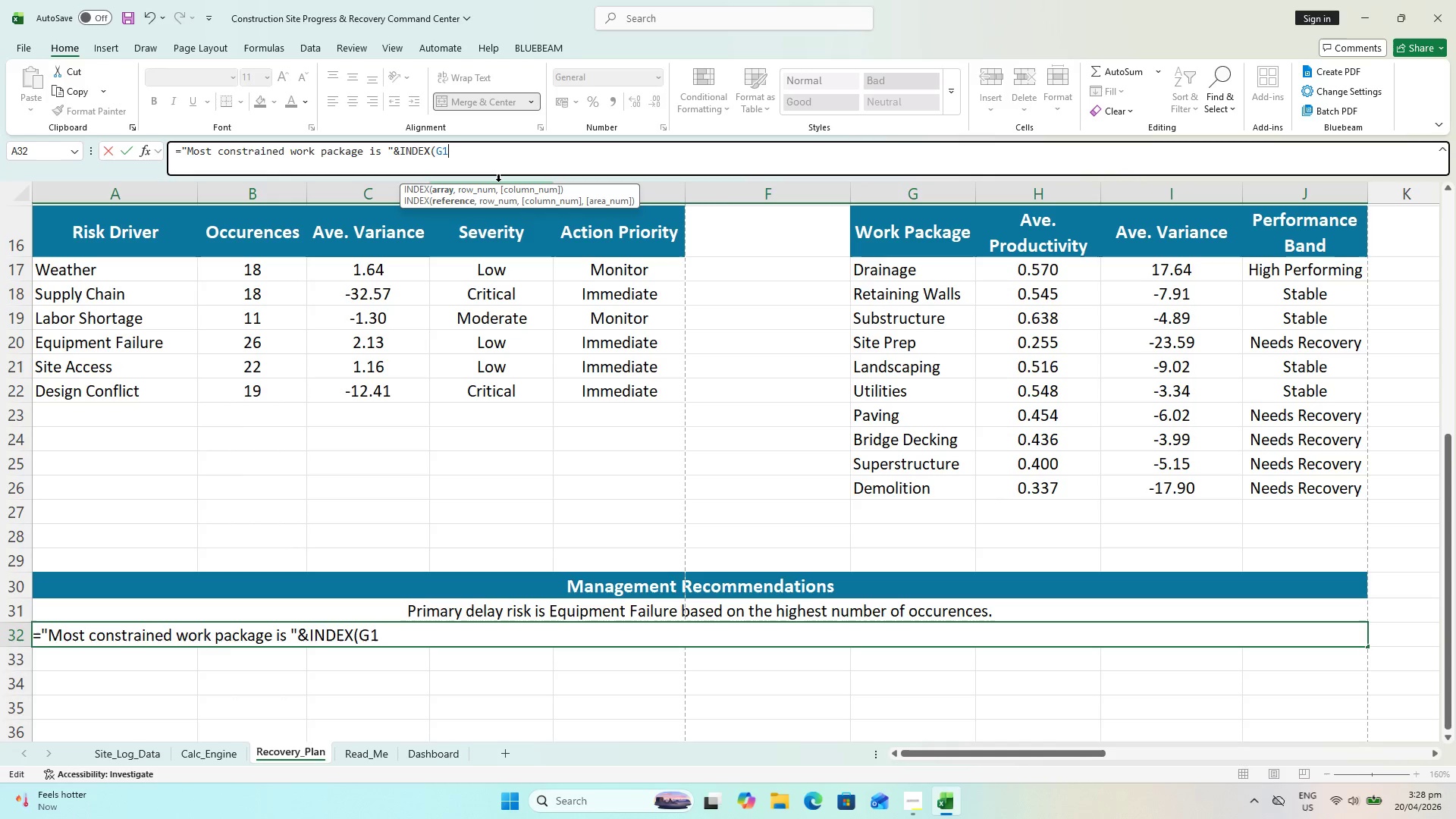 
key(Backspace)
 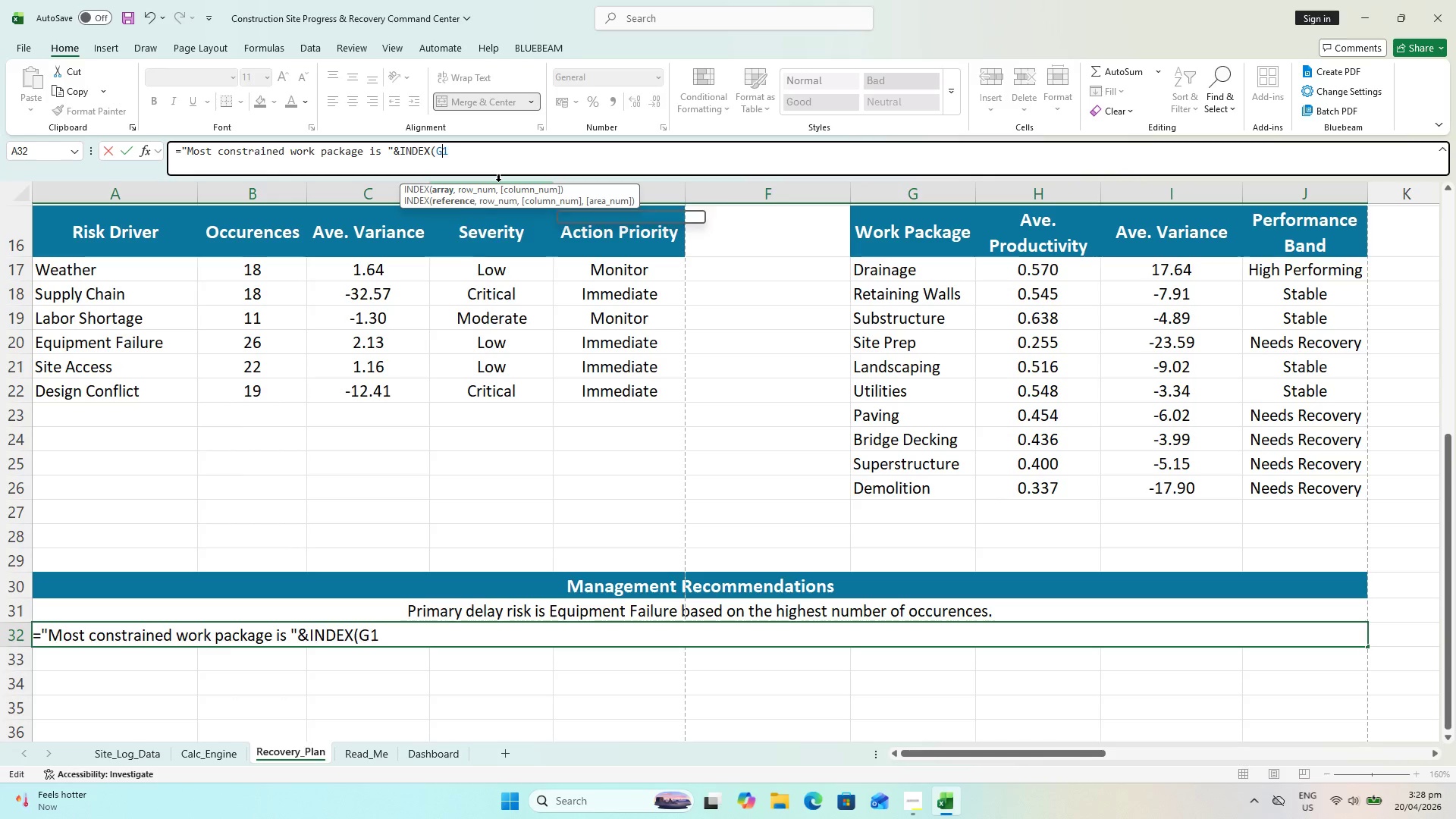 
key(Backspace)
 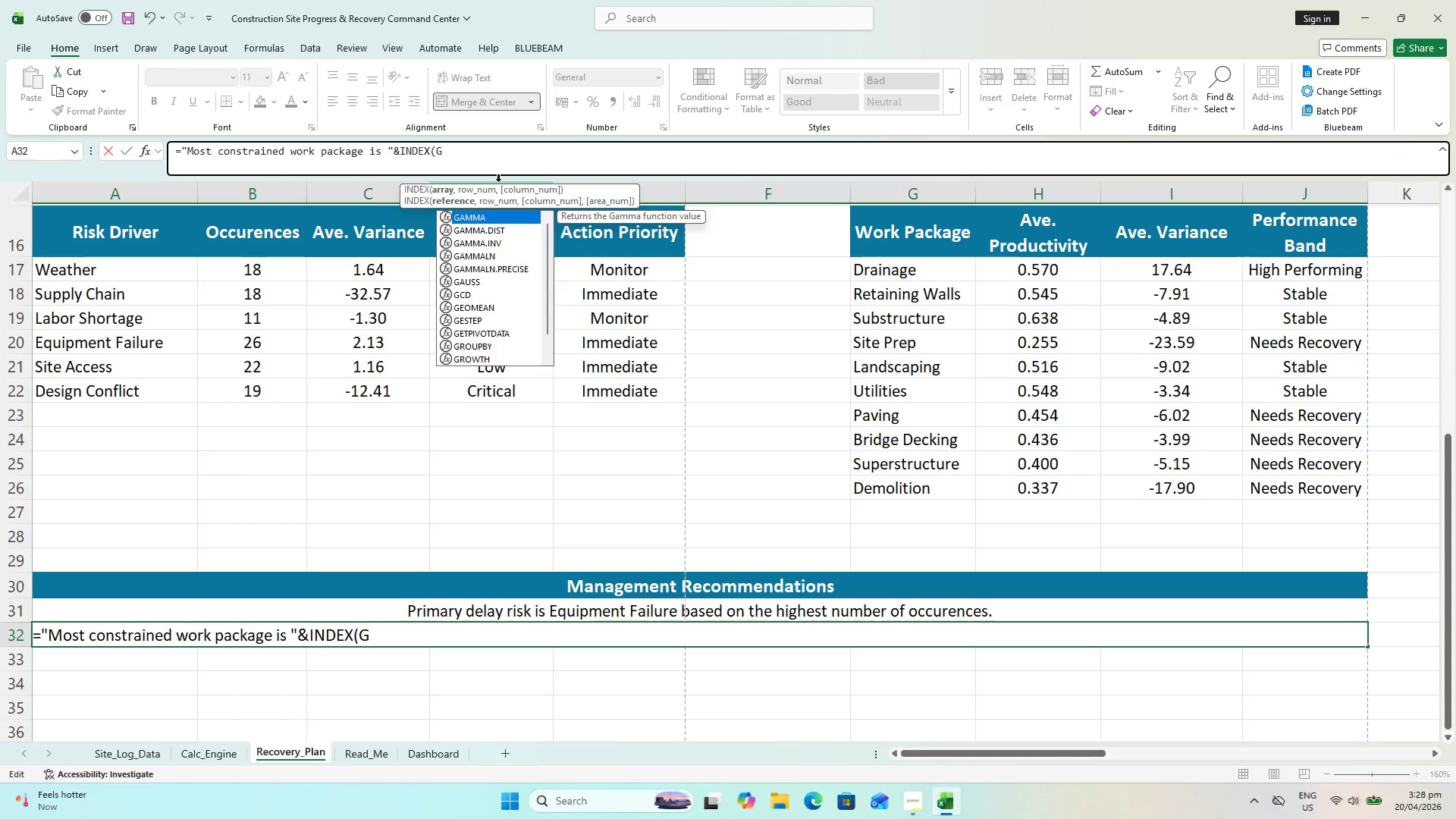 
key(Backspace)
 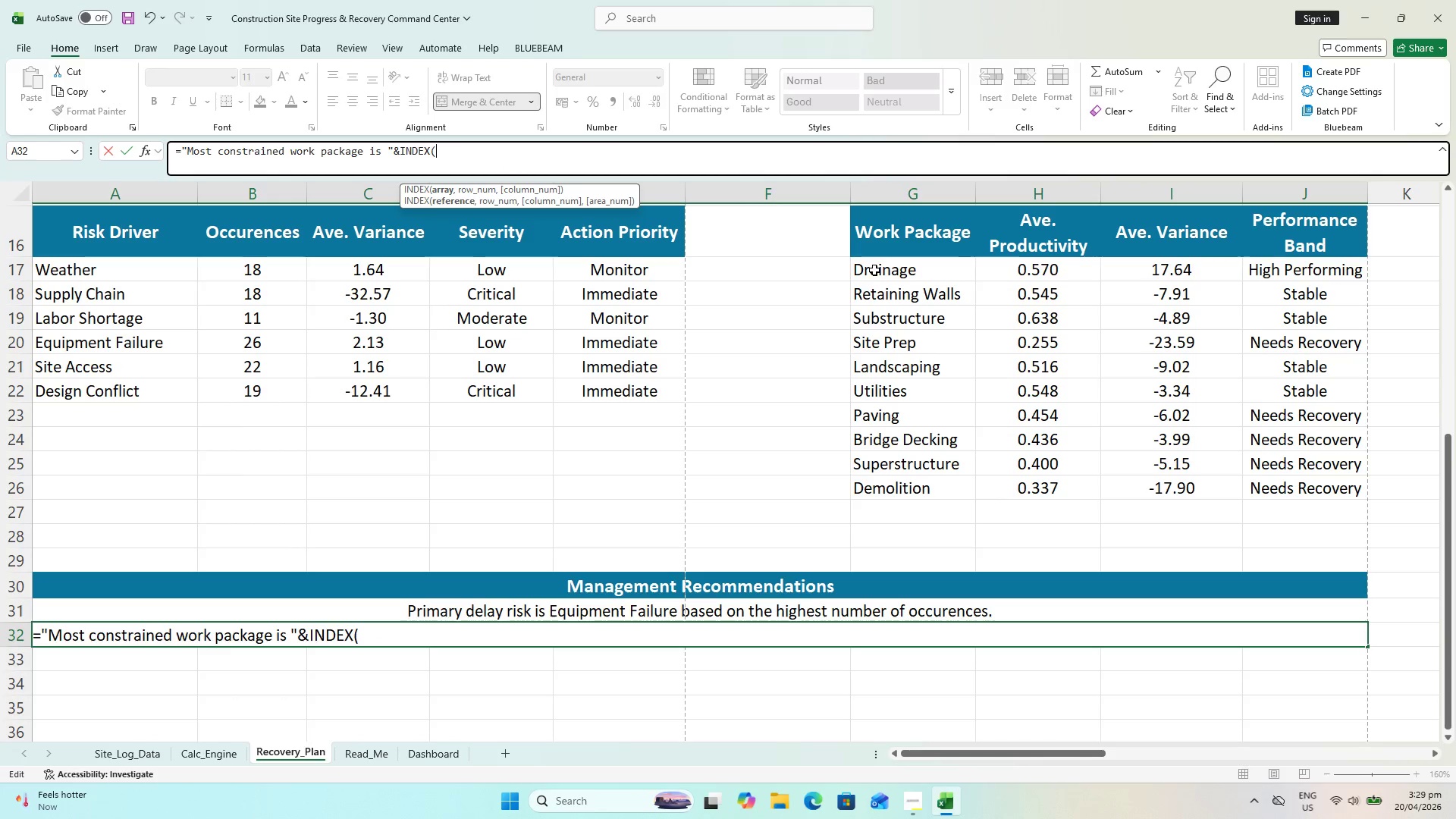 
wait(7.27)
 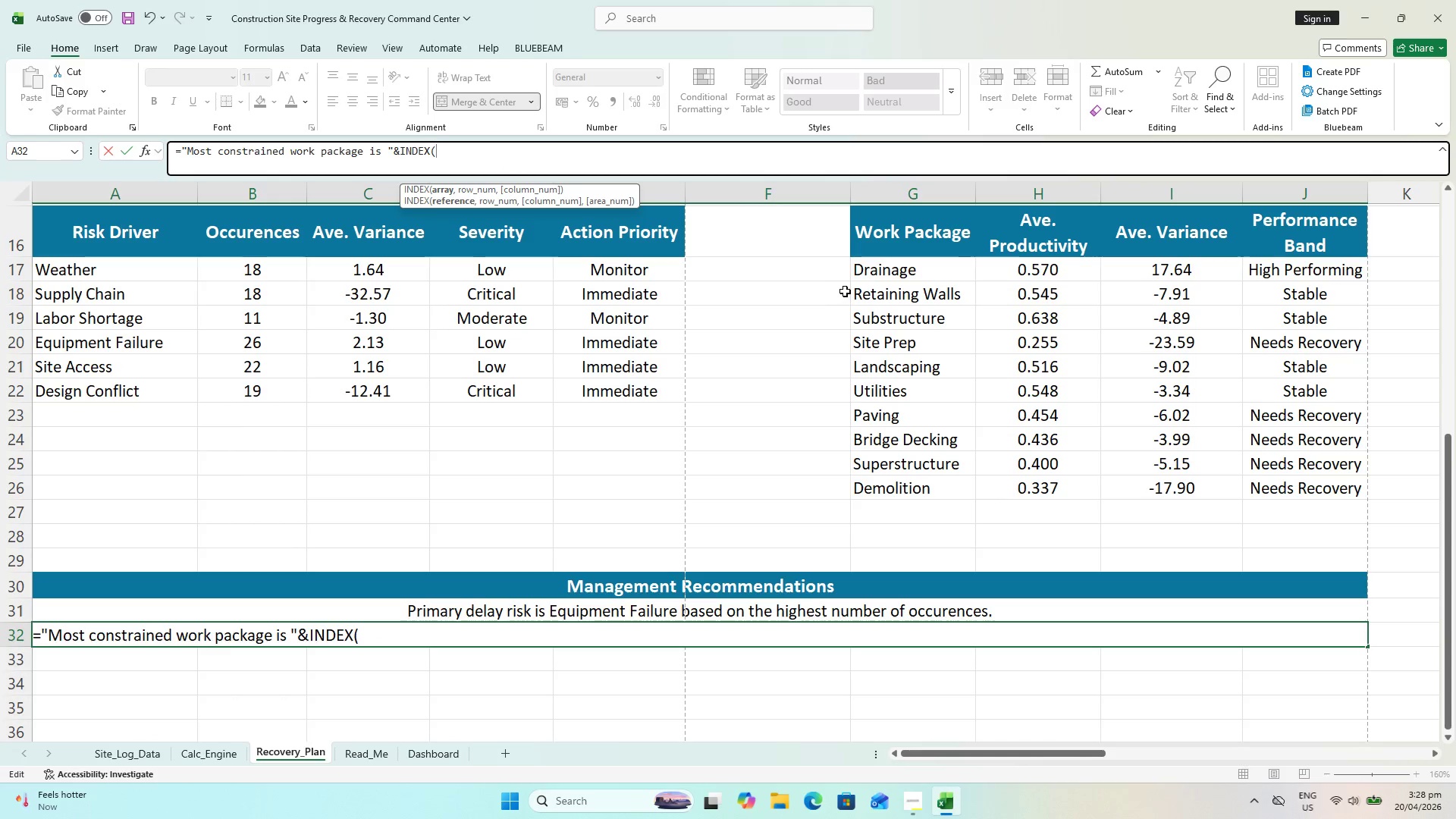 
key(G)
 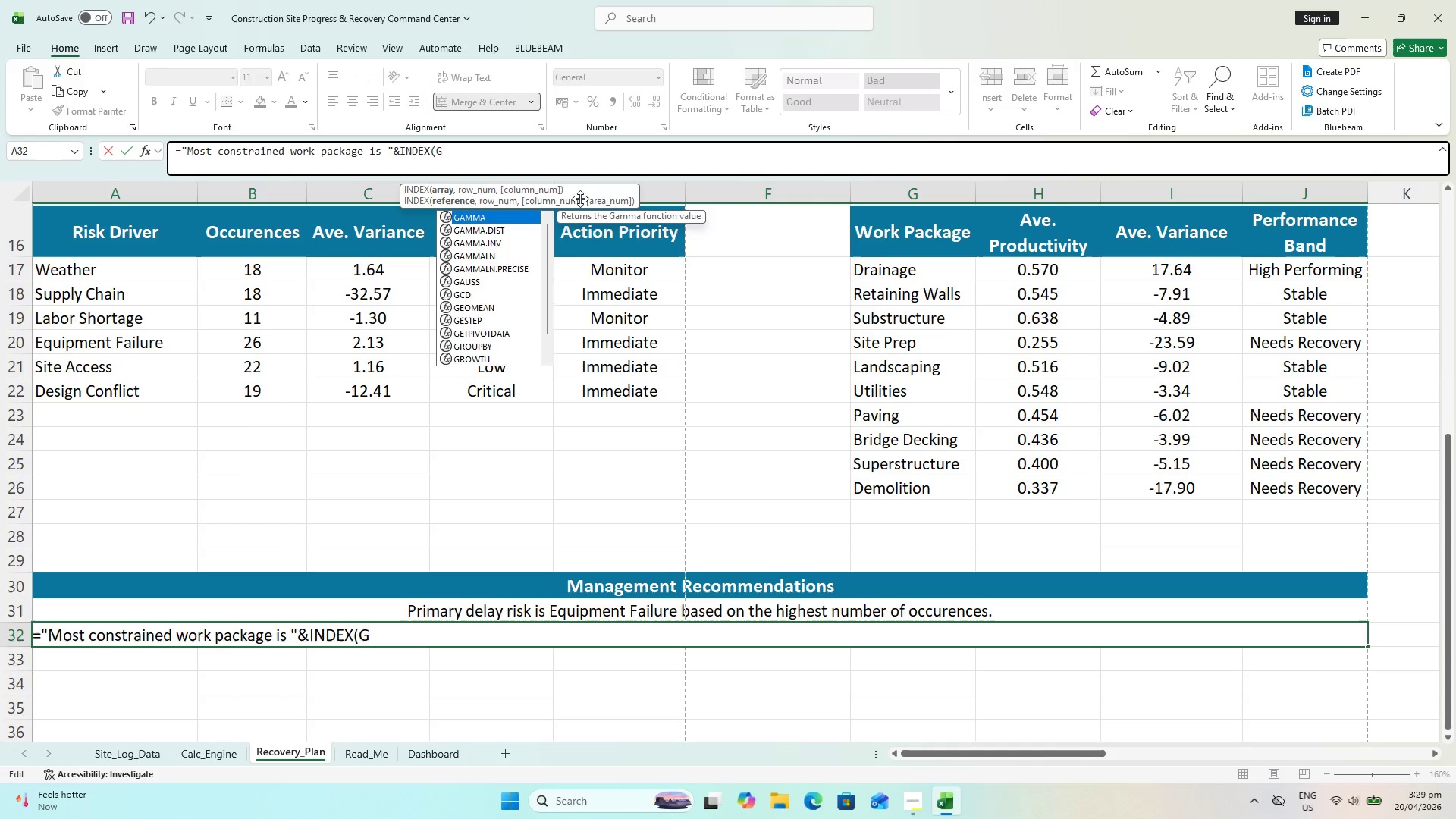 
wait(6.5)
 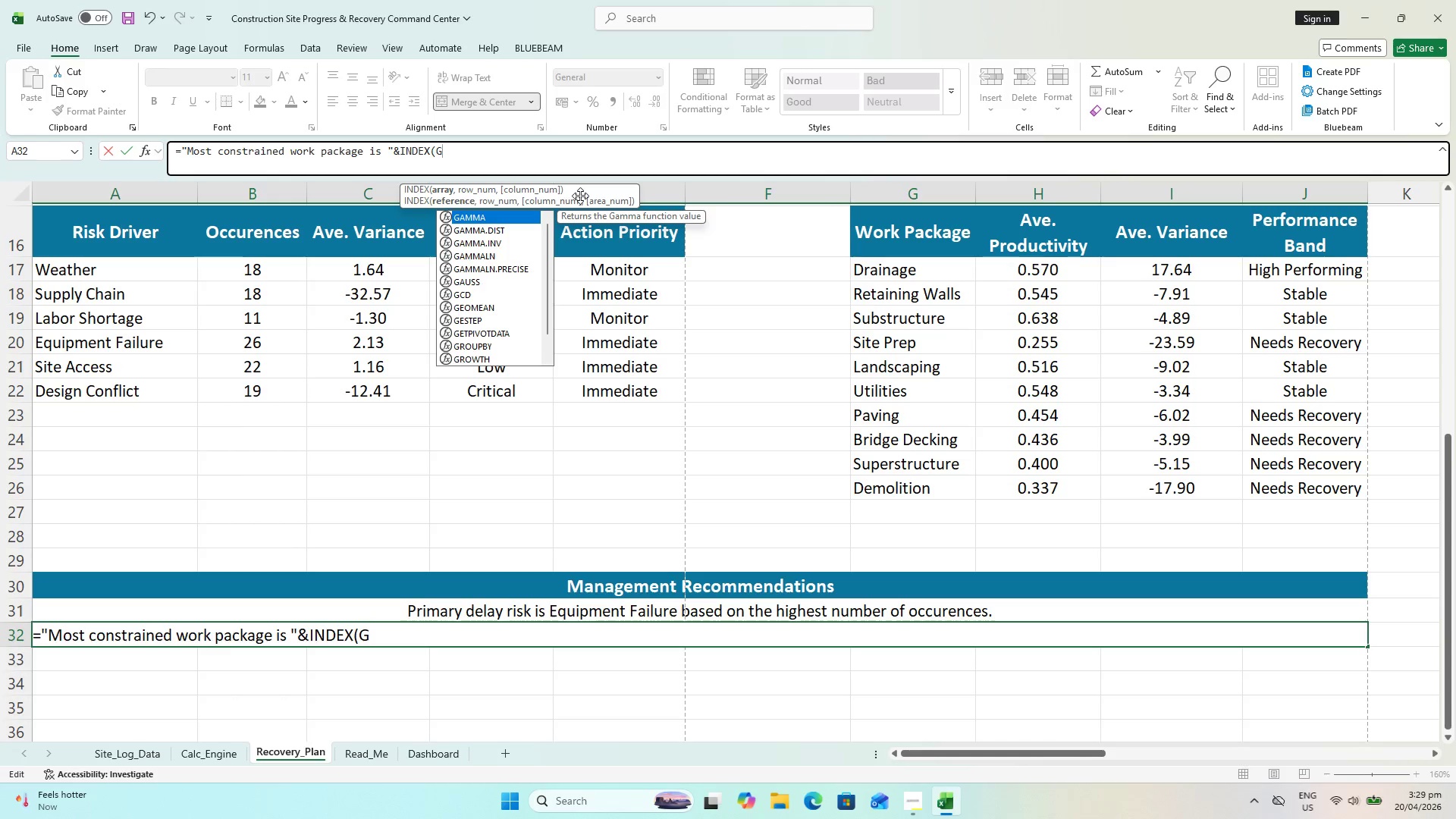 
type(17)
 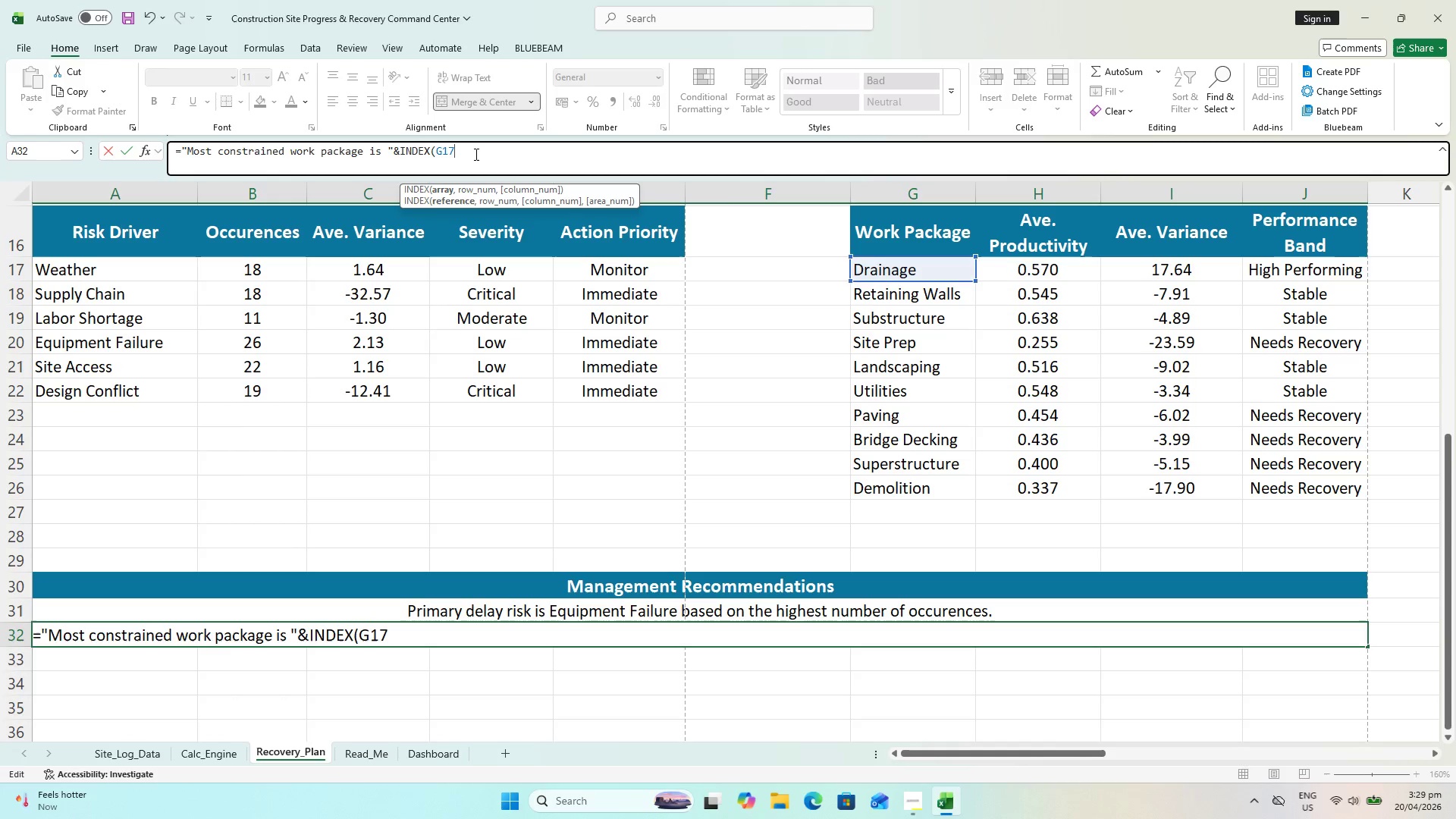 
key(Shift+Semicolon)
 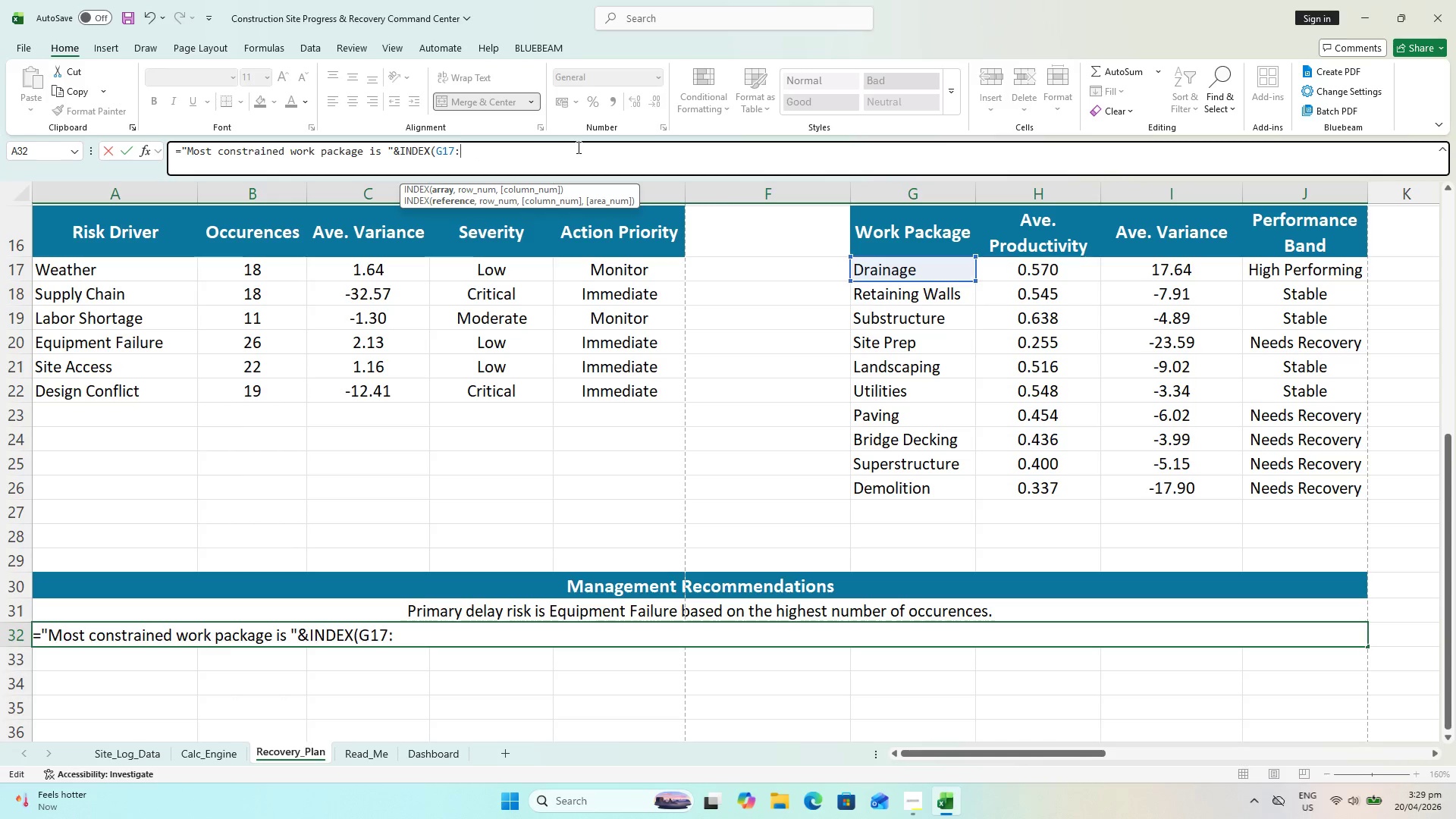 
key(G)
 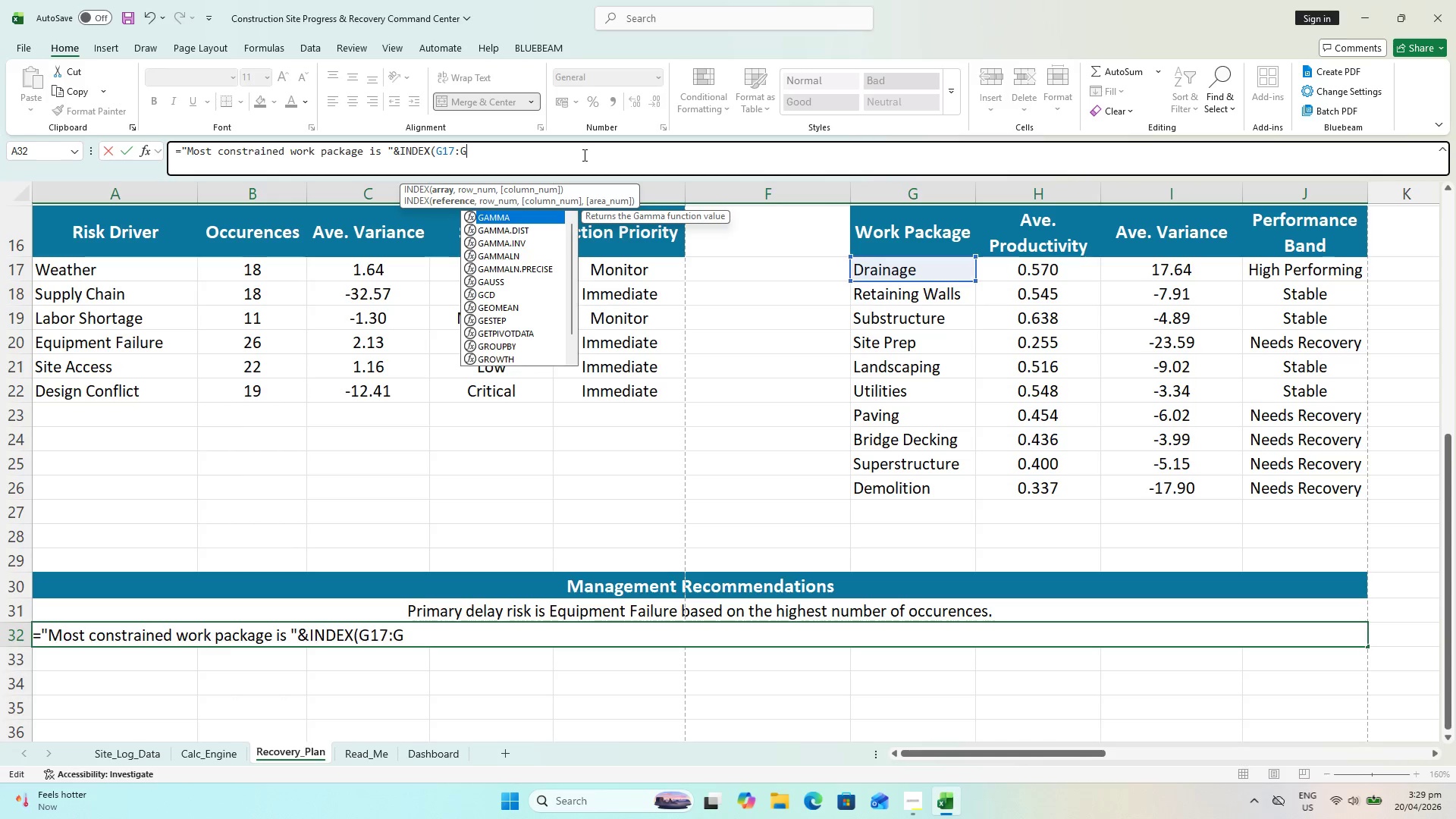 
type(26)
 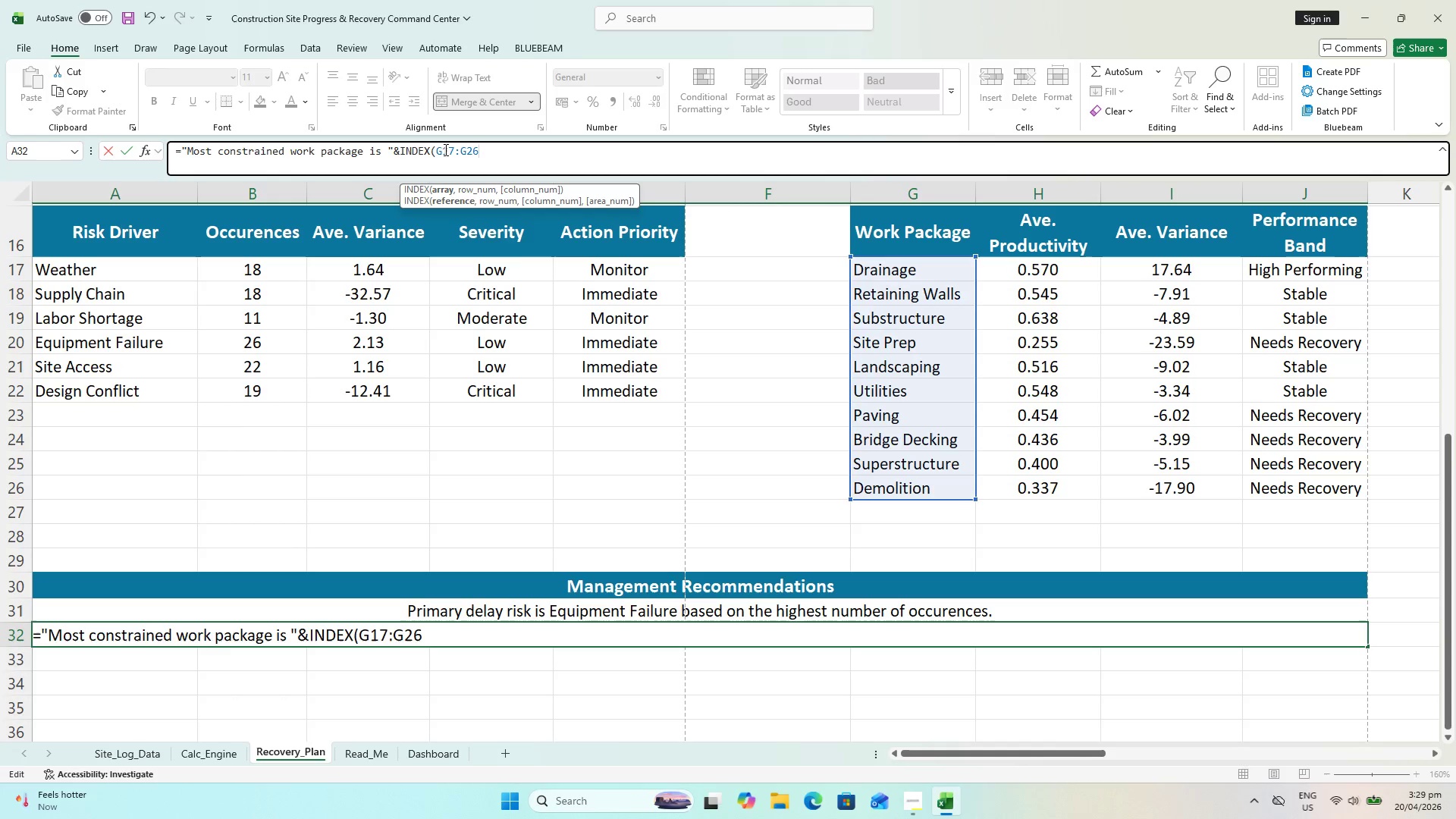 
left_click([444, 148])
 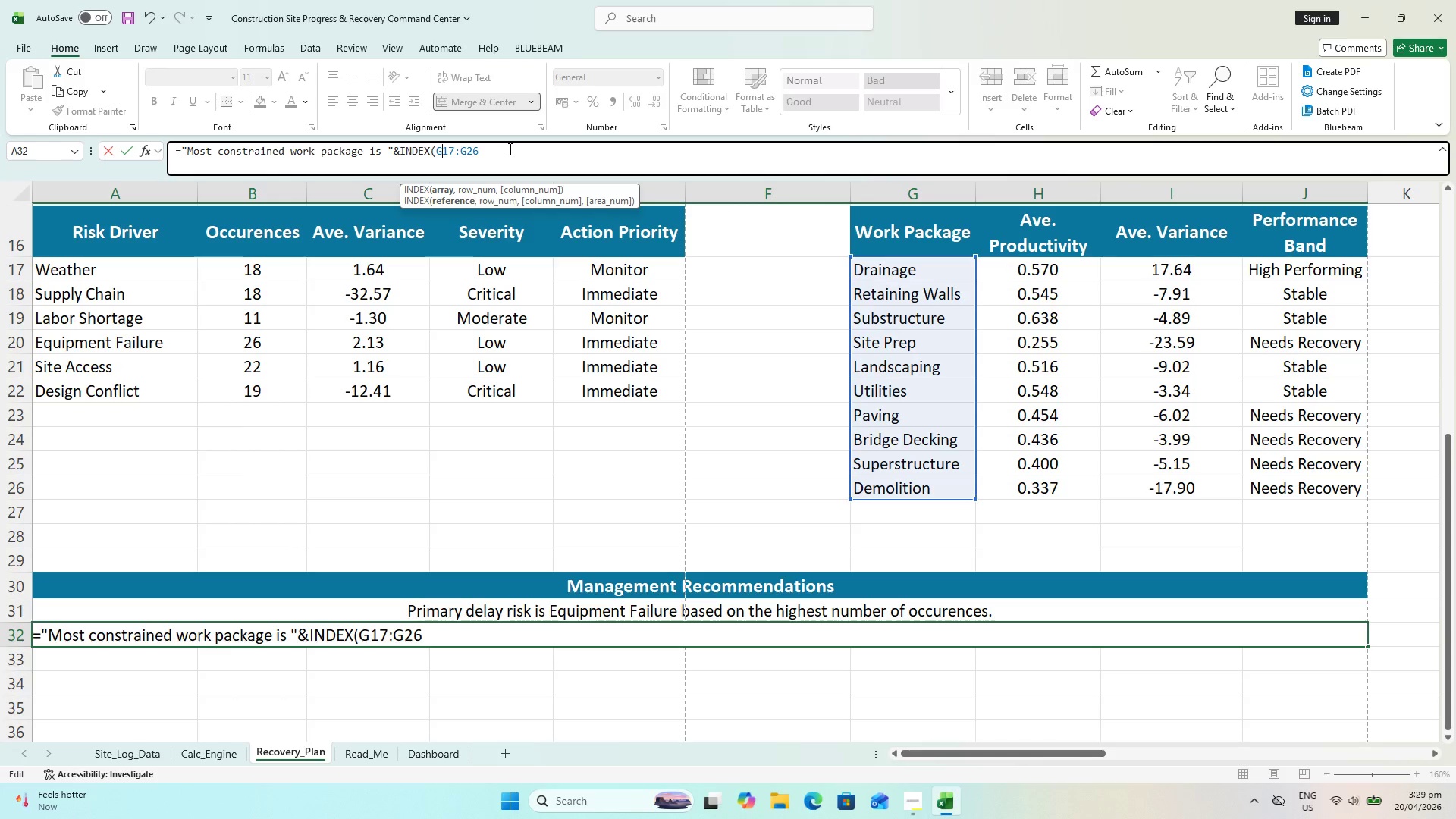 
key(F4)
 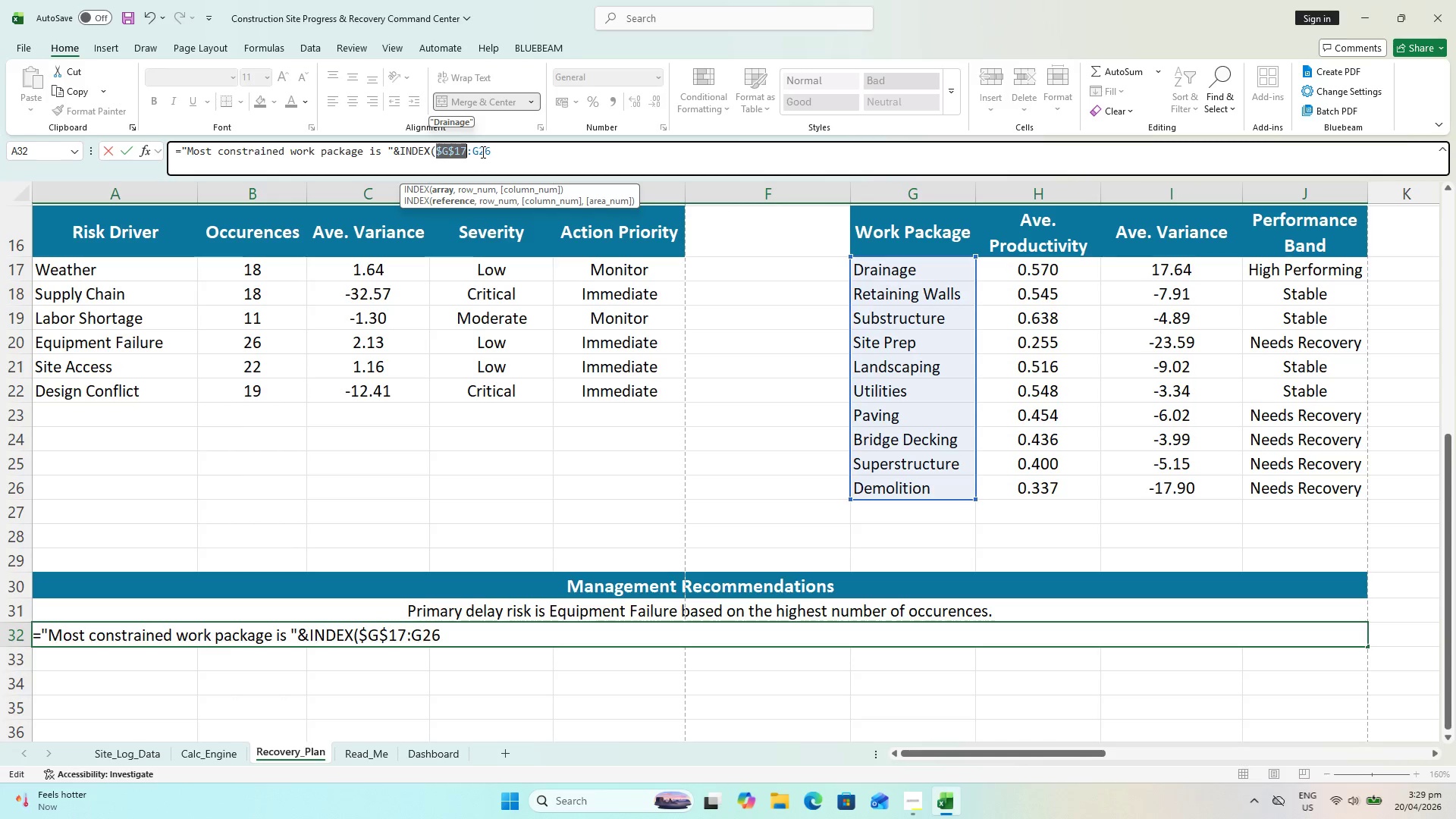 
left_click([479, 152])
 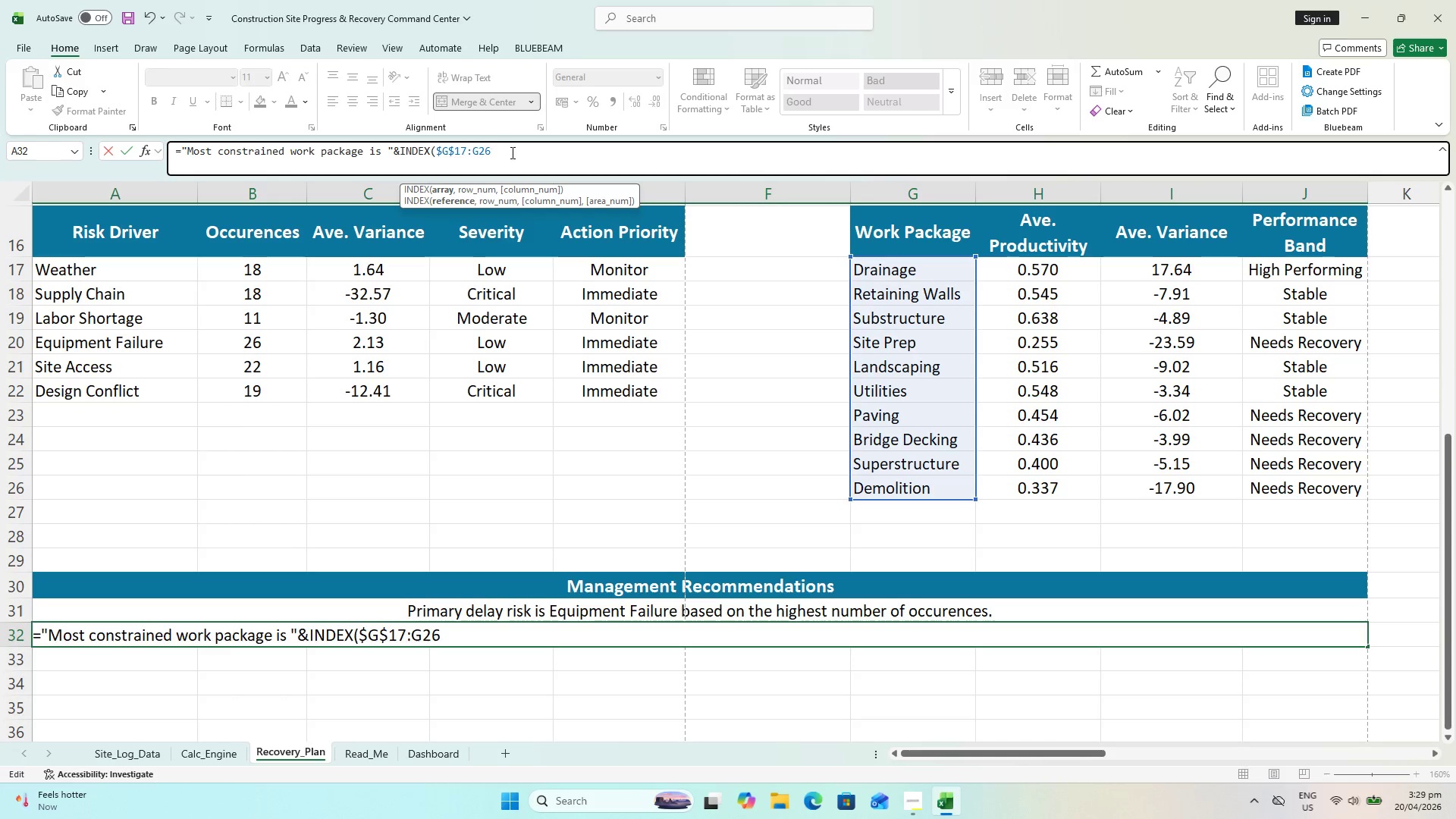 
key(F4)
 